 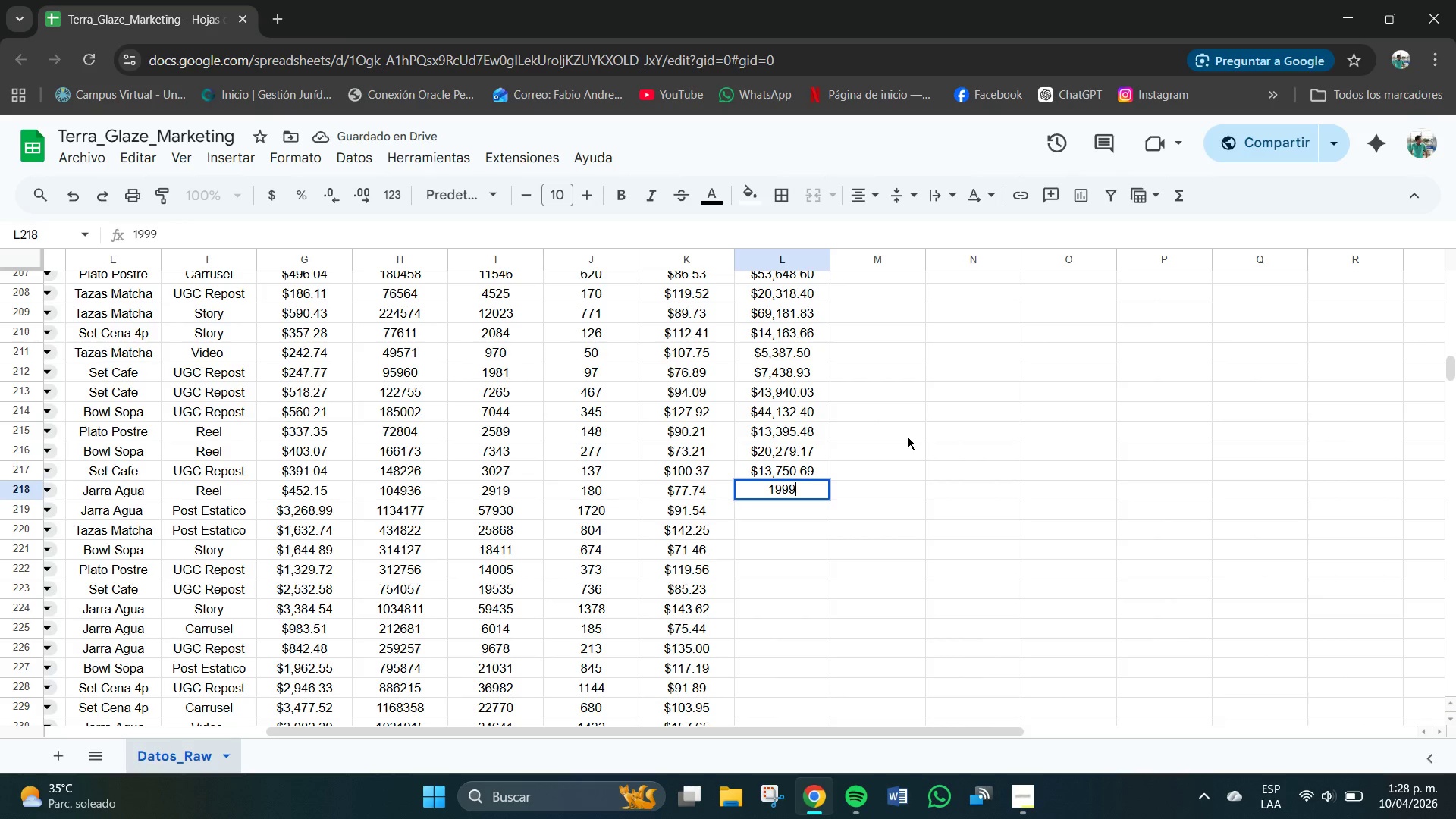 
key(Numpad3)
 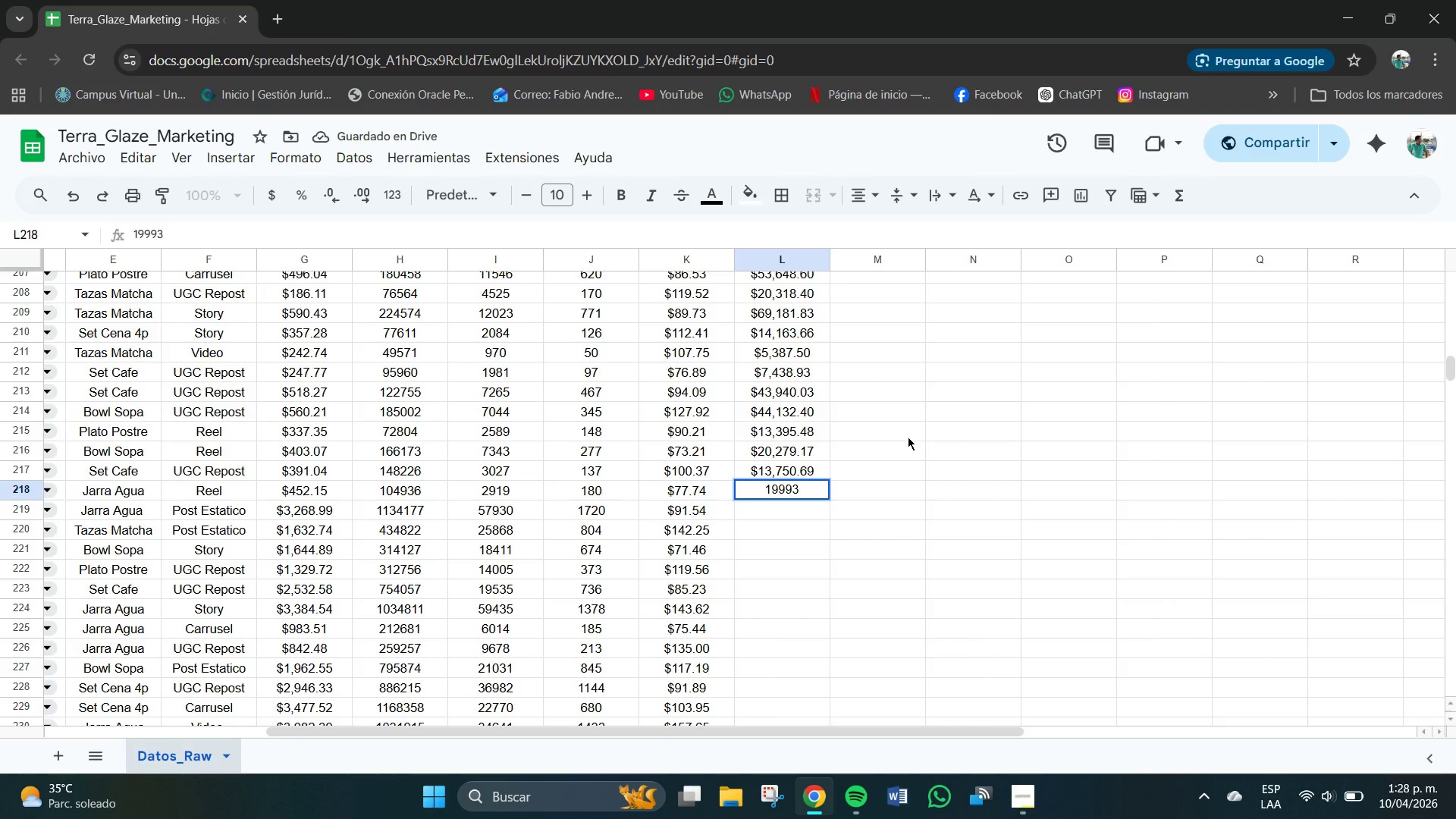 
key(NumpadDecimal)
 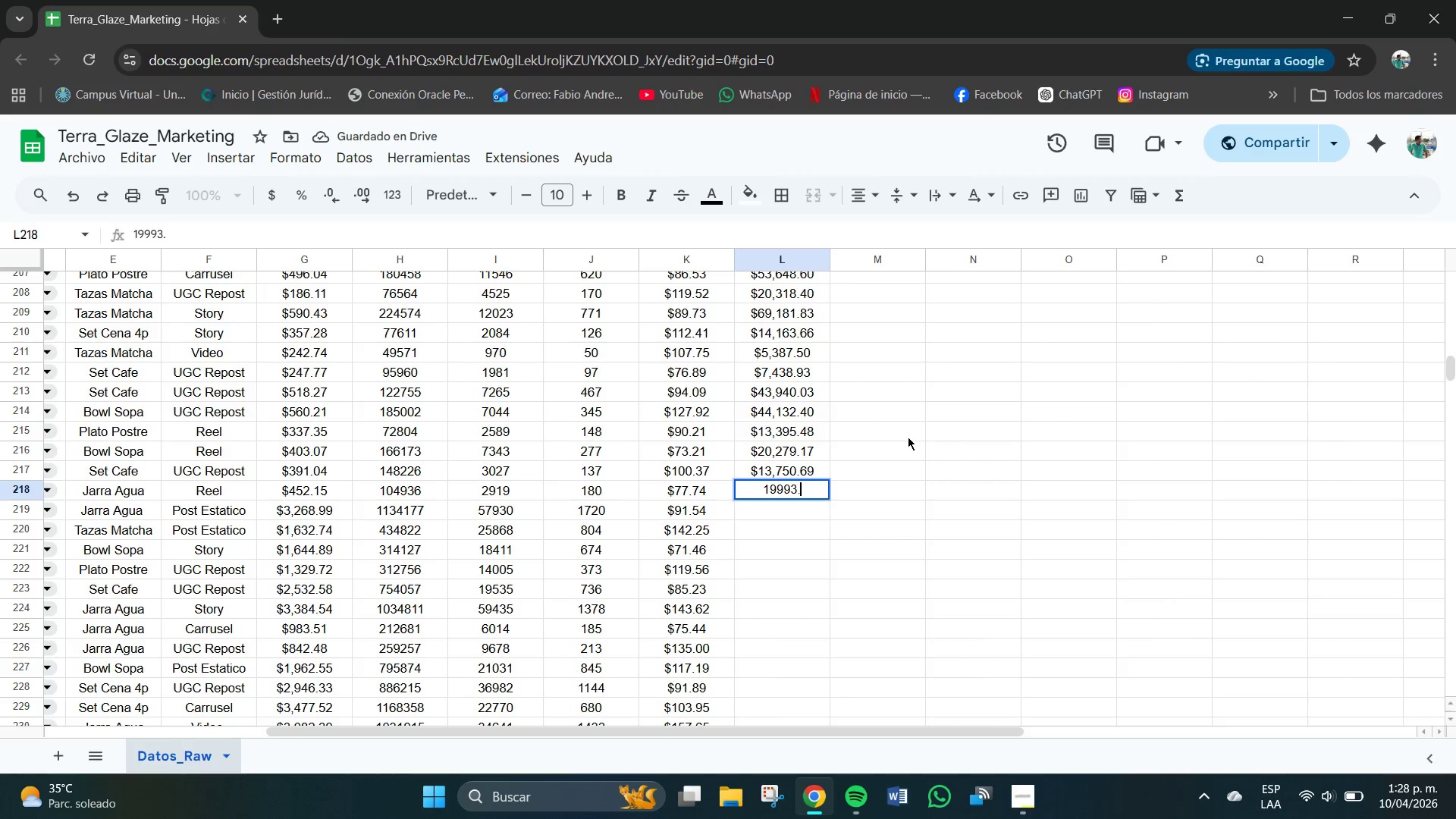 
key(Numpad2)
 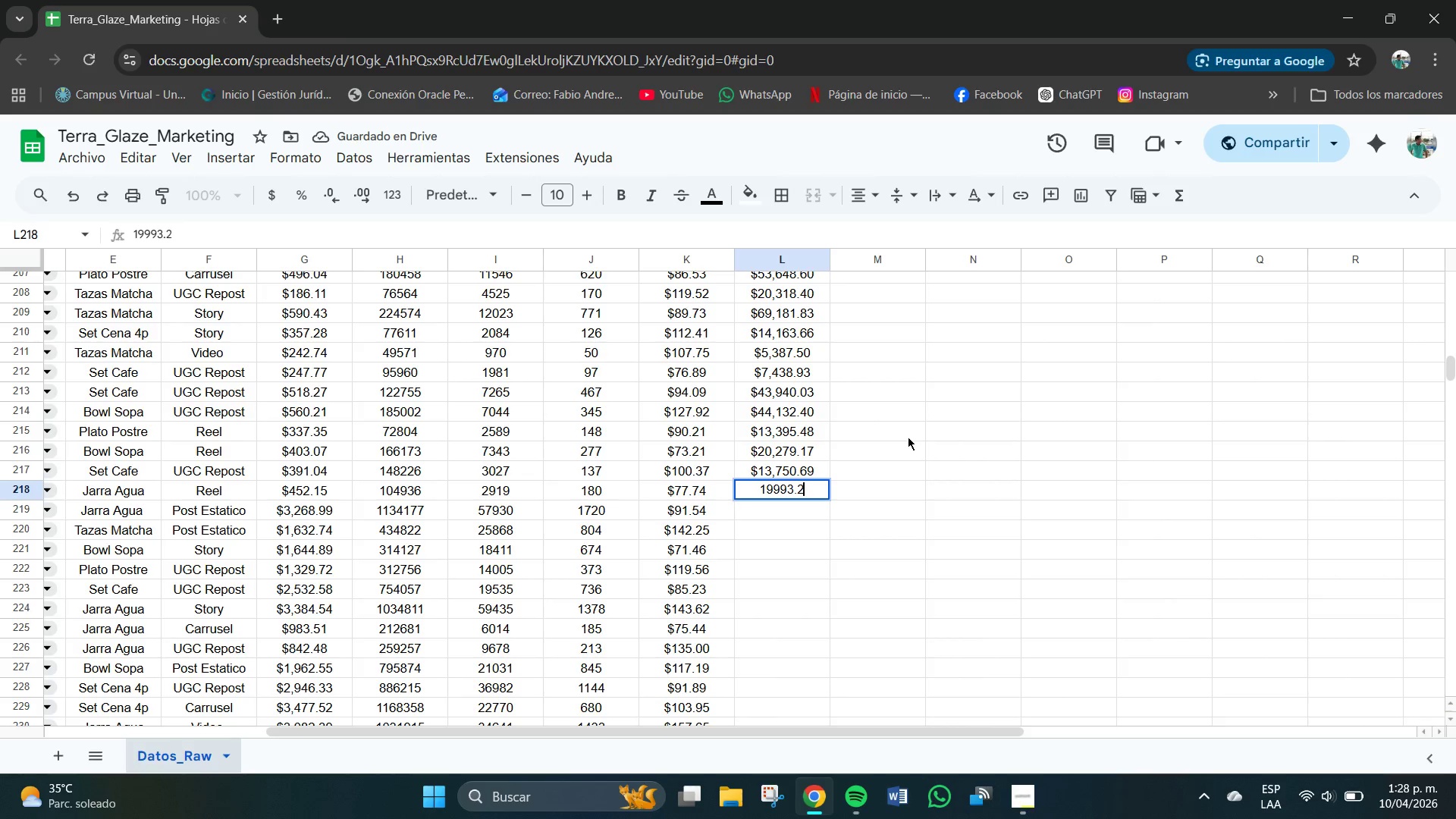 
key(Numpad0)
 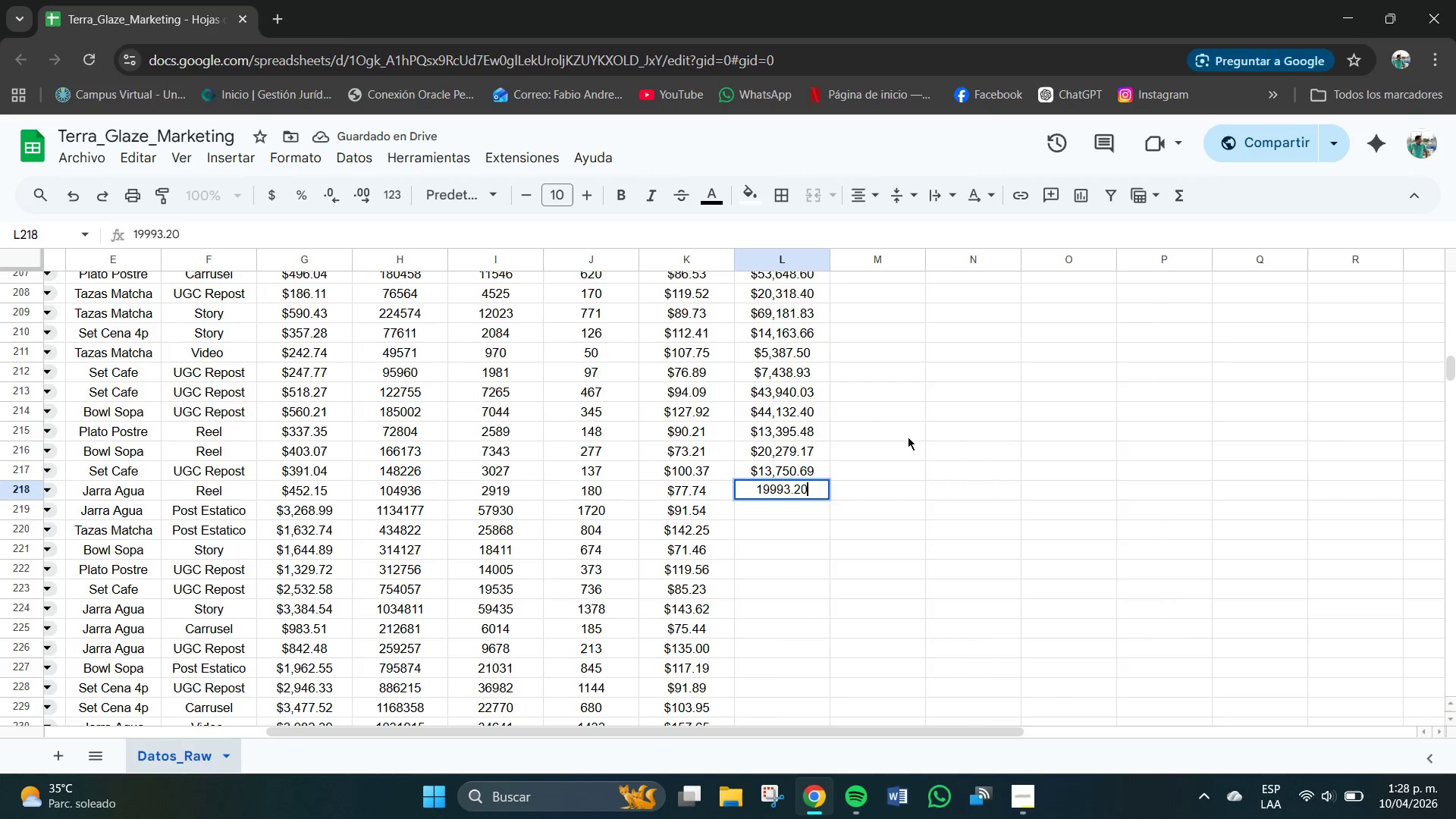 
key(NumpadEnter)
 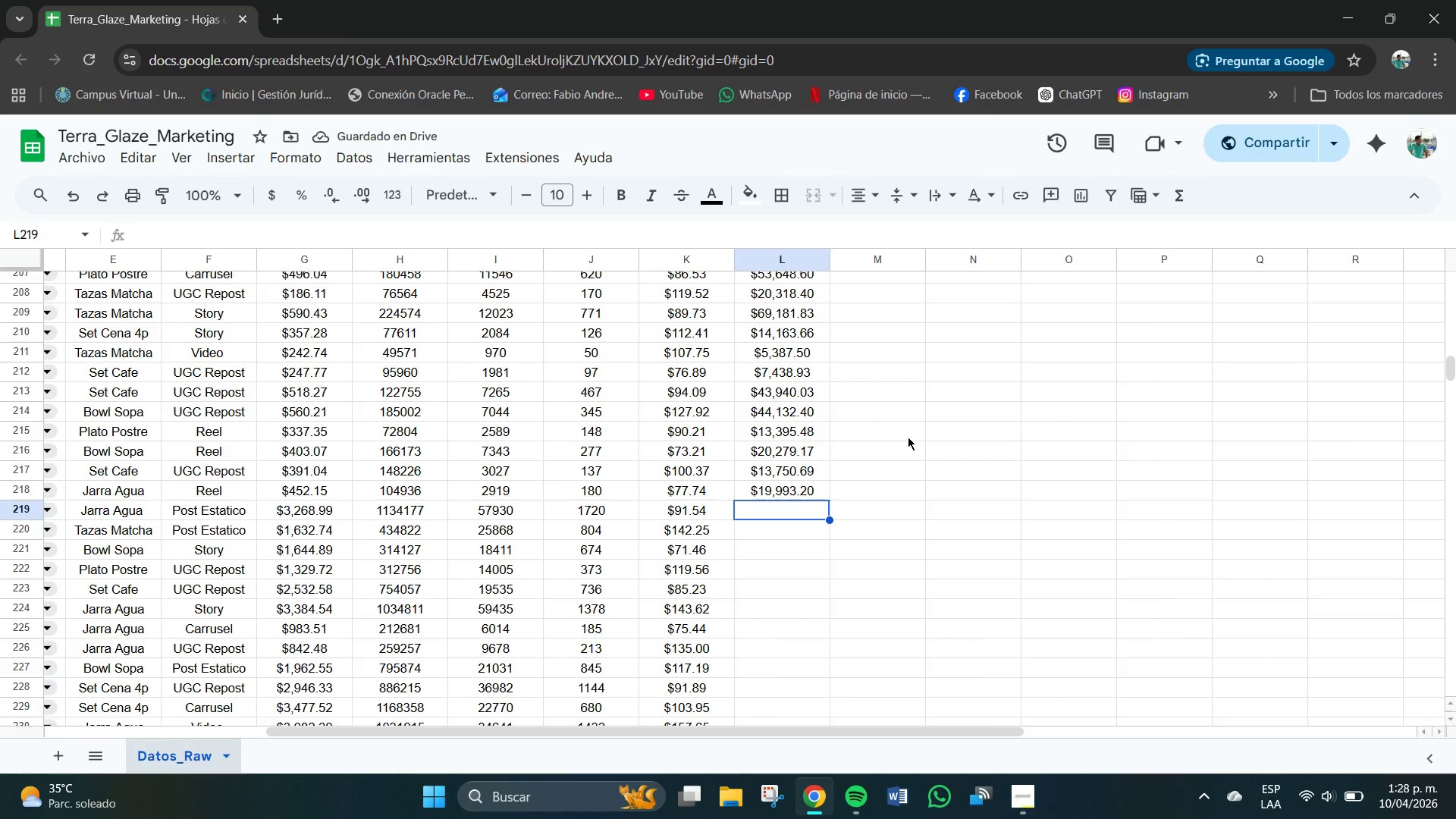 
wait(9.25)
 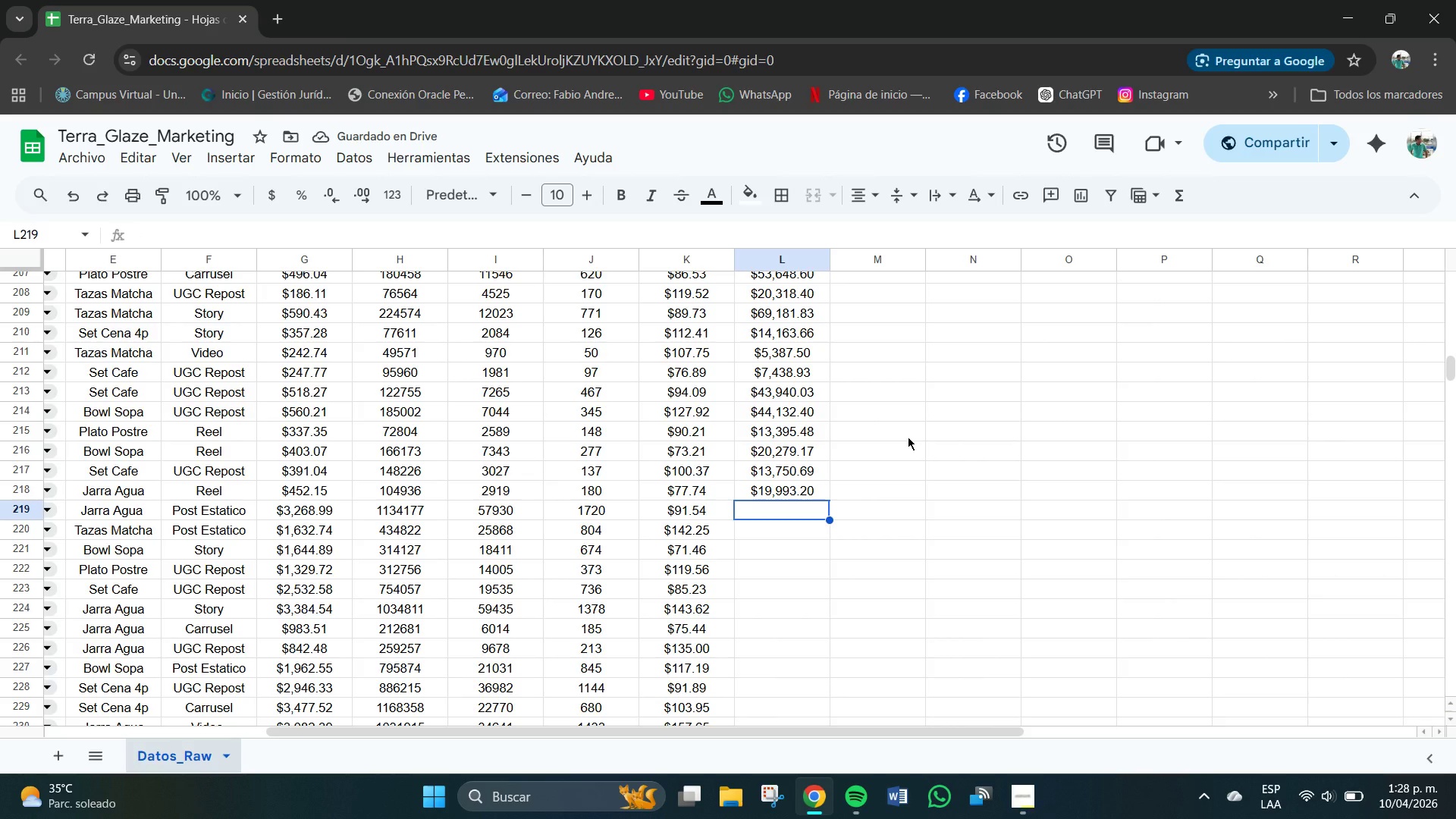 
key(Numpad1)
 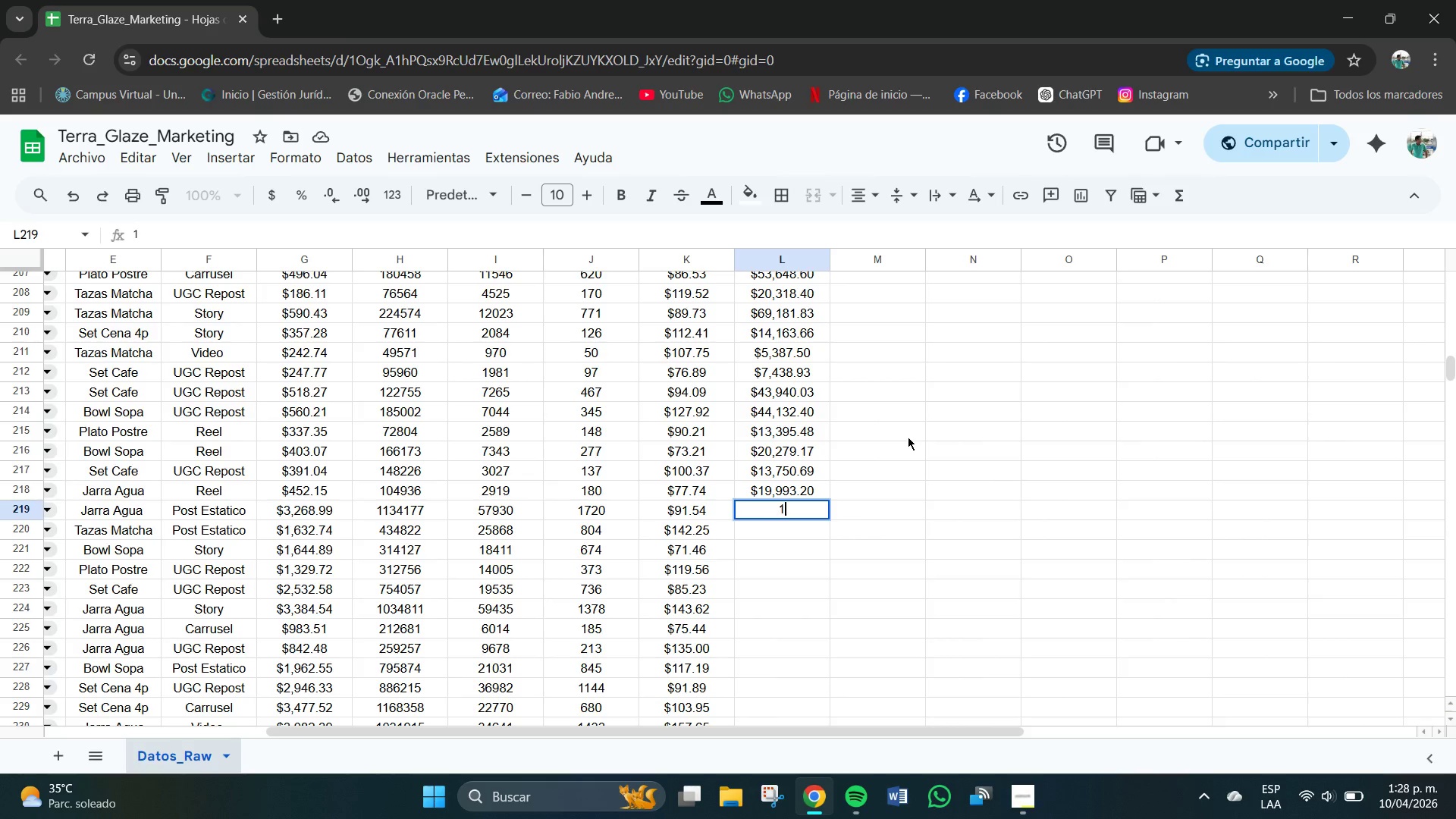 
key(Numpad5)
 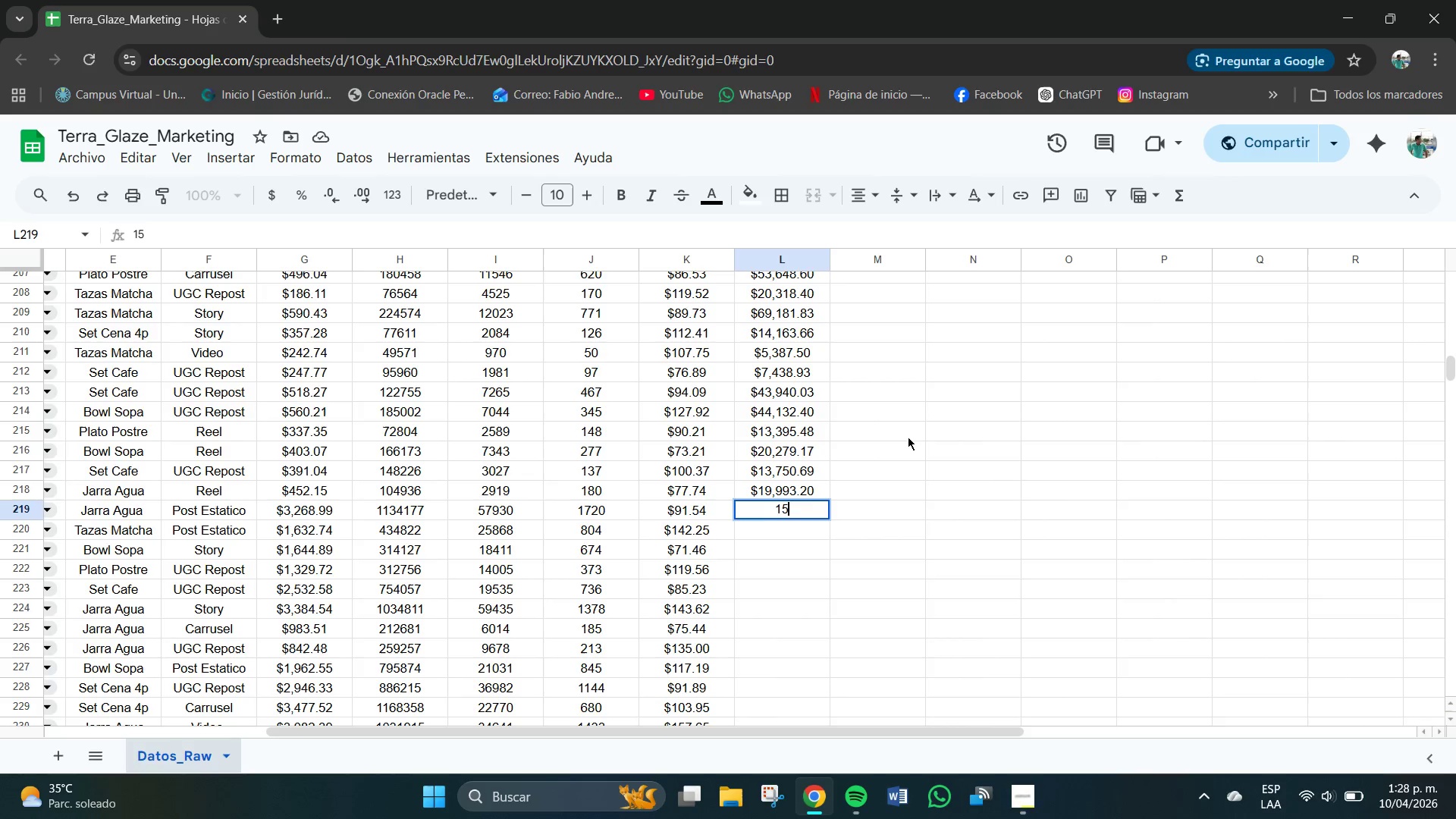 
key(Numpad7)
 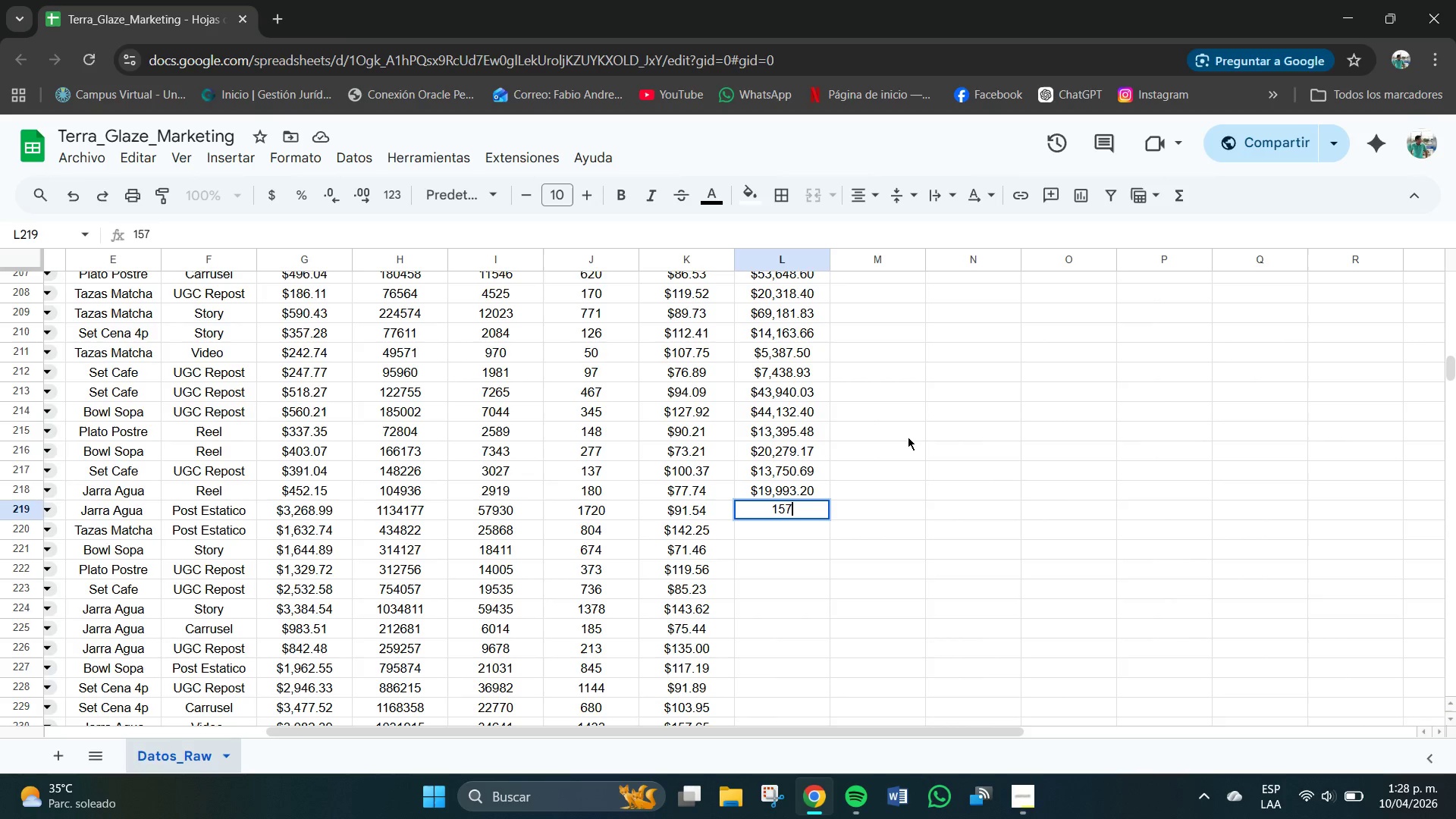 
key(Numpad4)
 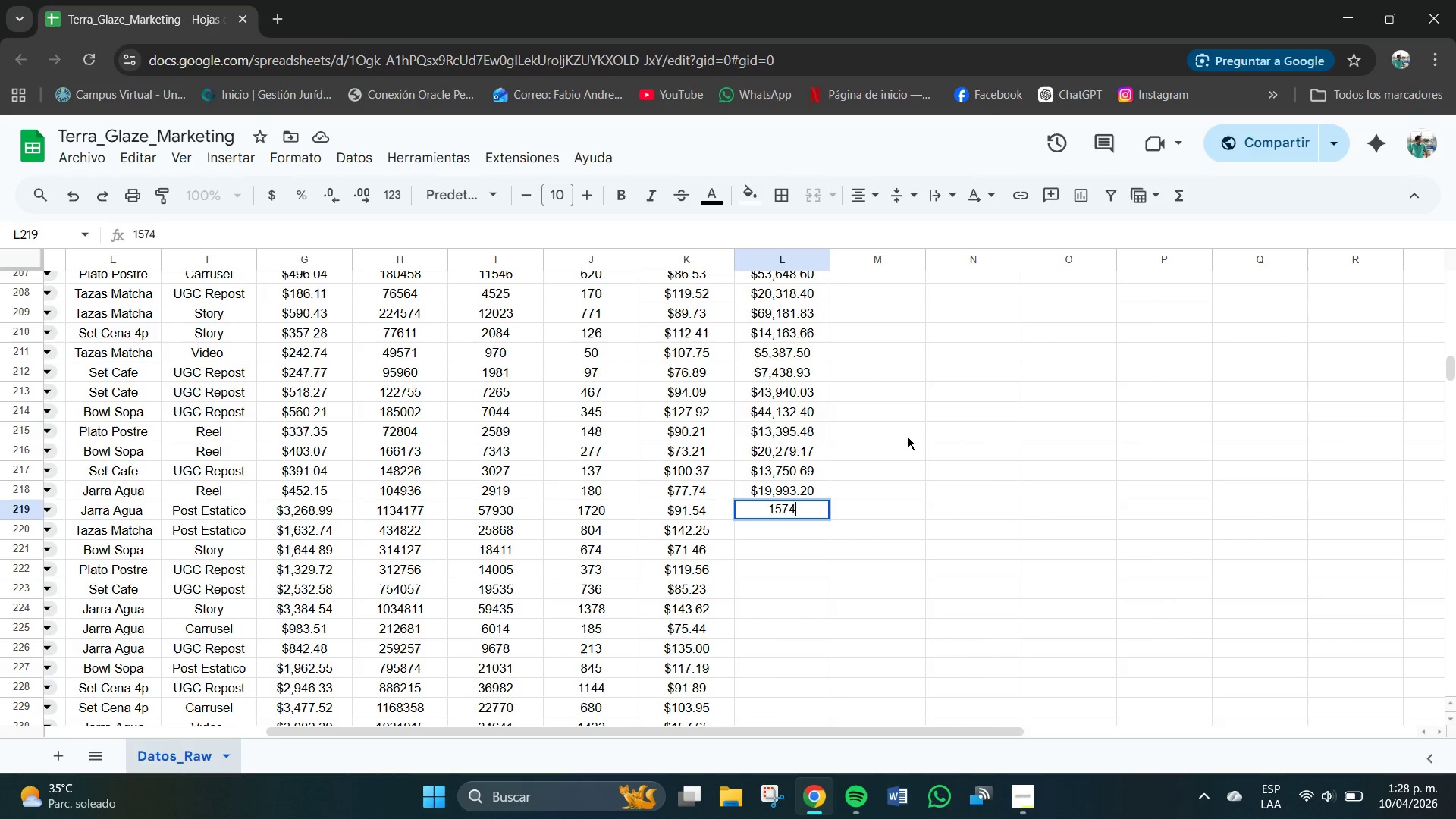 
key(Numpad4)
 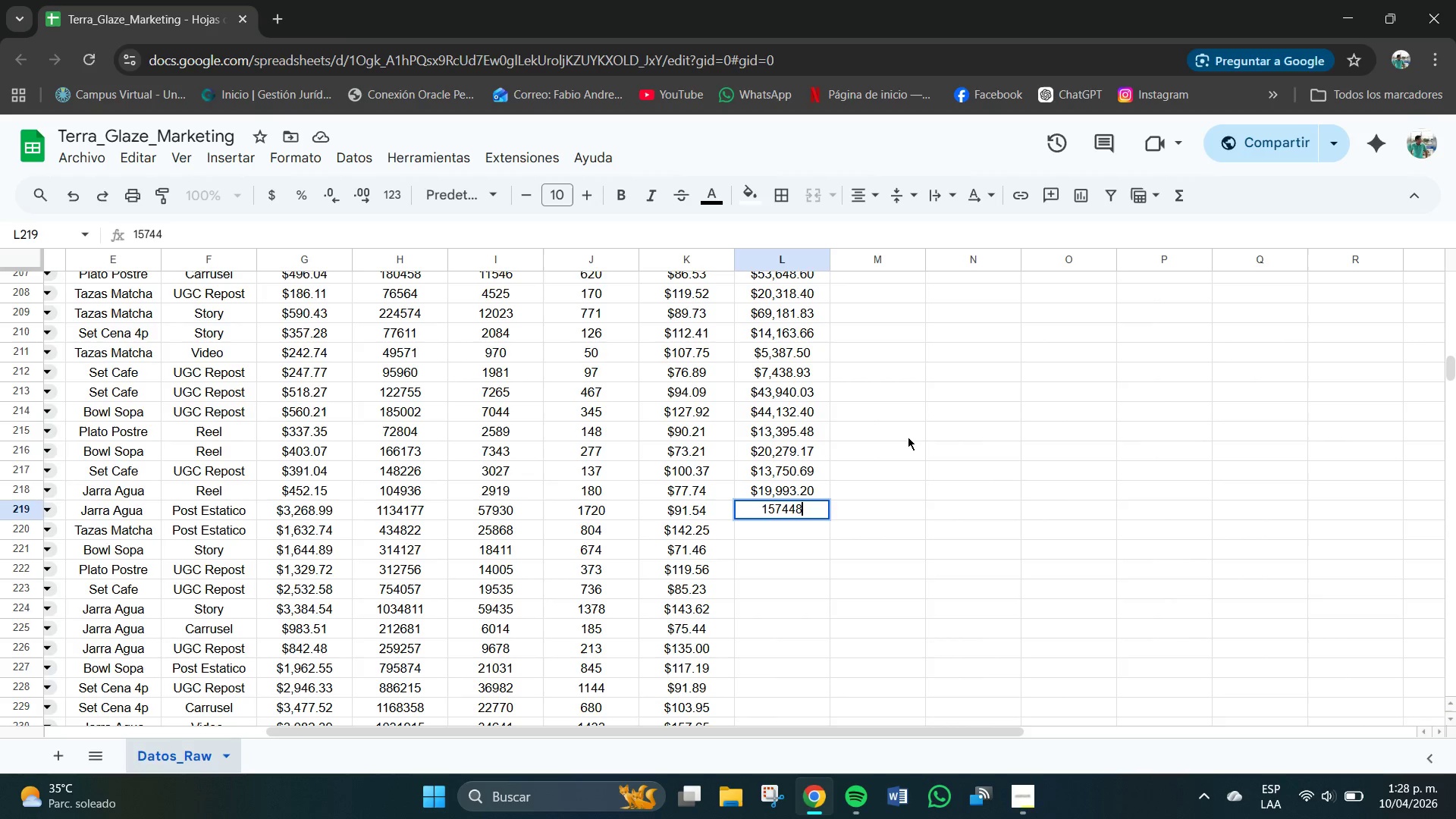 
key(Numpad8)
 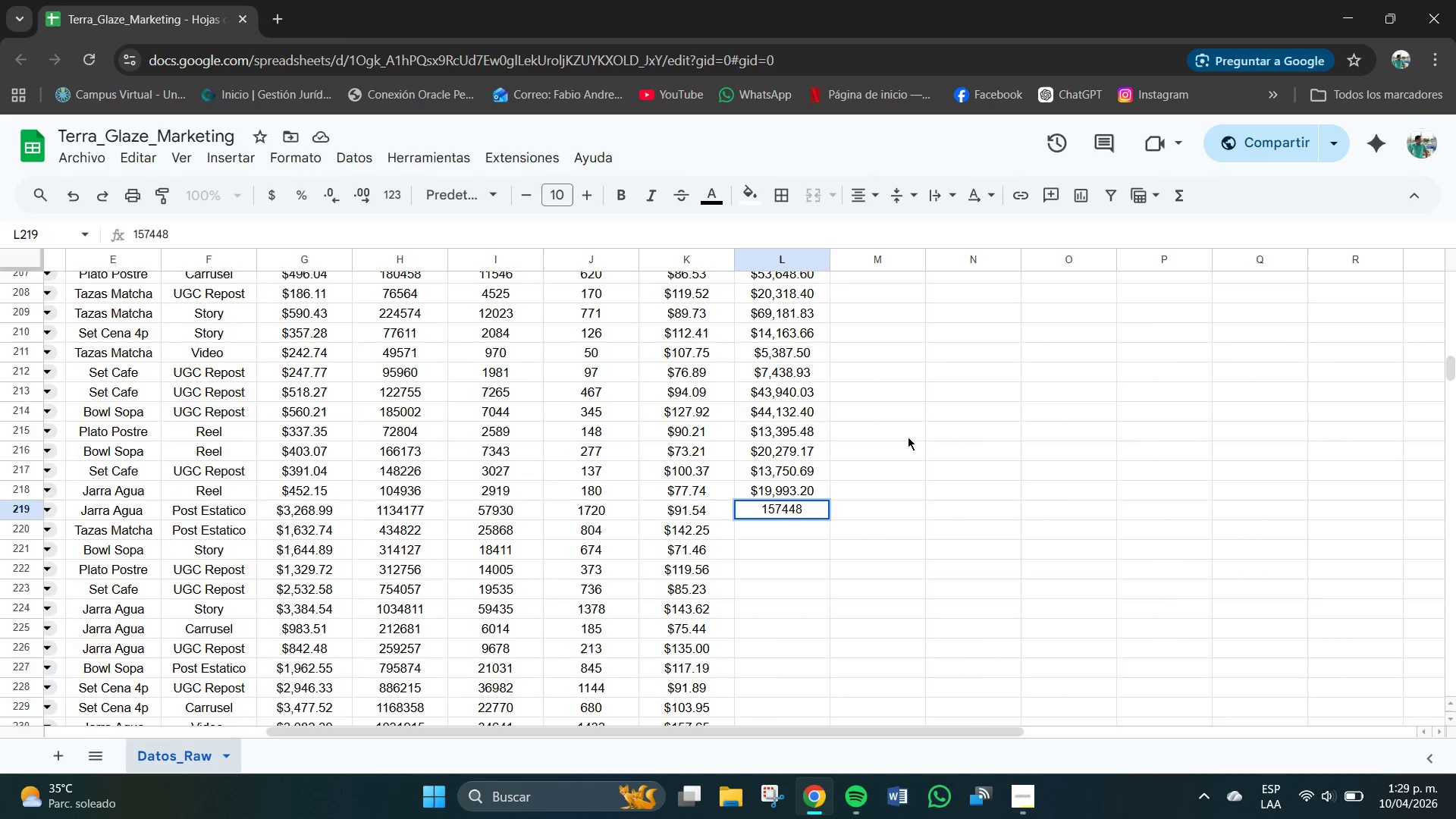 
key(NumpadDecimal)
 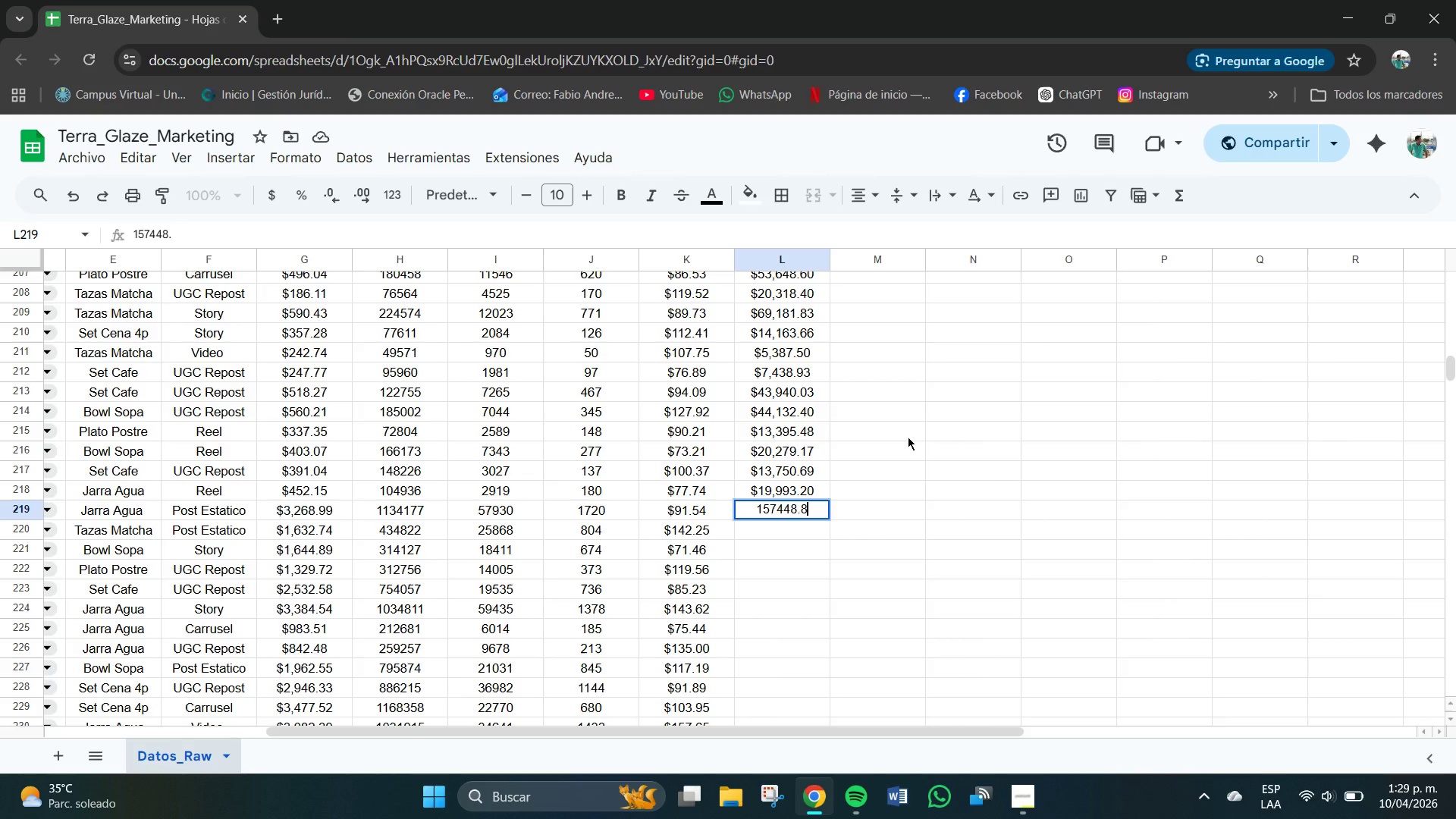 
key(Numpad8)
 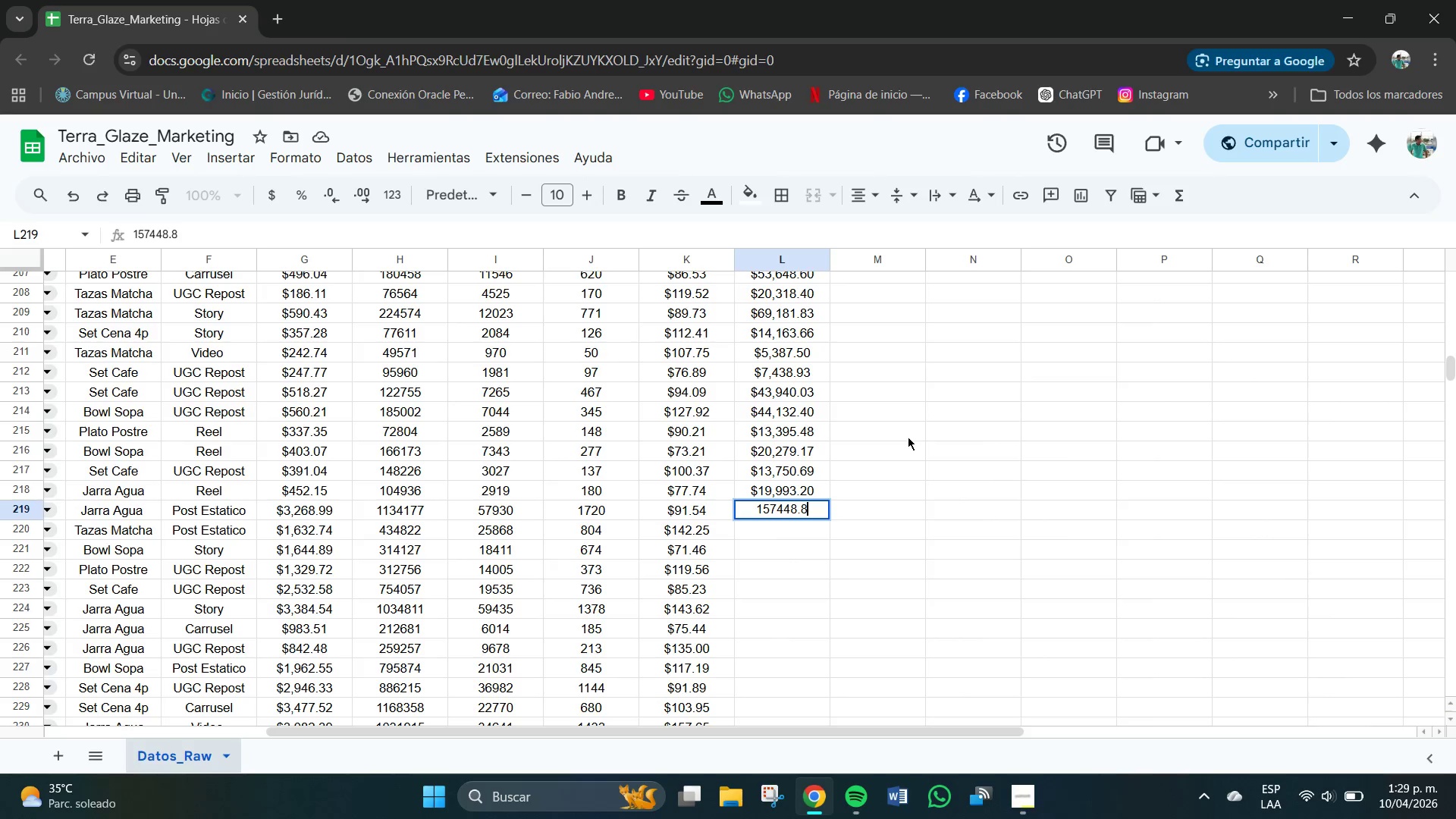 
key(Numpad0)
 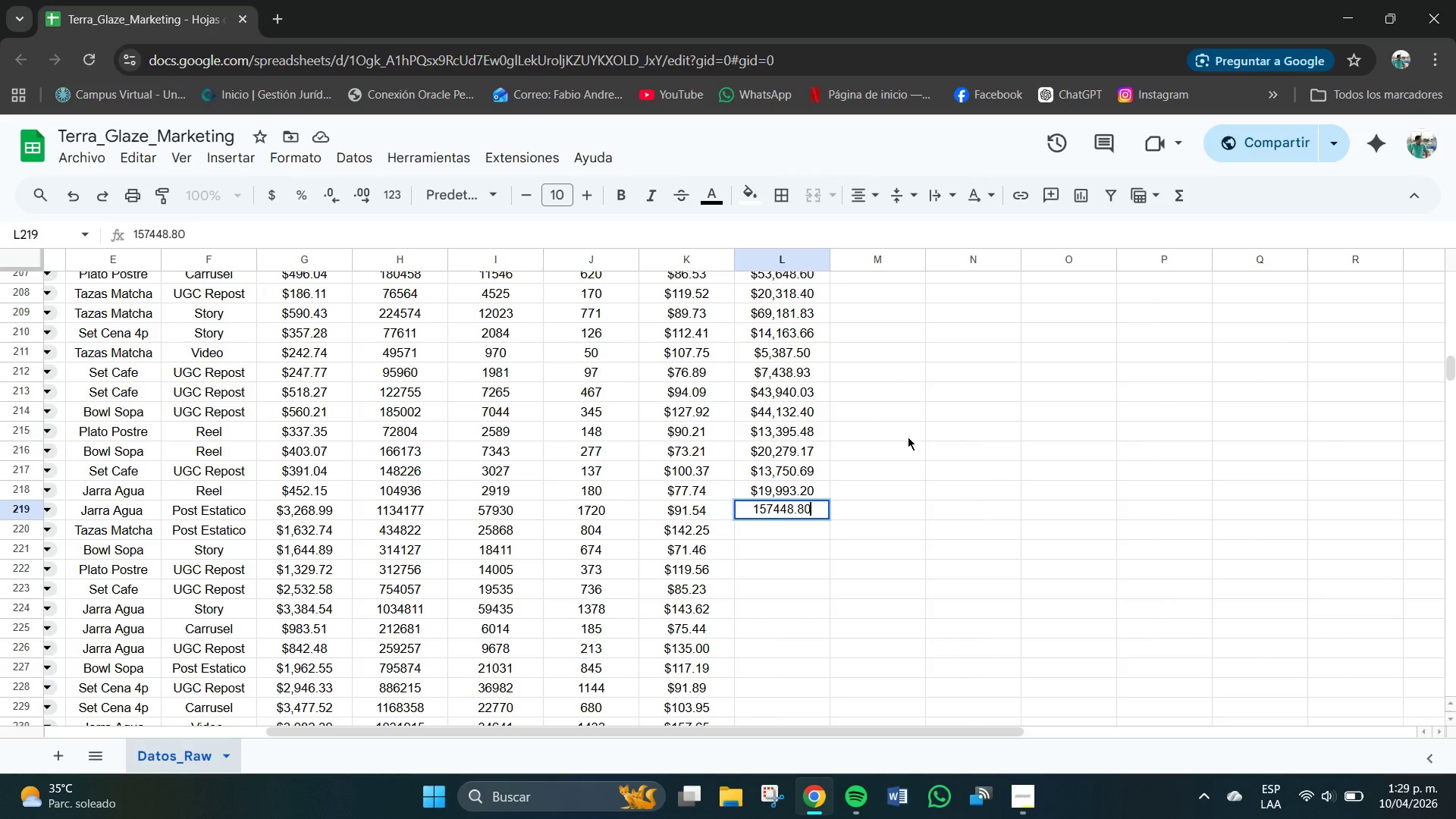 
key(NumpadEnter)
 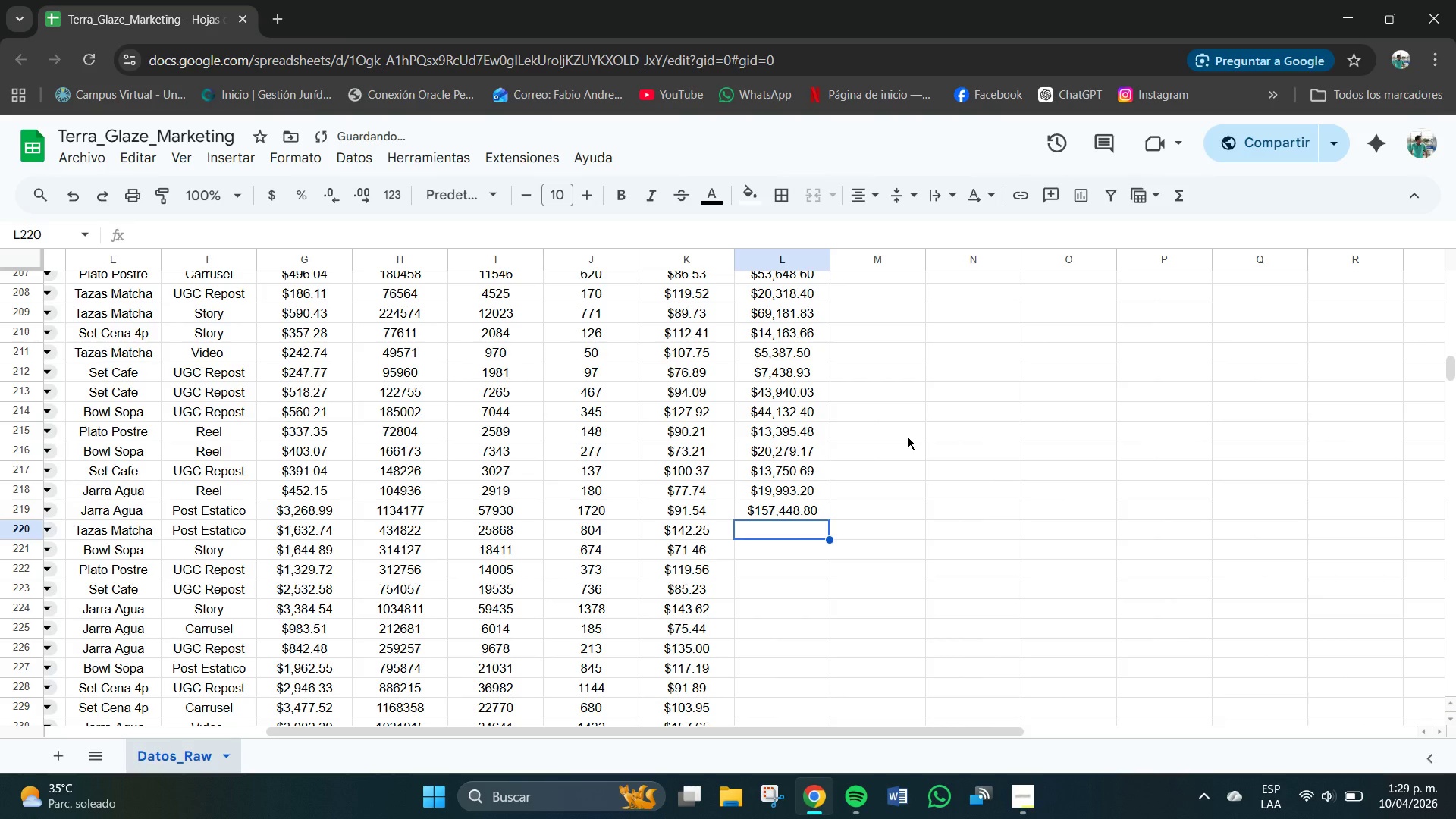 
key(Numpad1)
 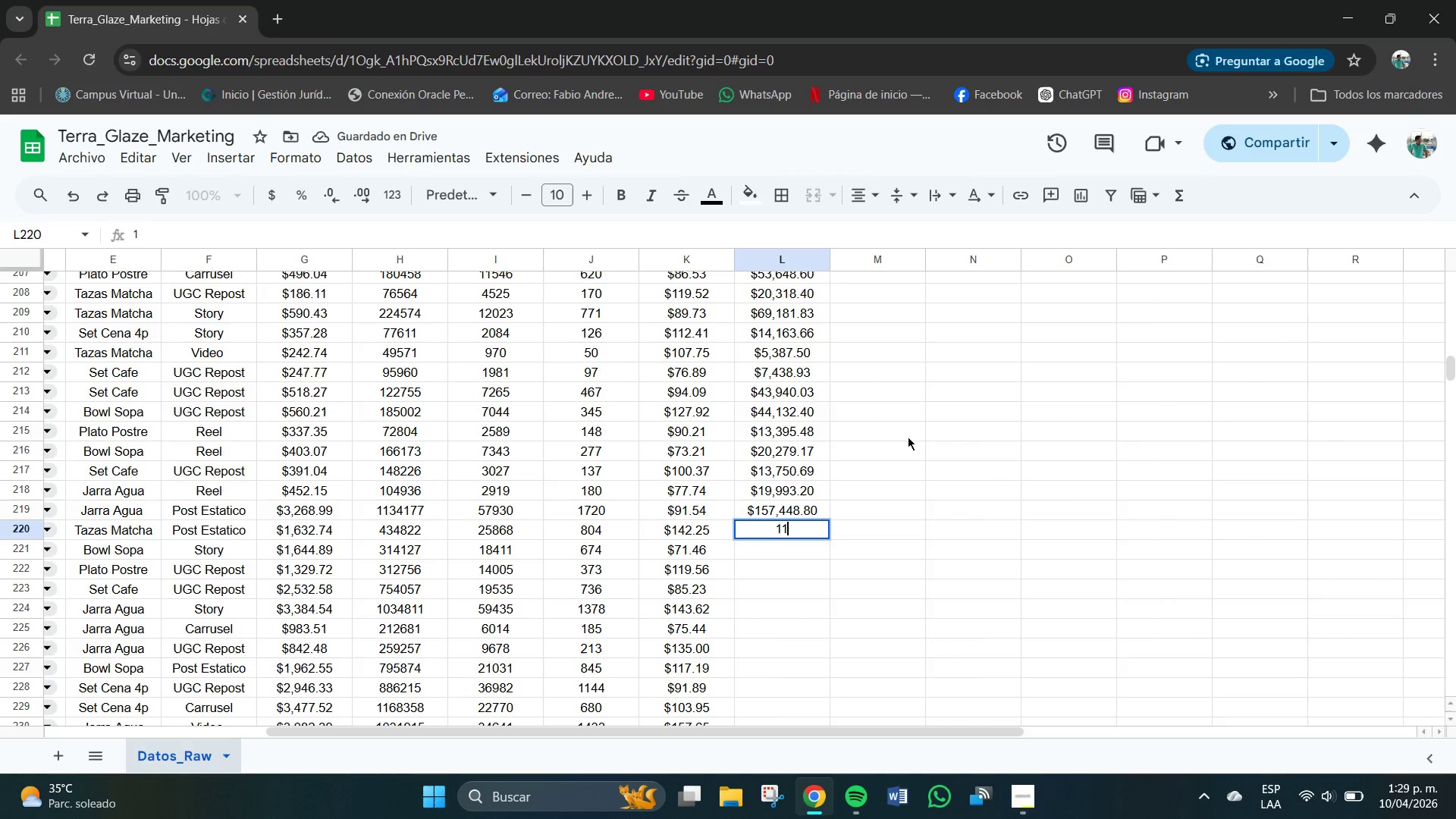 
key(Numpad1)
 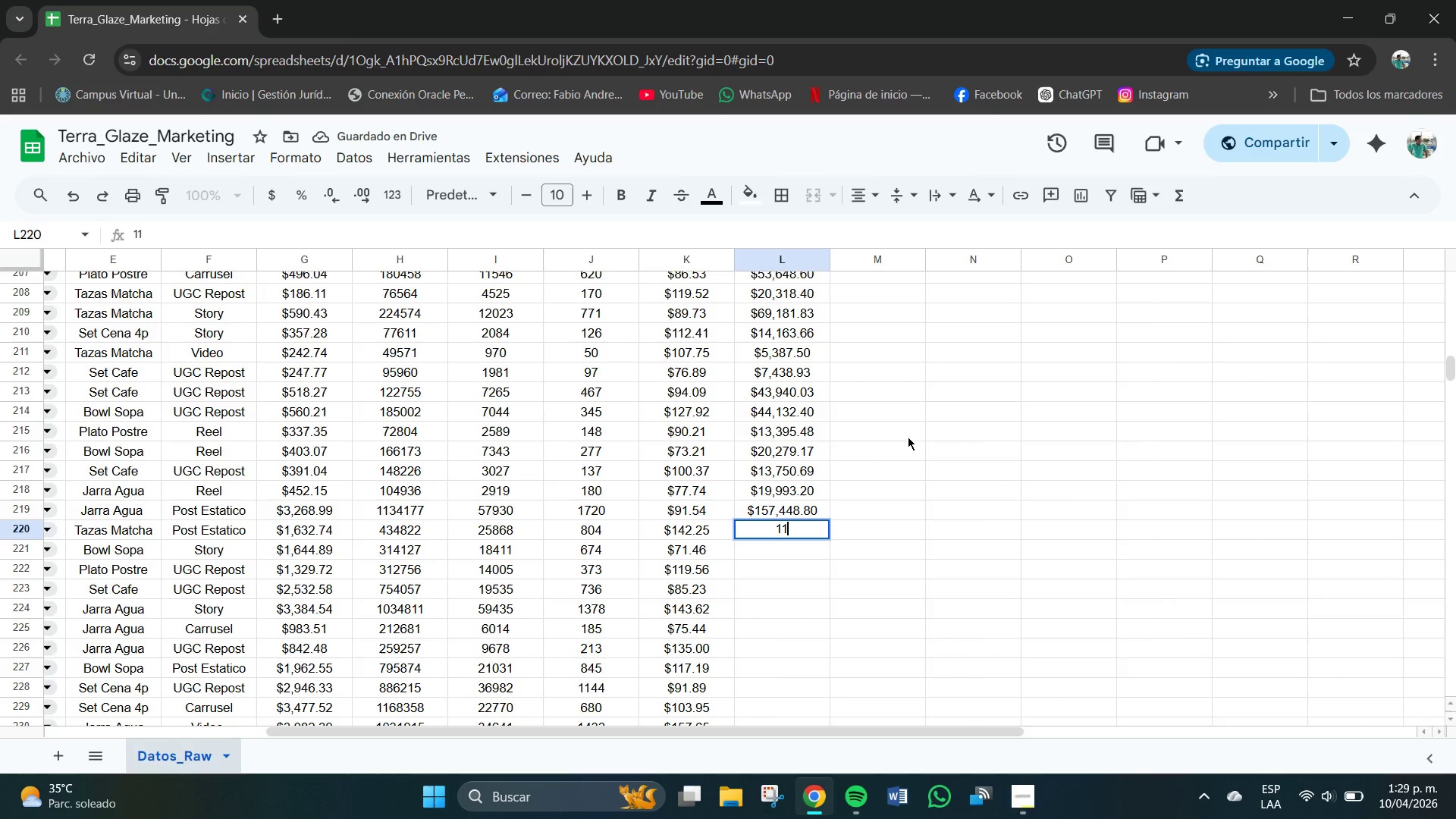 
key(Numpad4)
 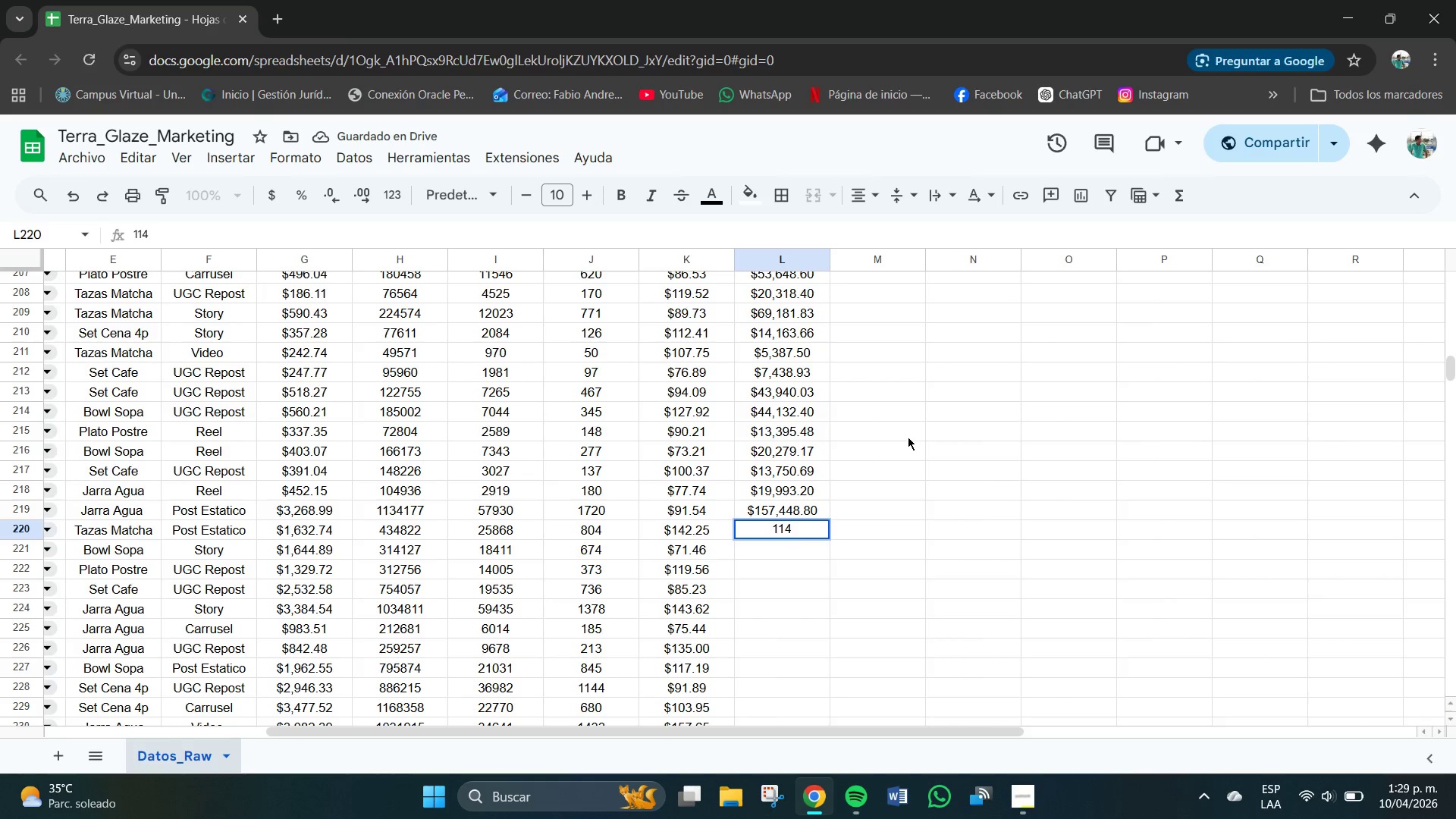 
key(Numpad3)
 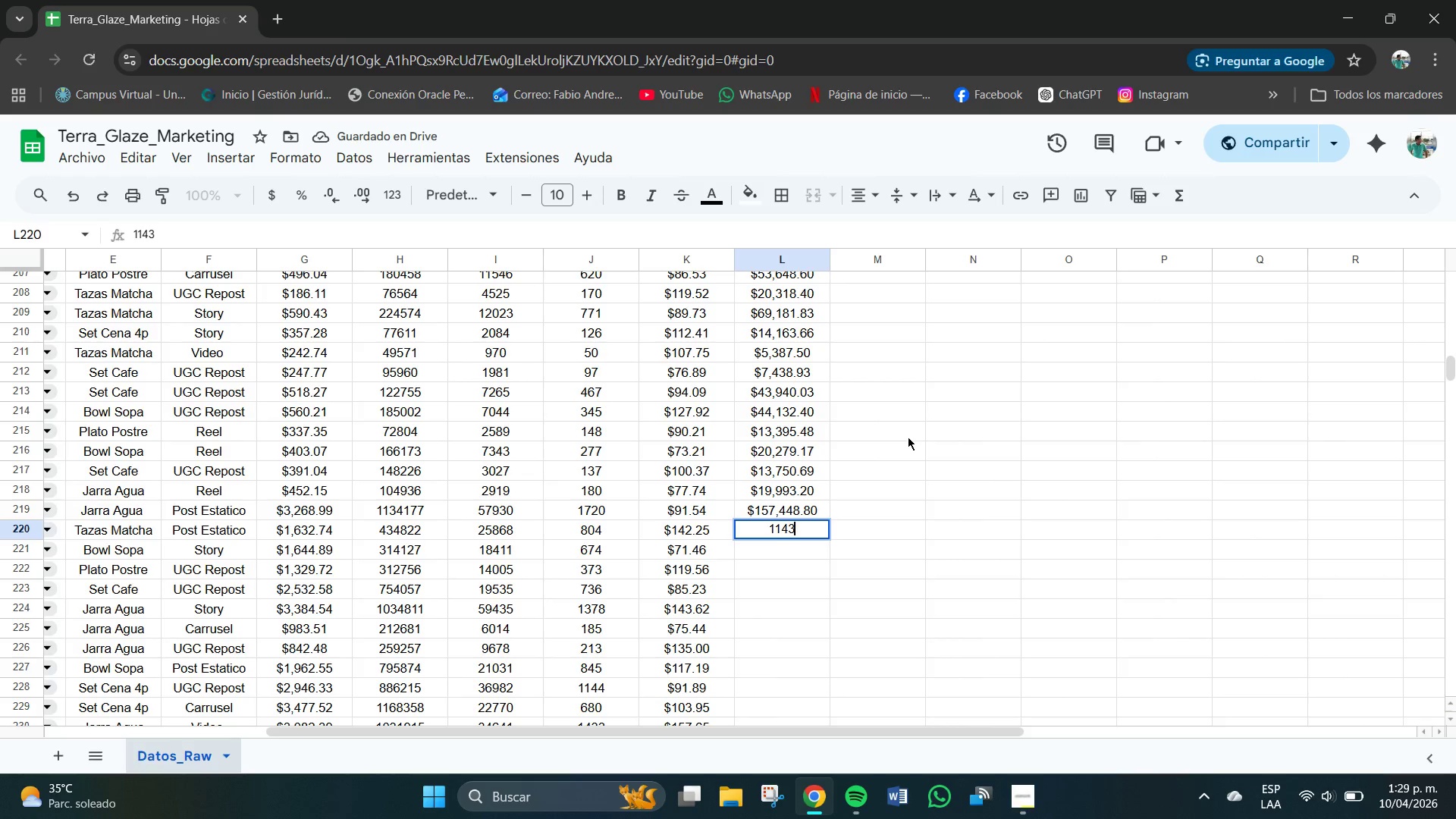 
key(Numpad6)
 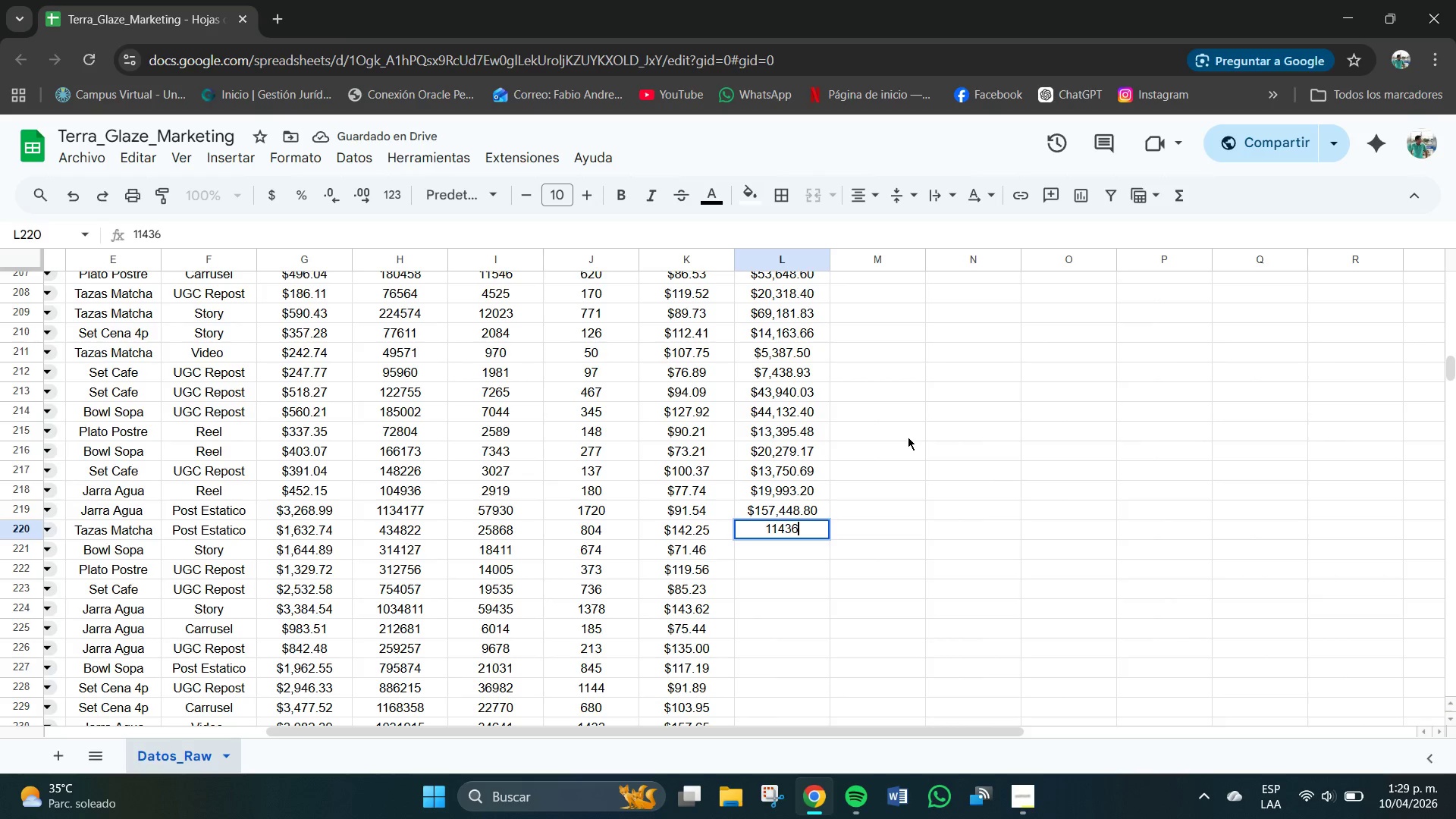 
key(Numpad9)
 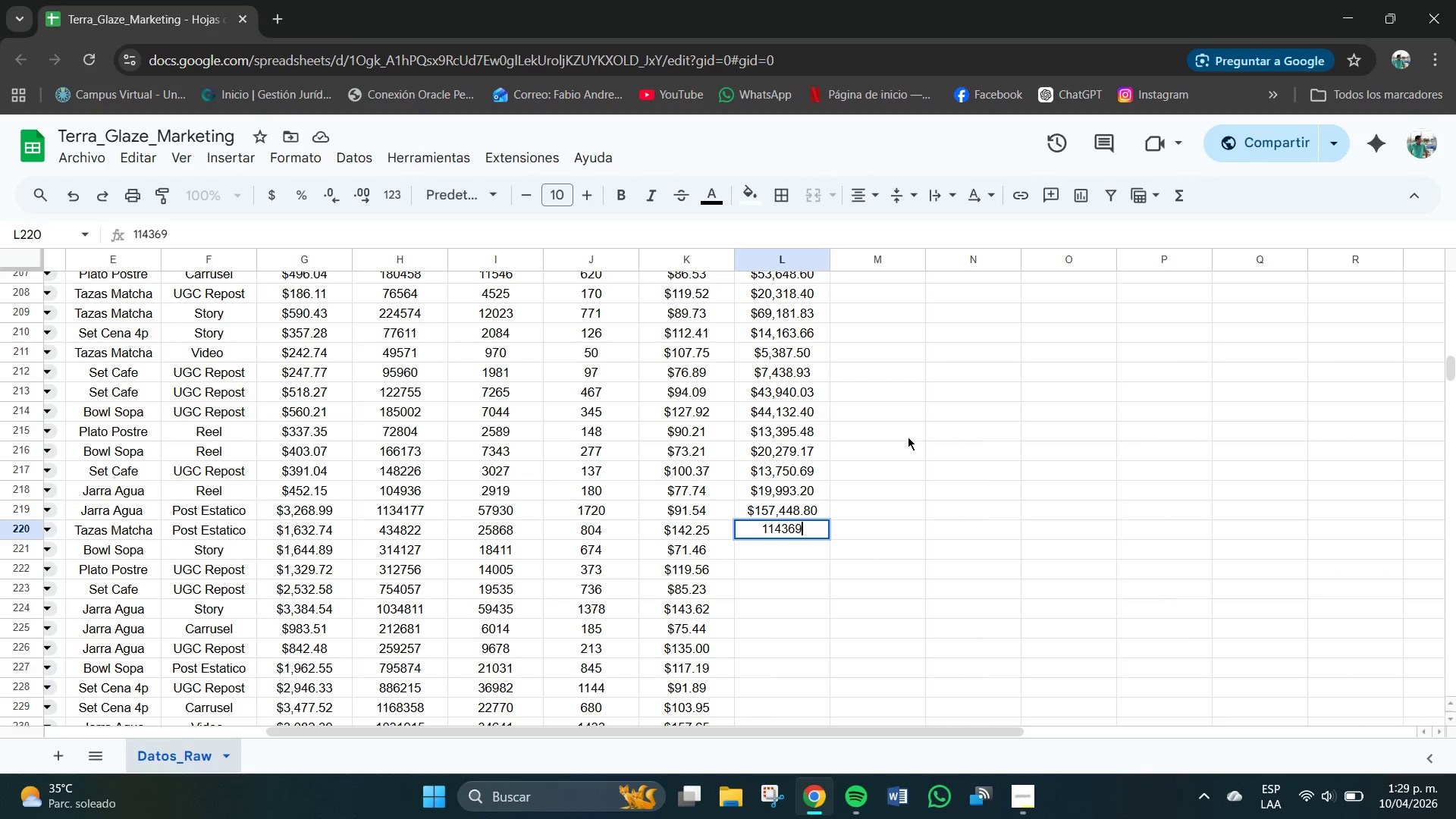 
key(NumpadDecimal)
 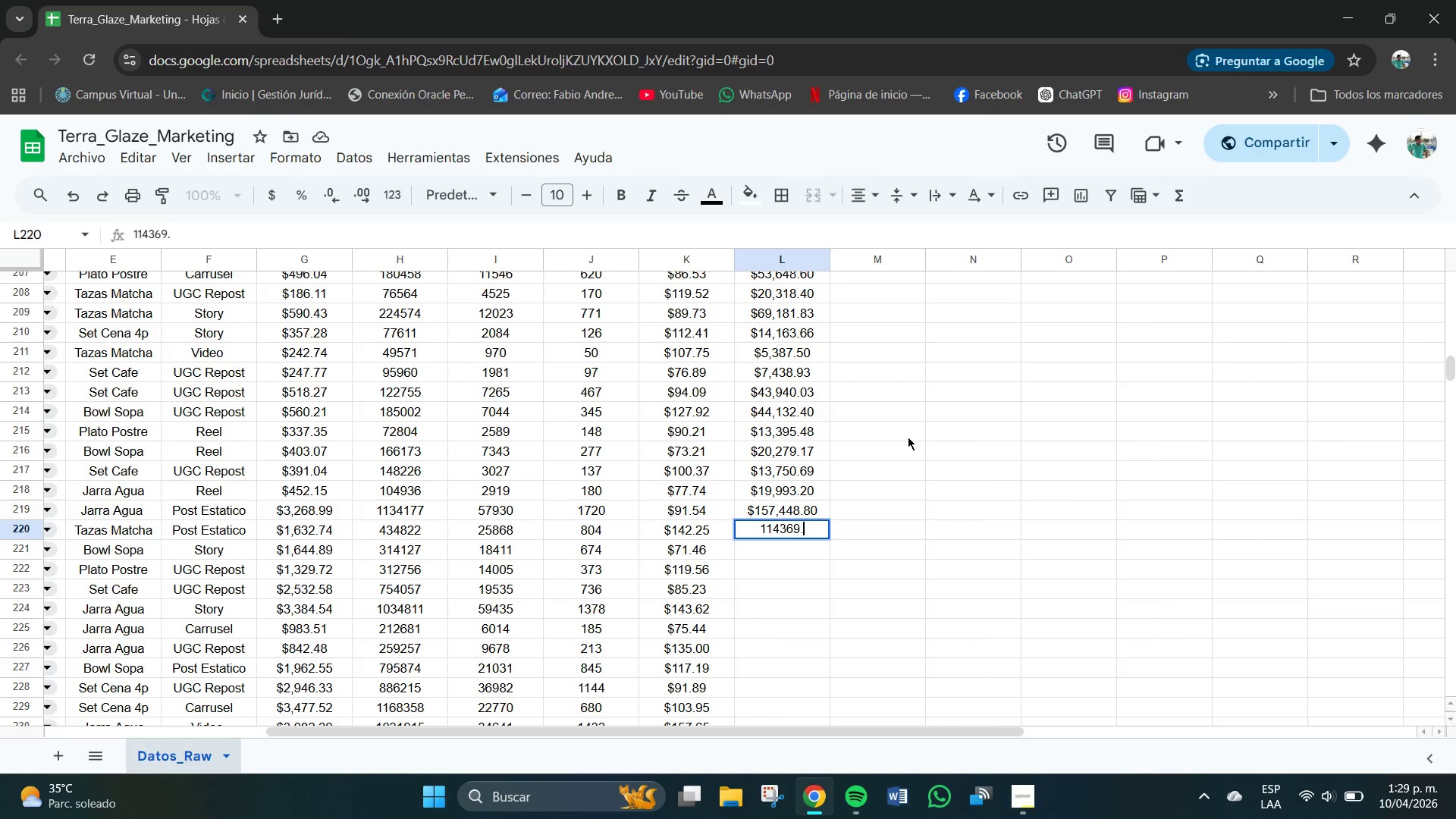 
key(Numpad0)
 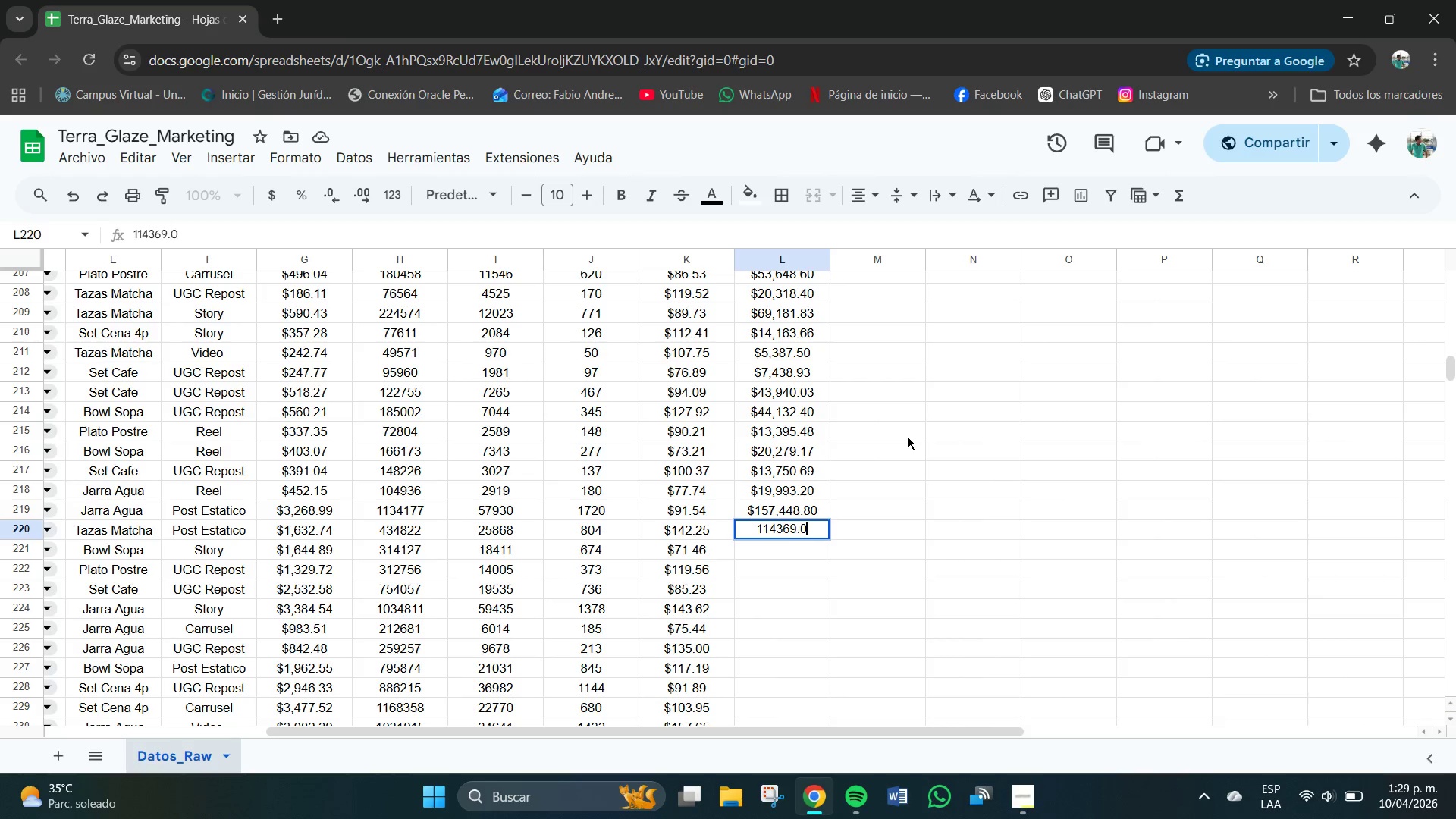 
key(Numpad0)
 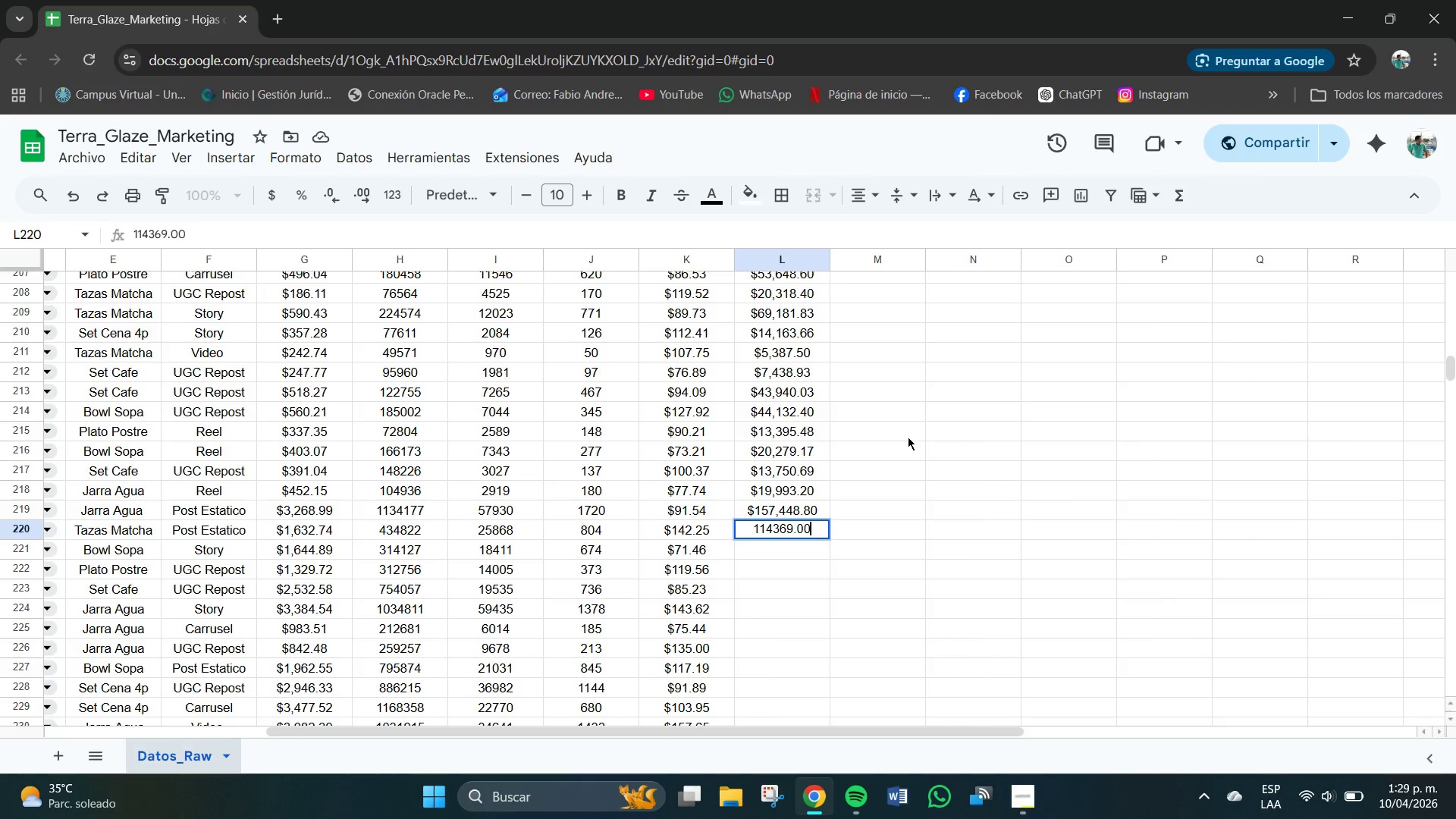 
key(NumpadEnter)
 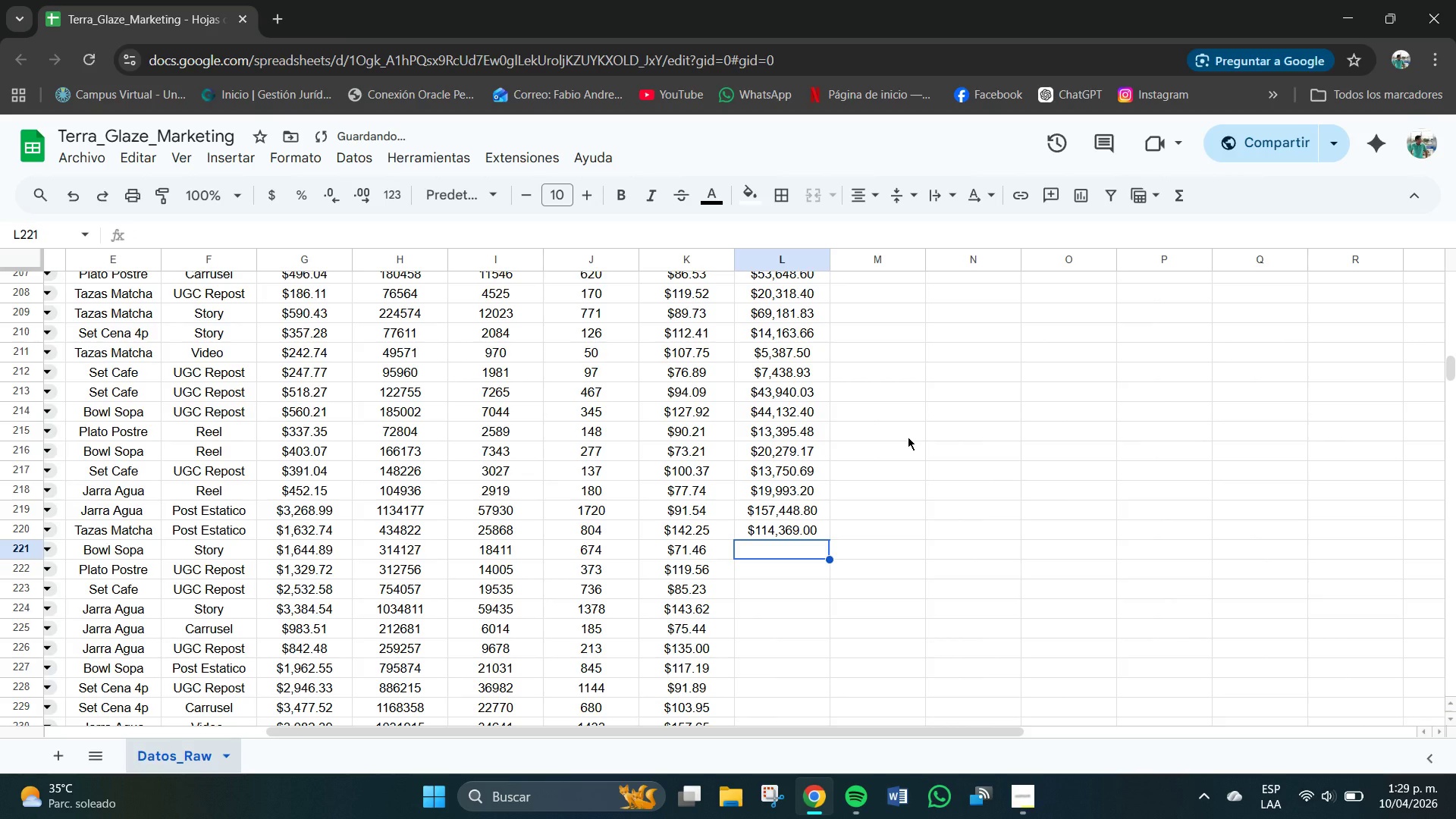 
key(Numpad4)
 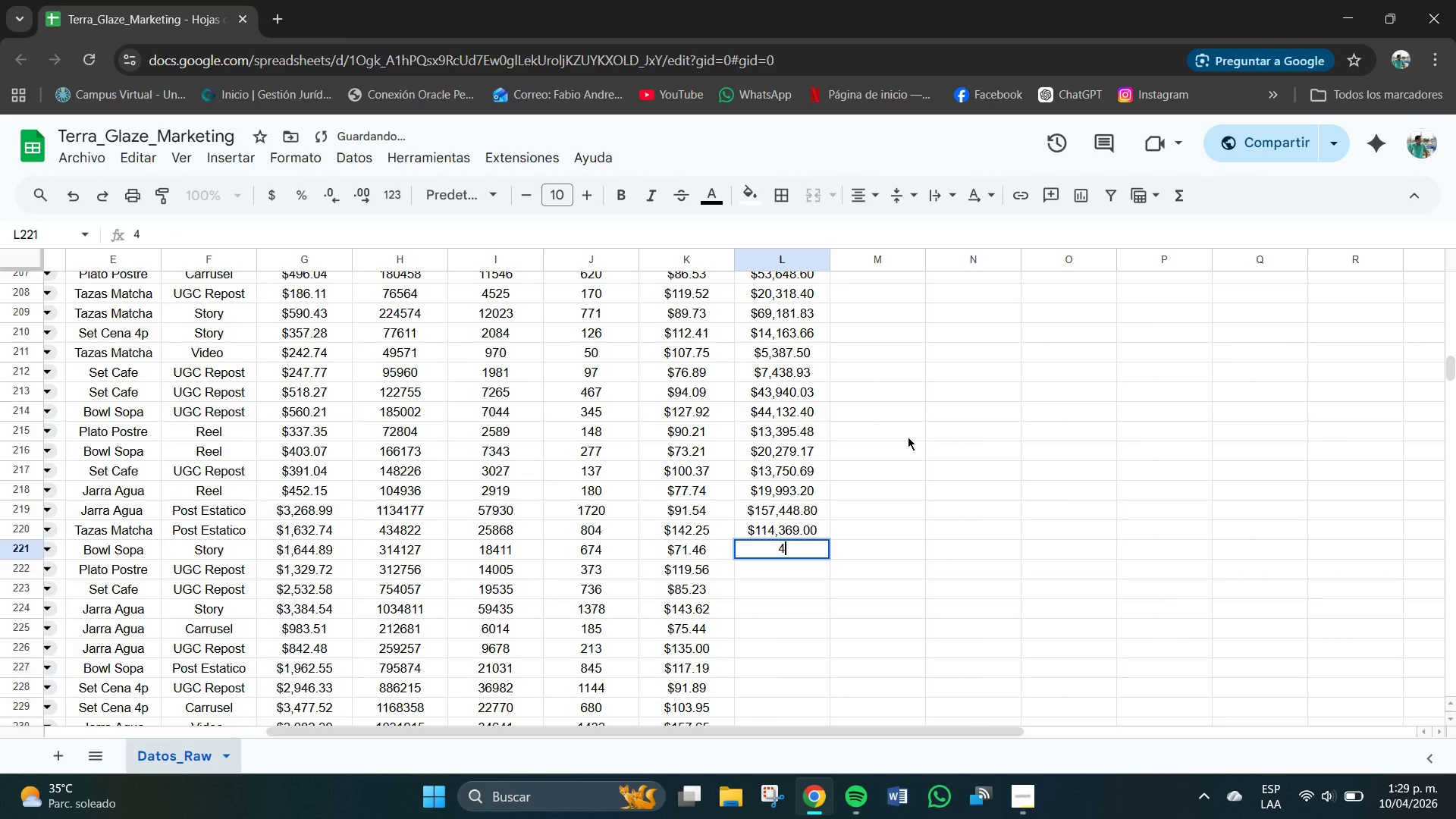 
key(Numpad8)
 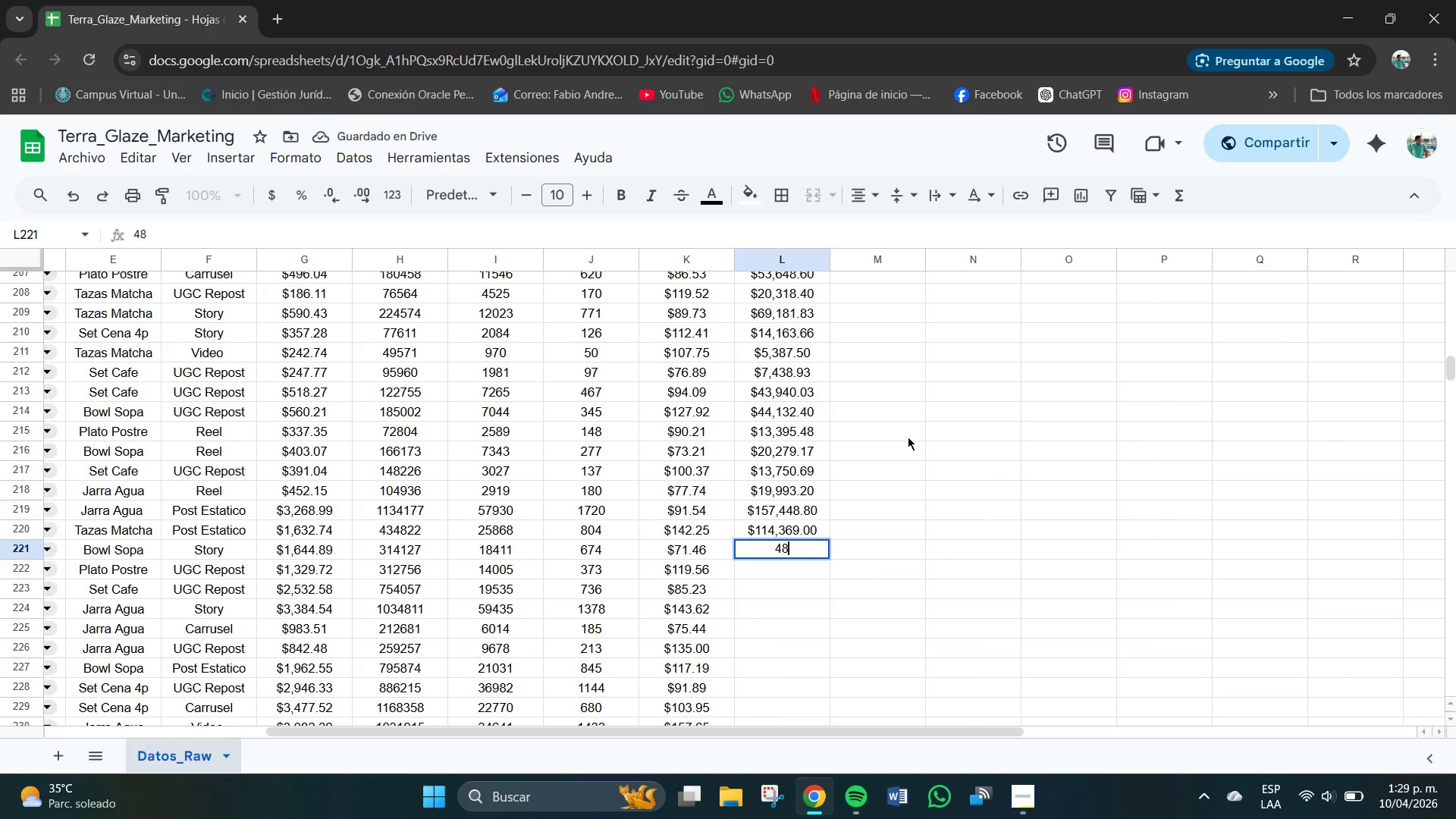 
key(Numpad1)
 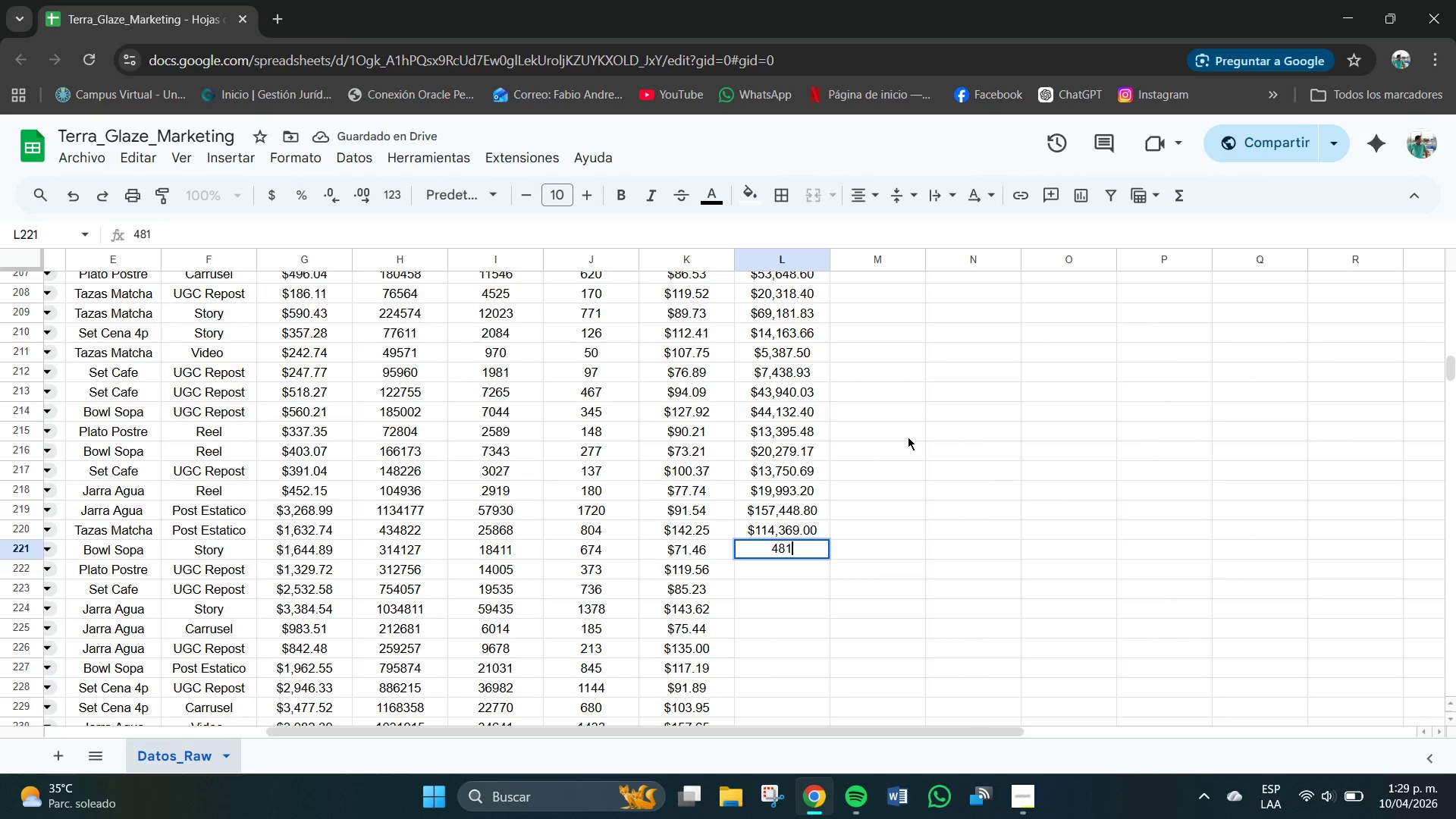 
key(Numpad6)
 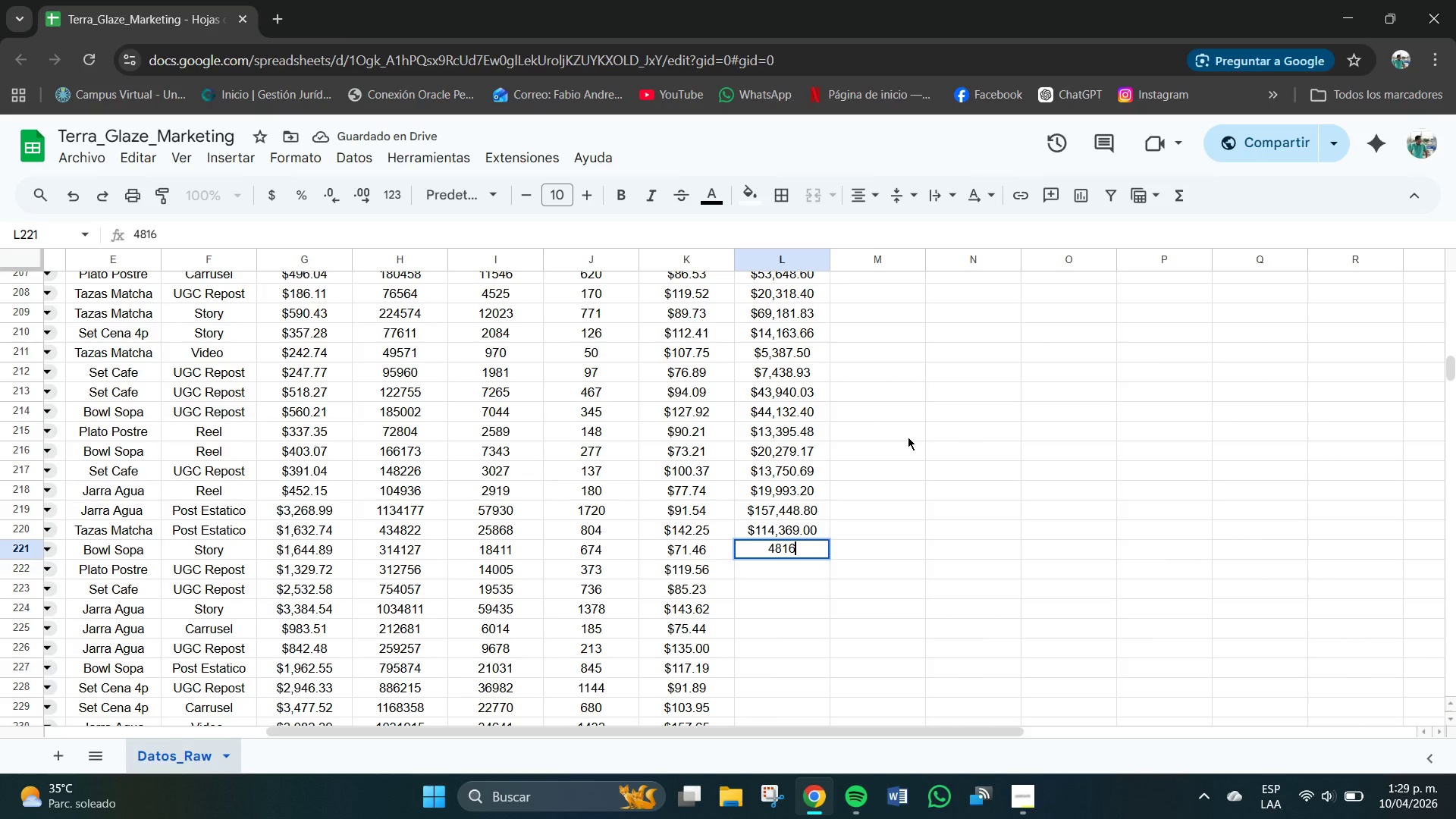 
key(Numpad4)
 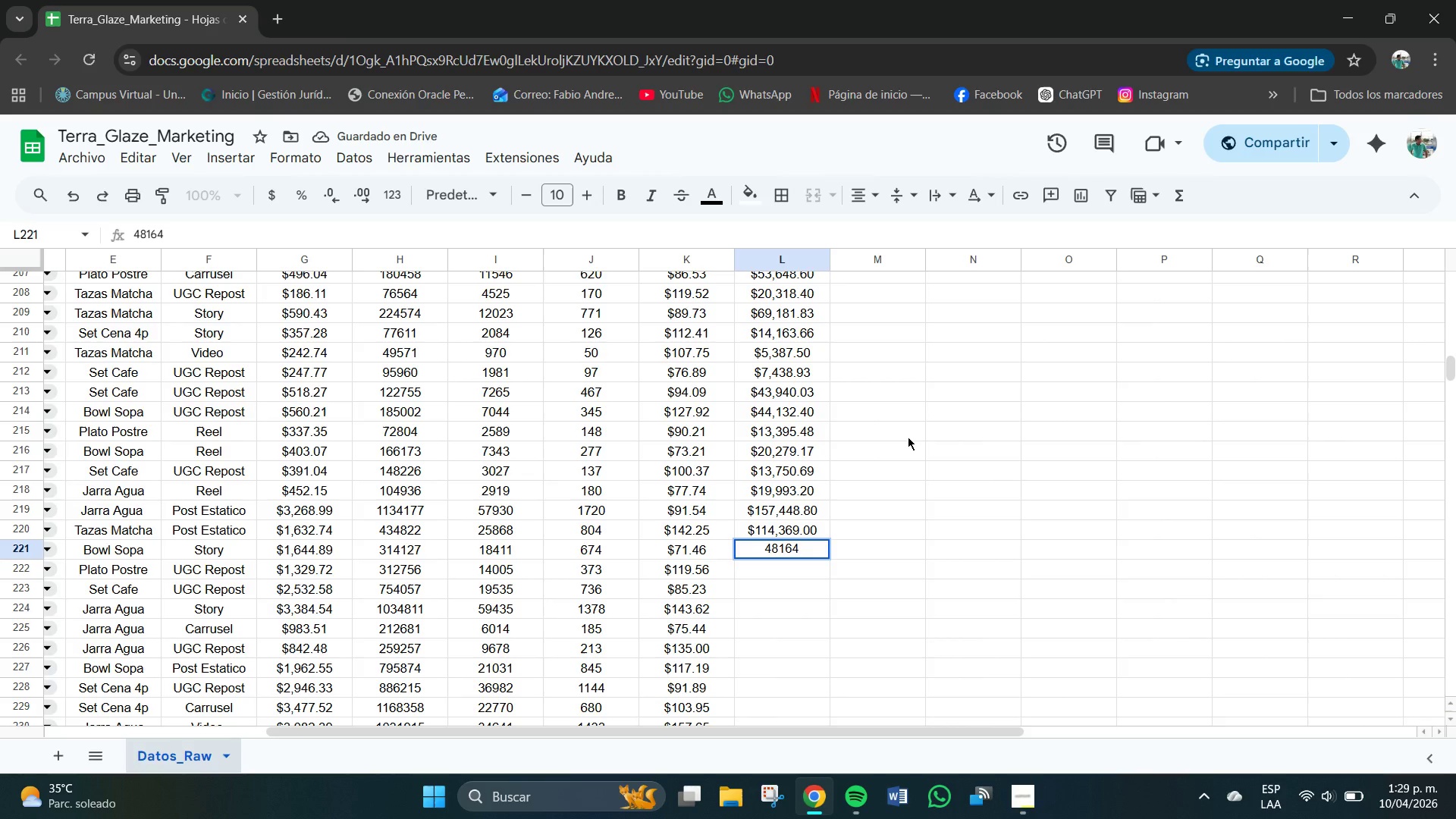 
key(NumpadDecimal)
 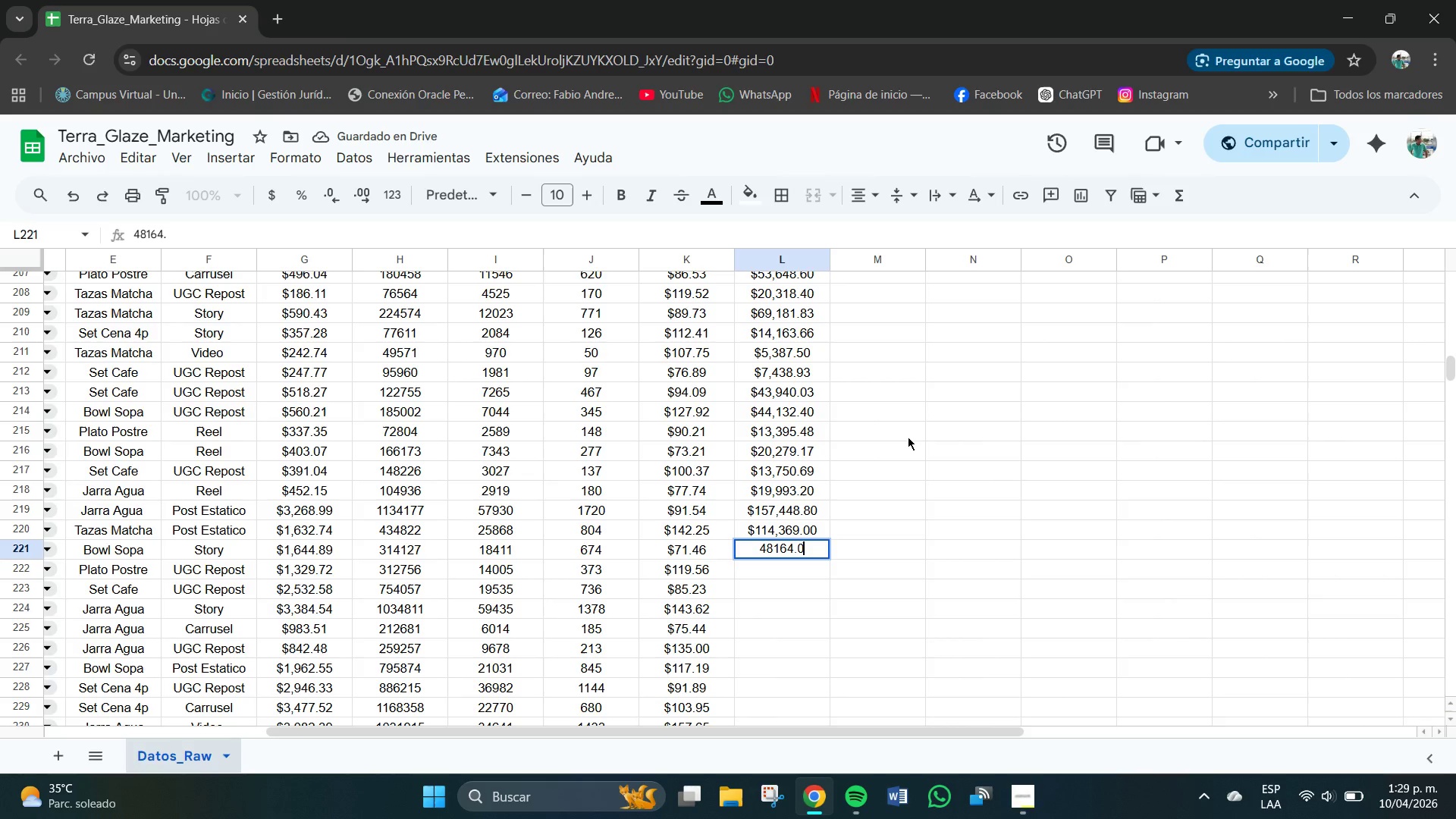 
key(Numpad0)
 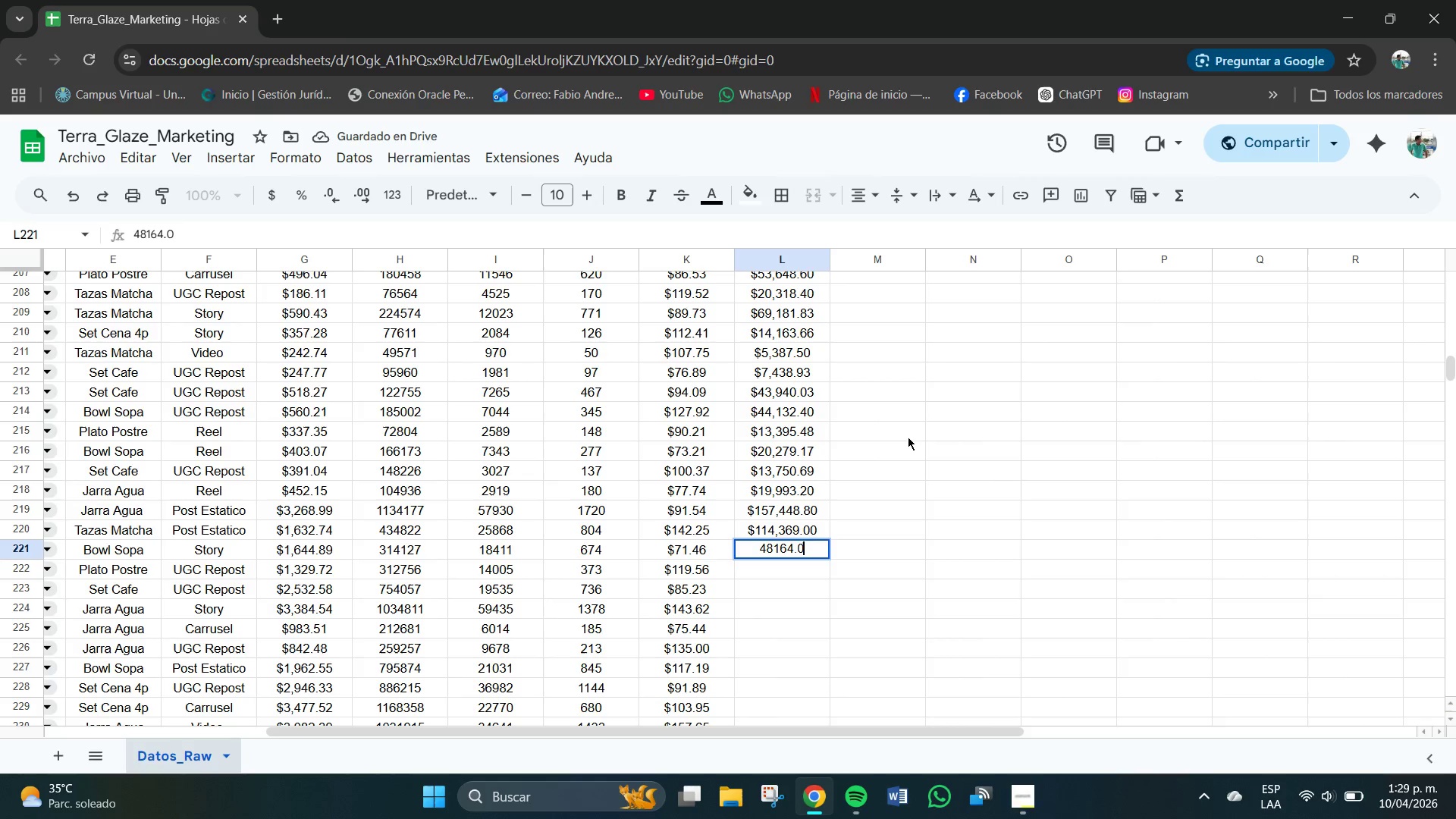 
key(Numpad4)
 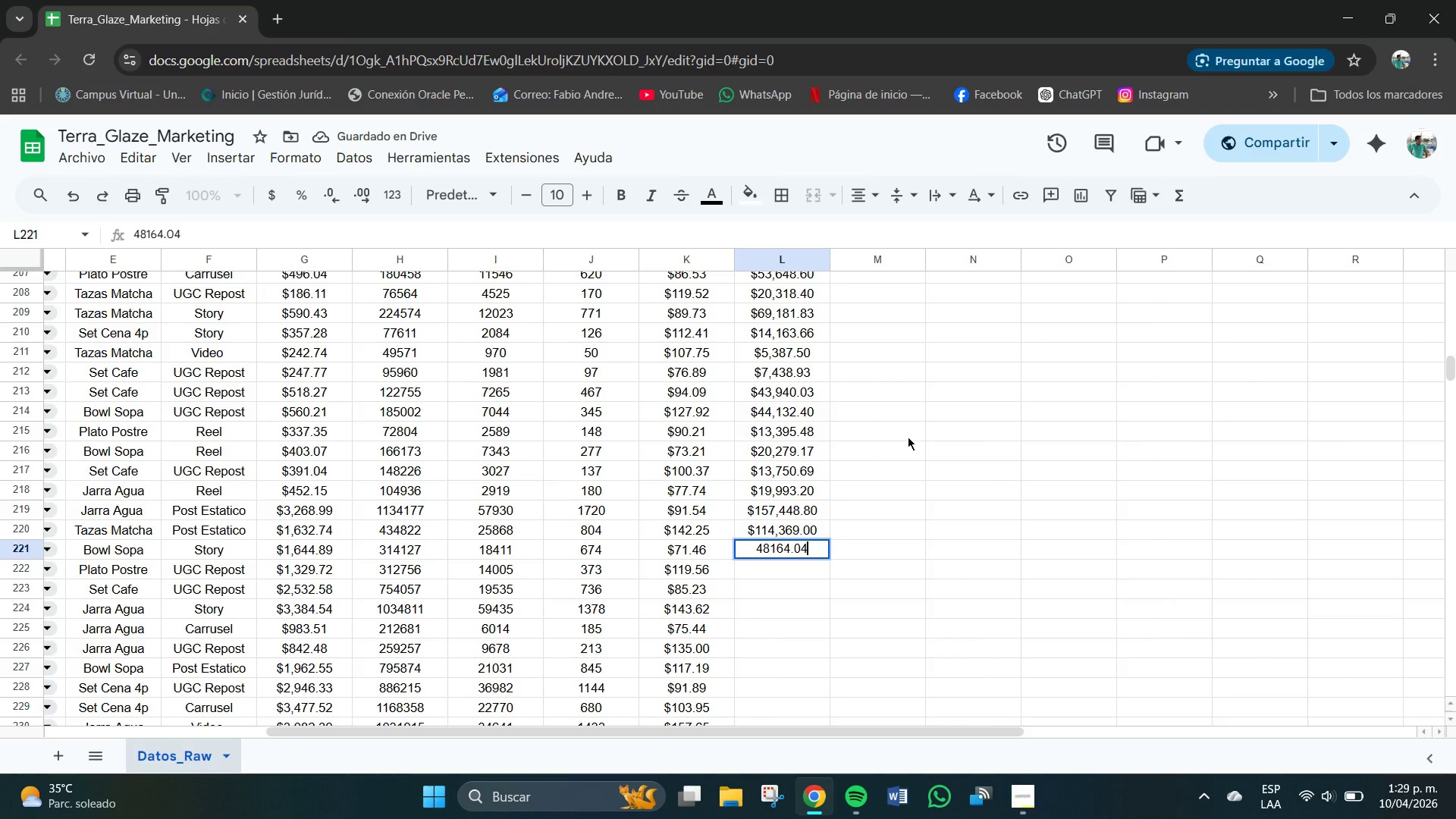 
key(NumpadEnter)
 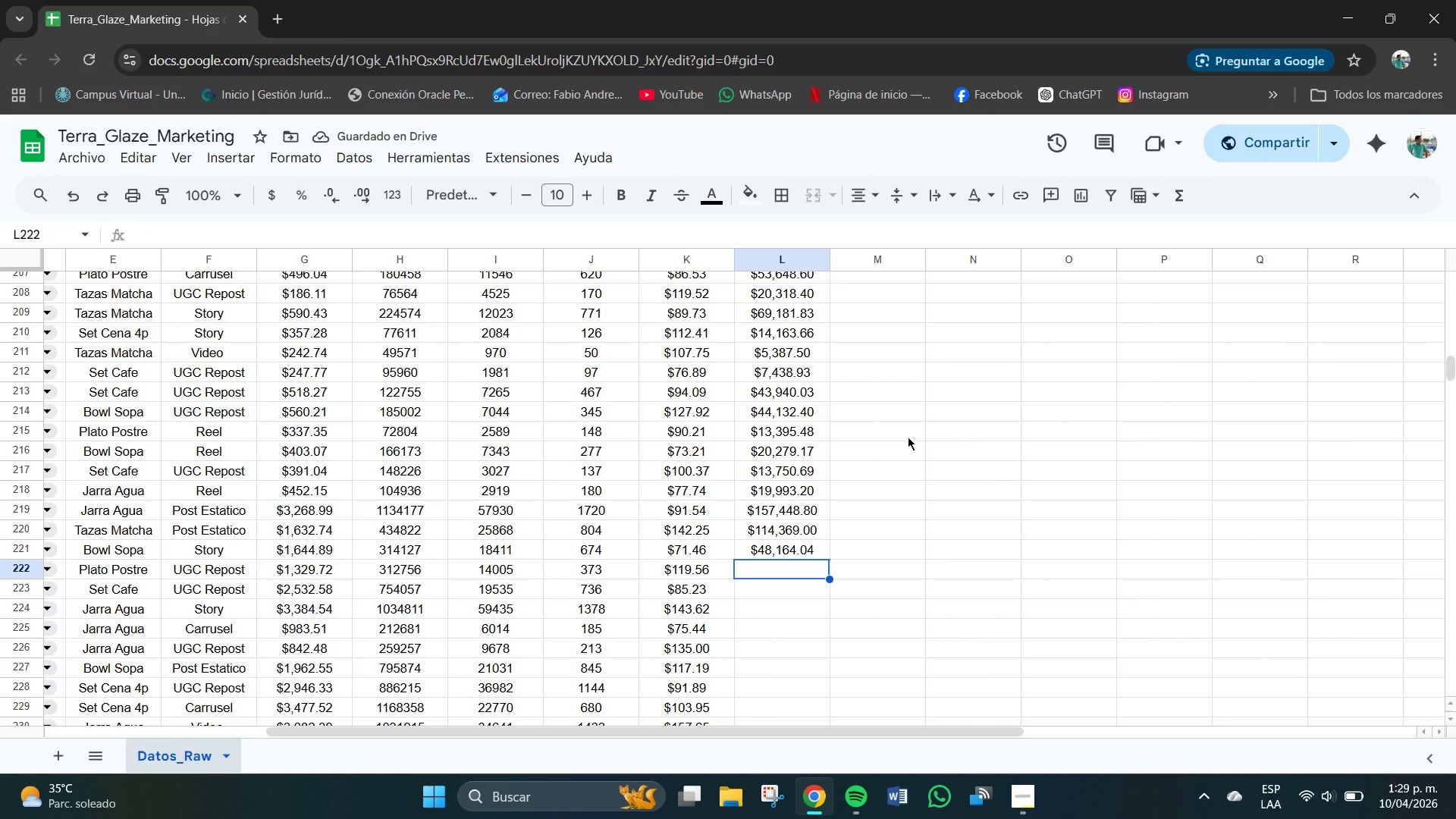 
wait(6.52)
 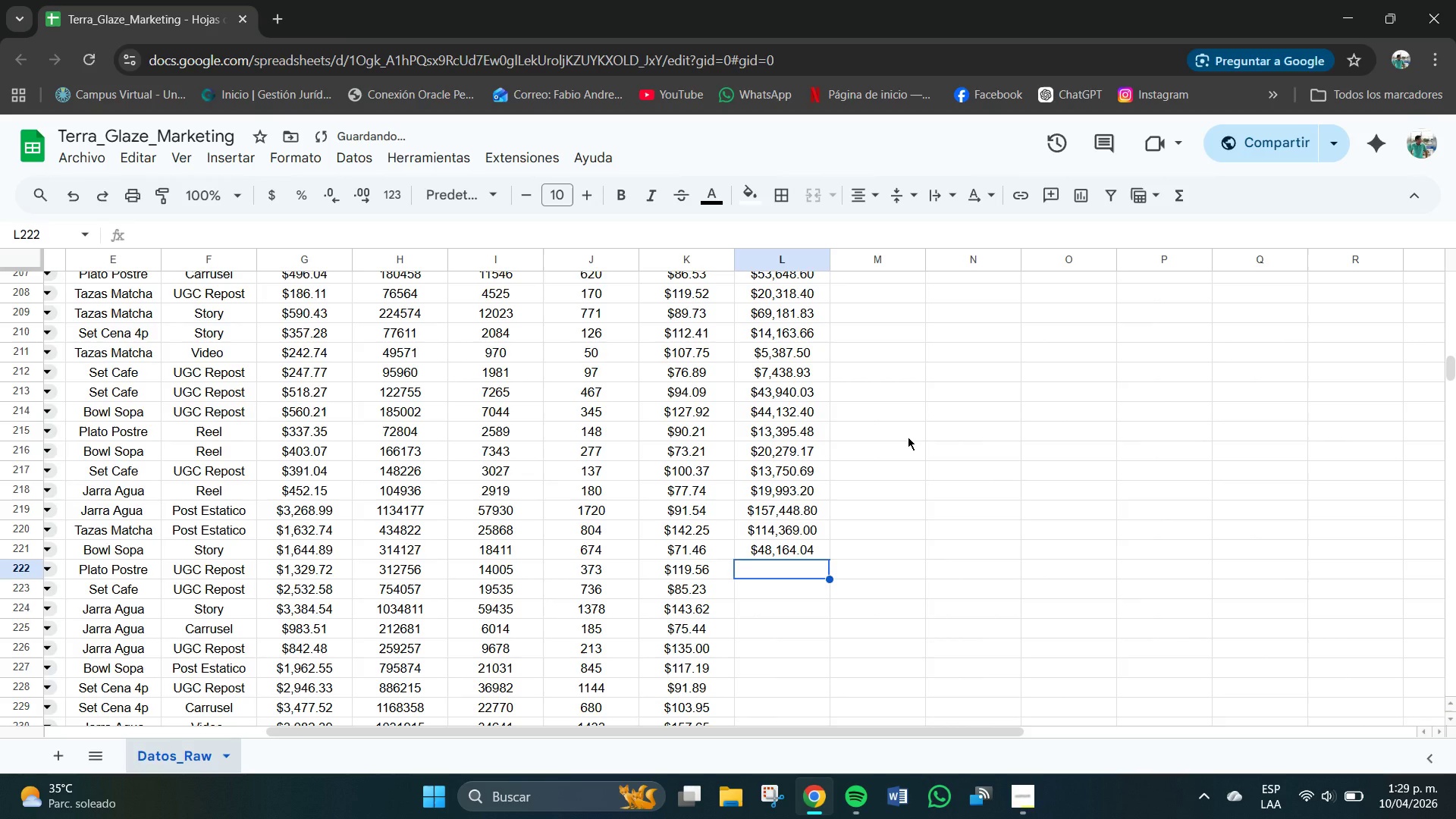 
key(Numpad4)
 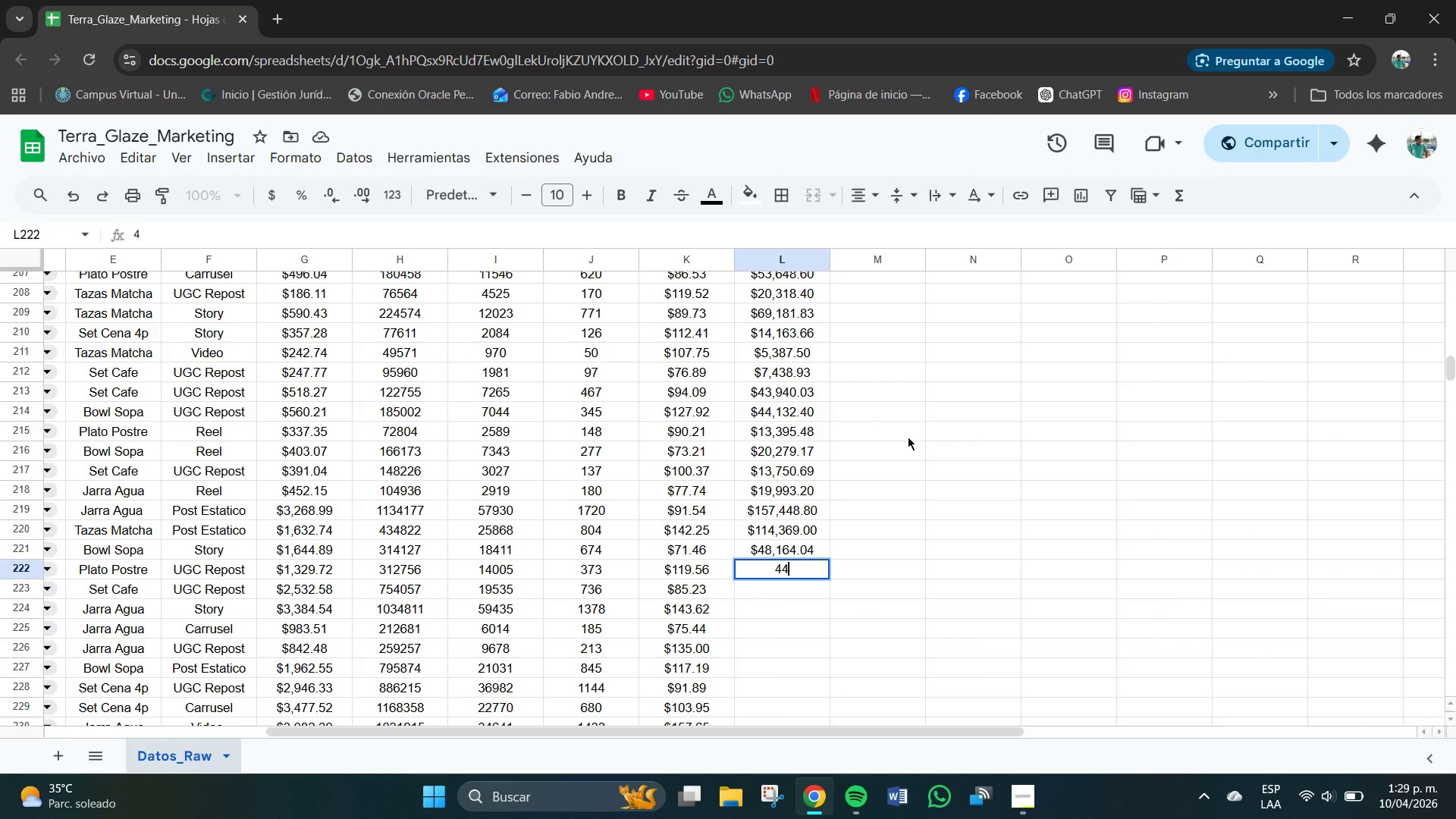 
key(Numpad4)
 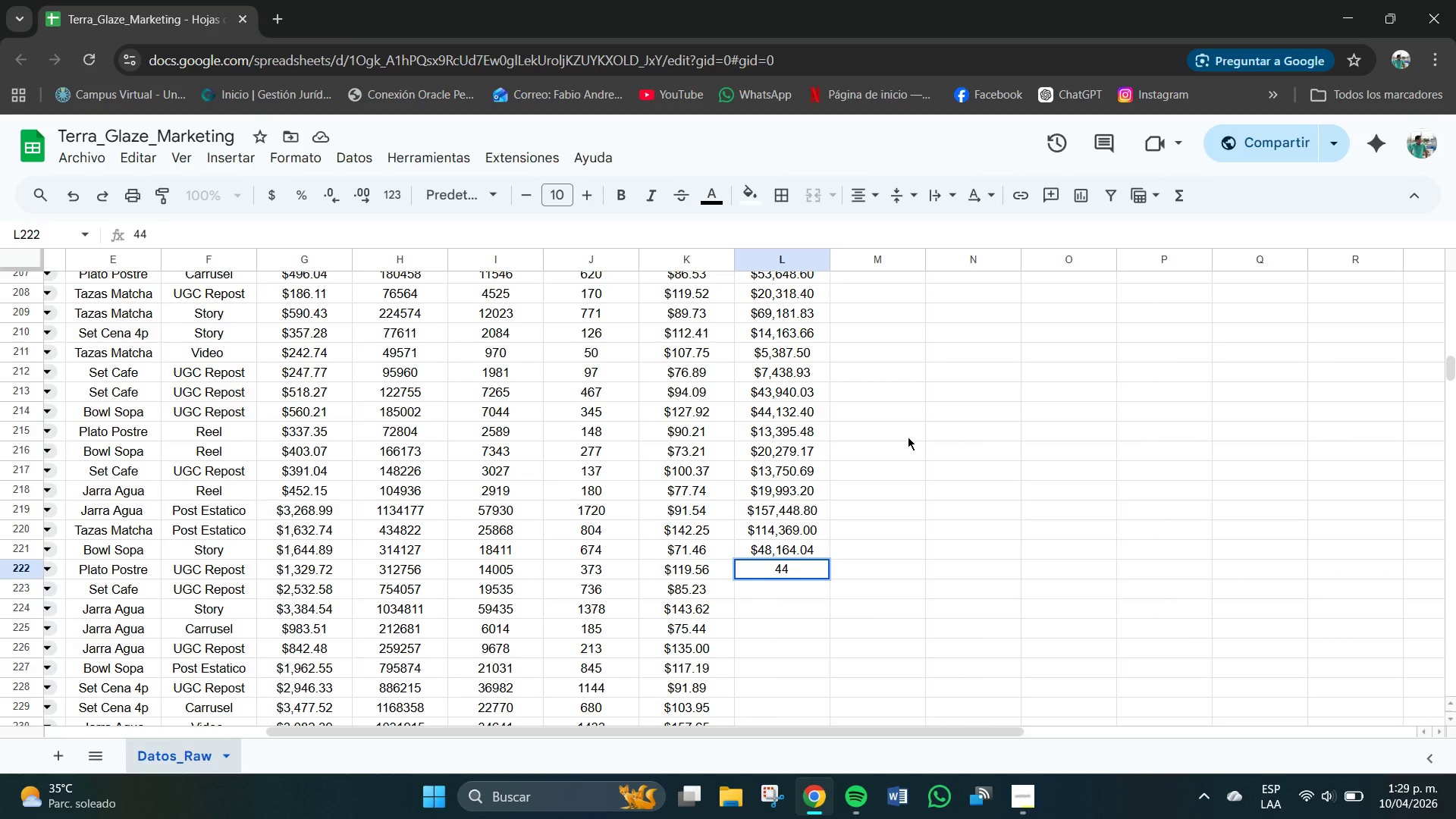 
key(Numpad5)
 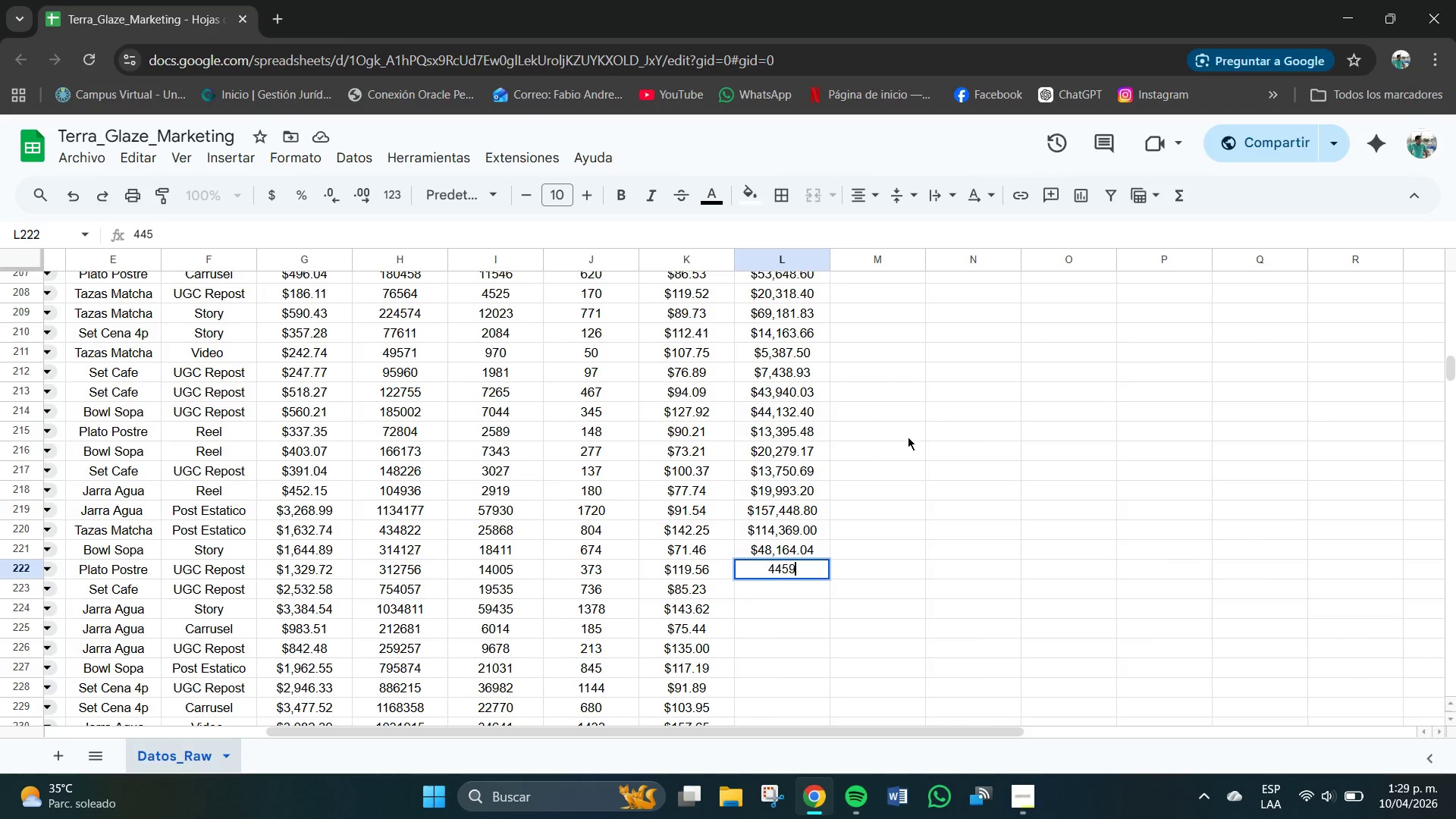 
key(Numpad9)
 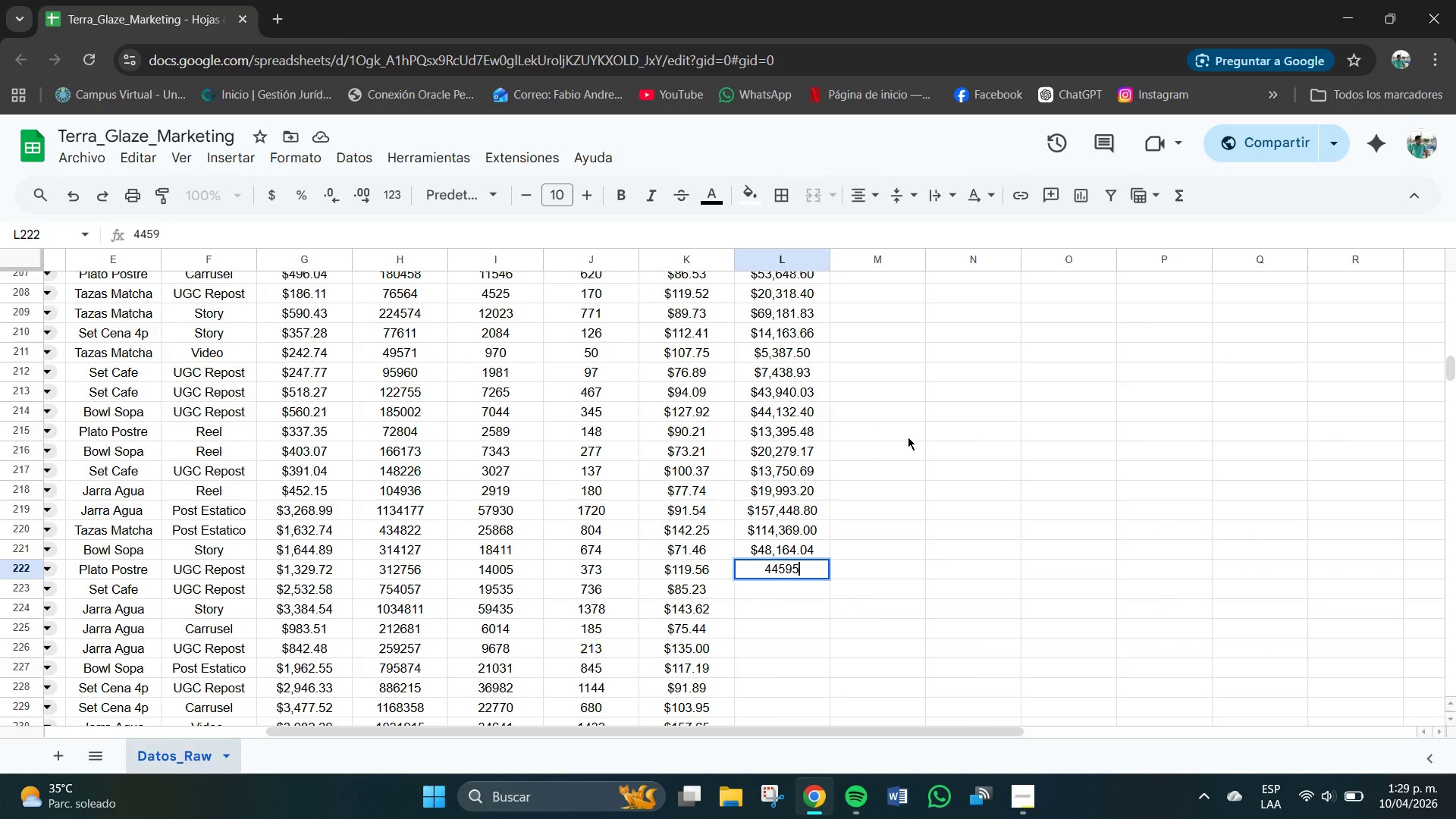 
key(Numpad5)
 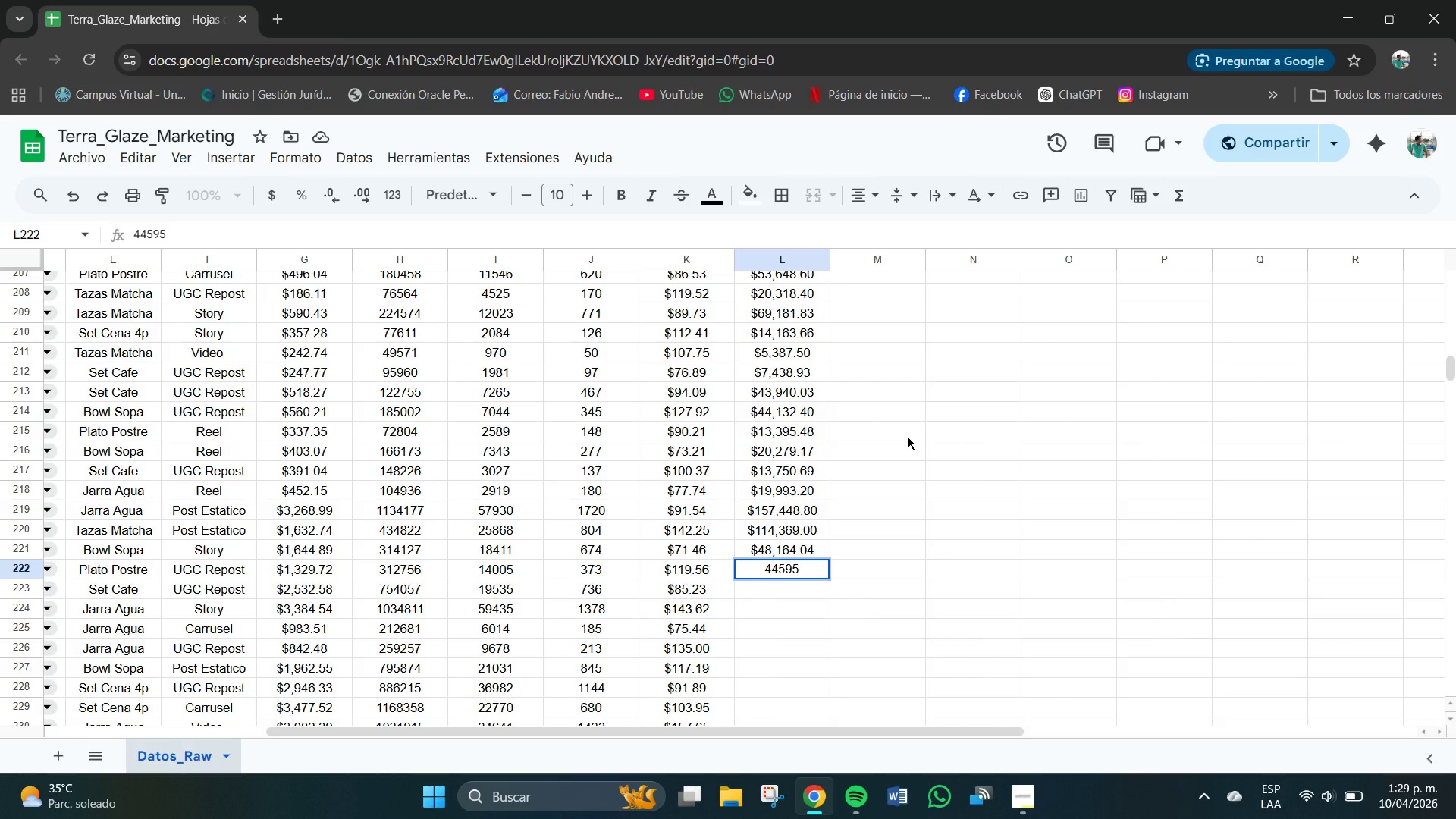 
key(NumpadDecimal)
 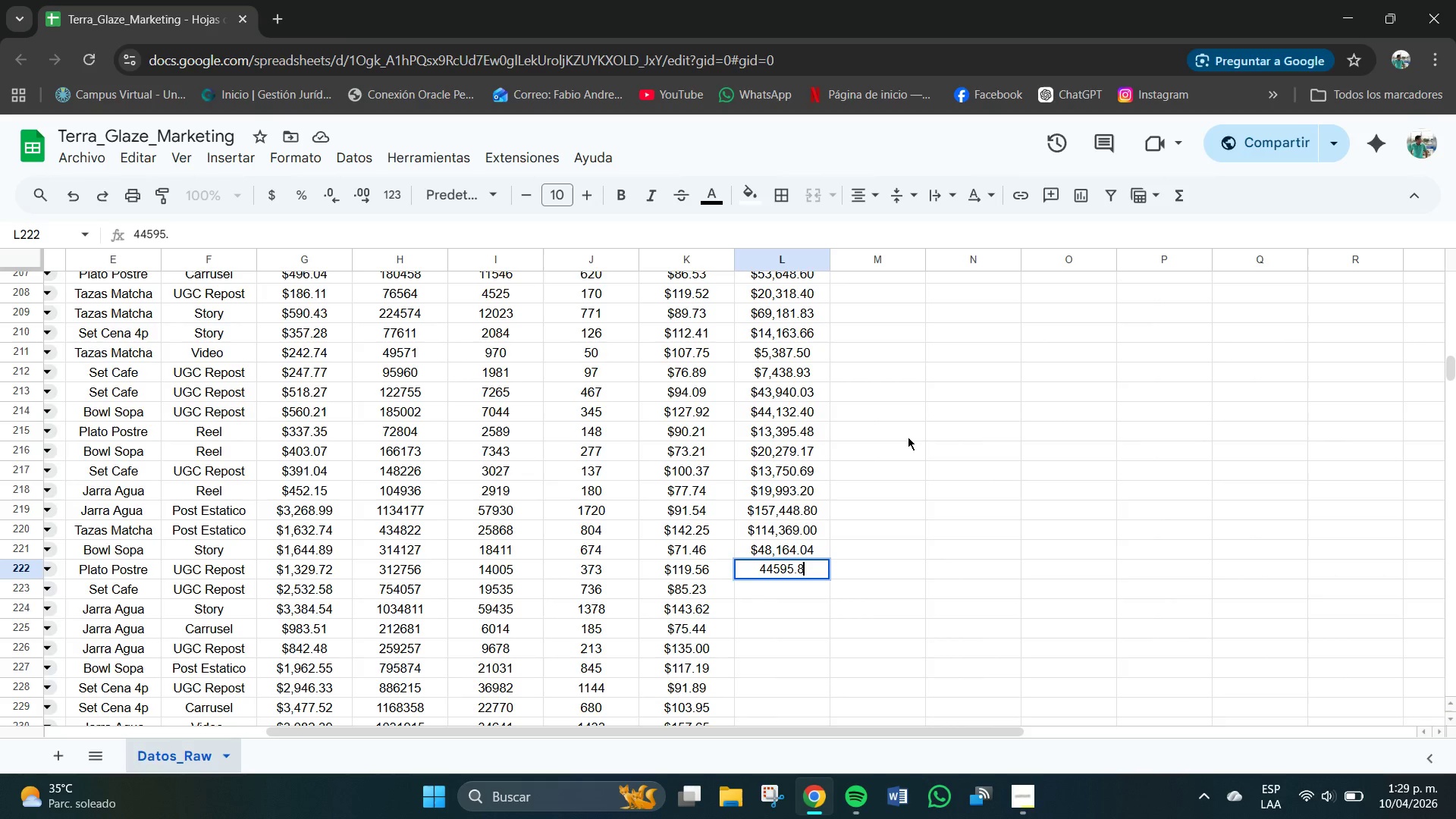 
key(Numpad8)
 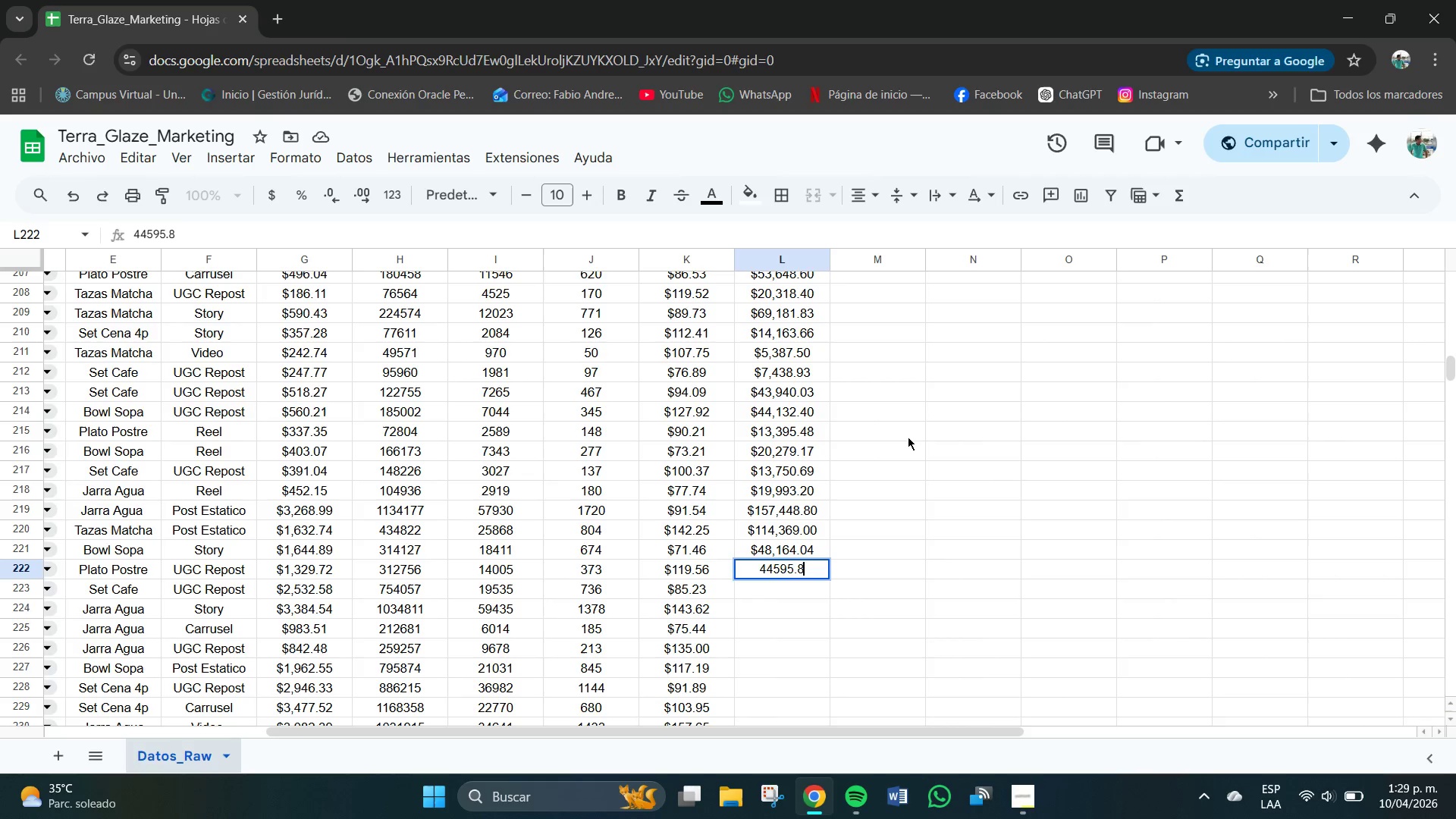 
key(Numpad8)
 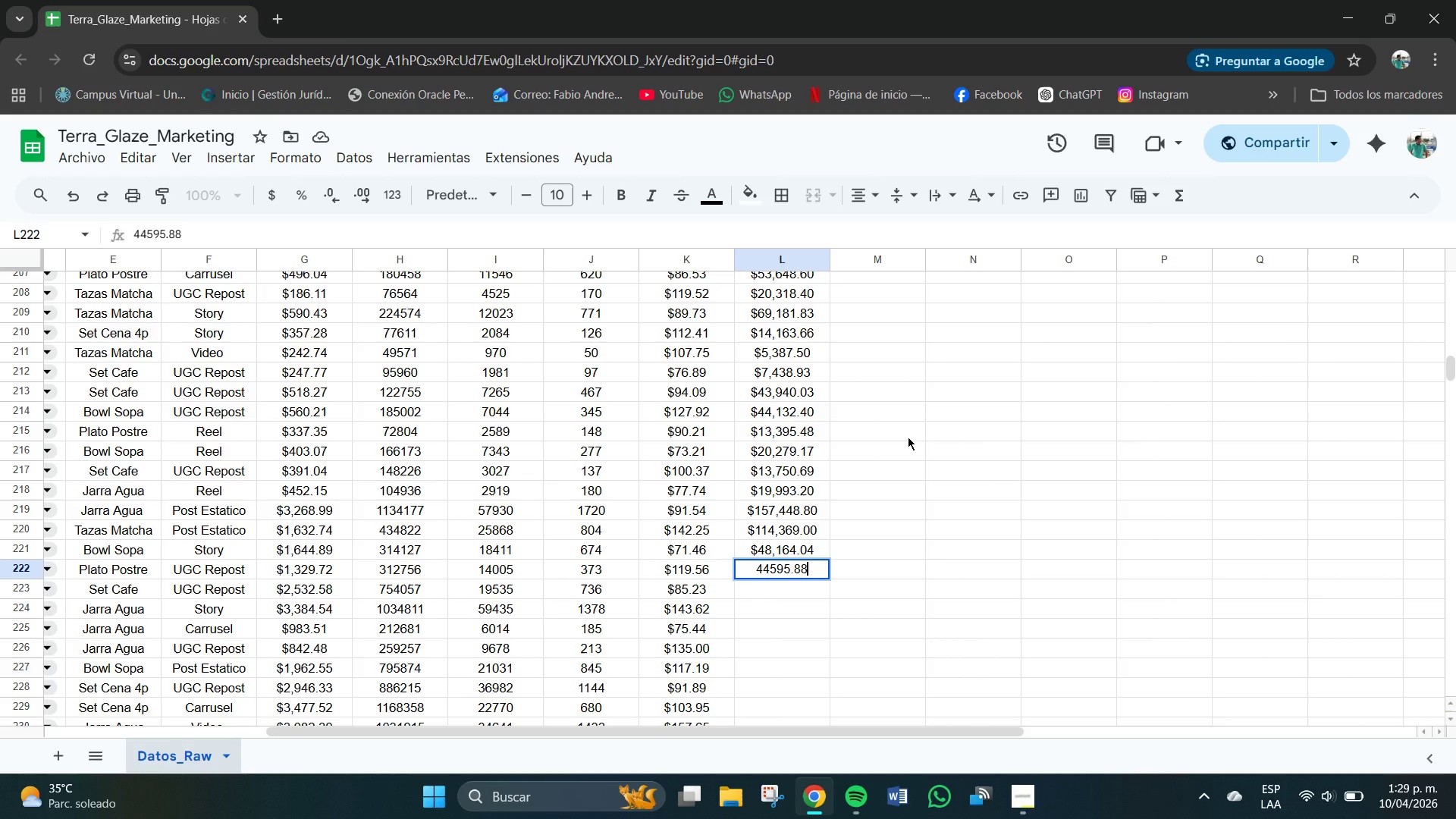 
key(Numpad6)
 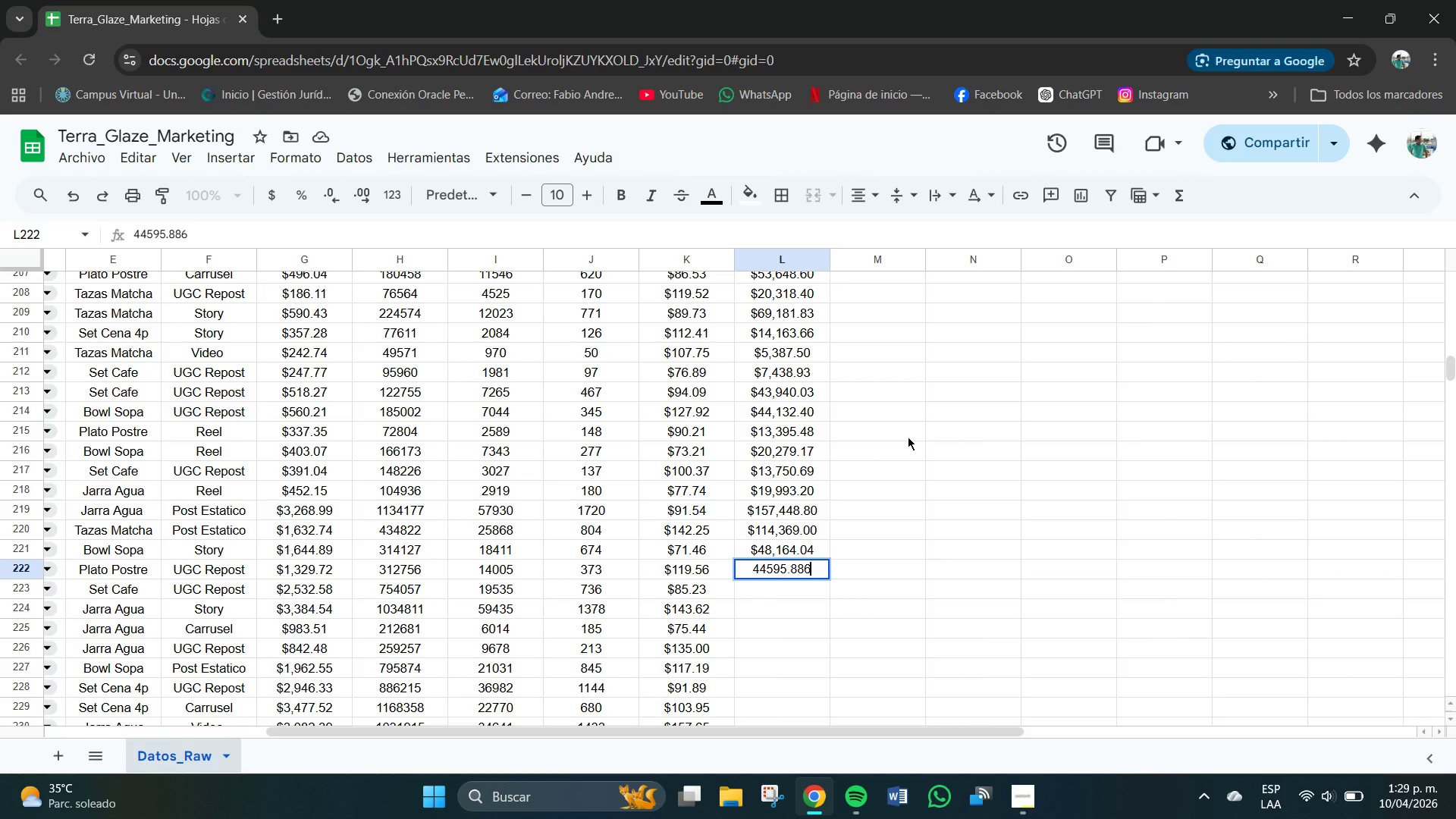 
key(Numpad2)
 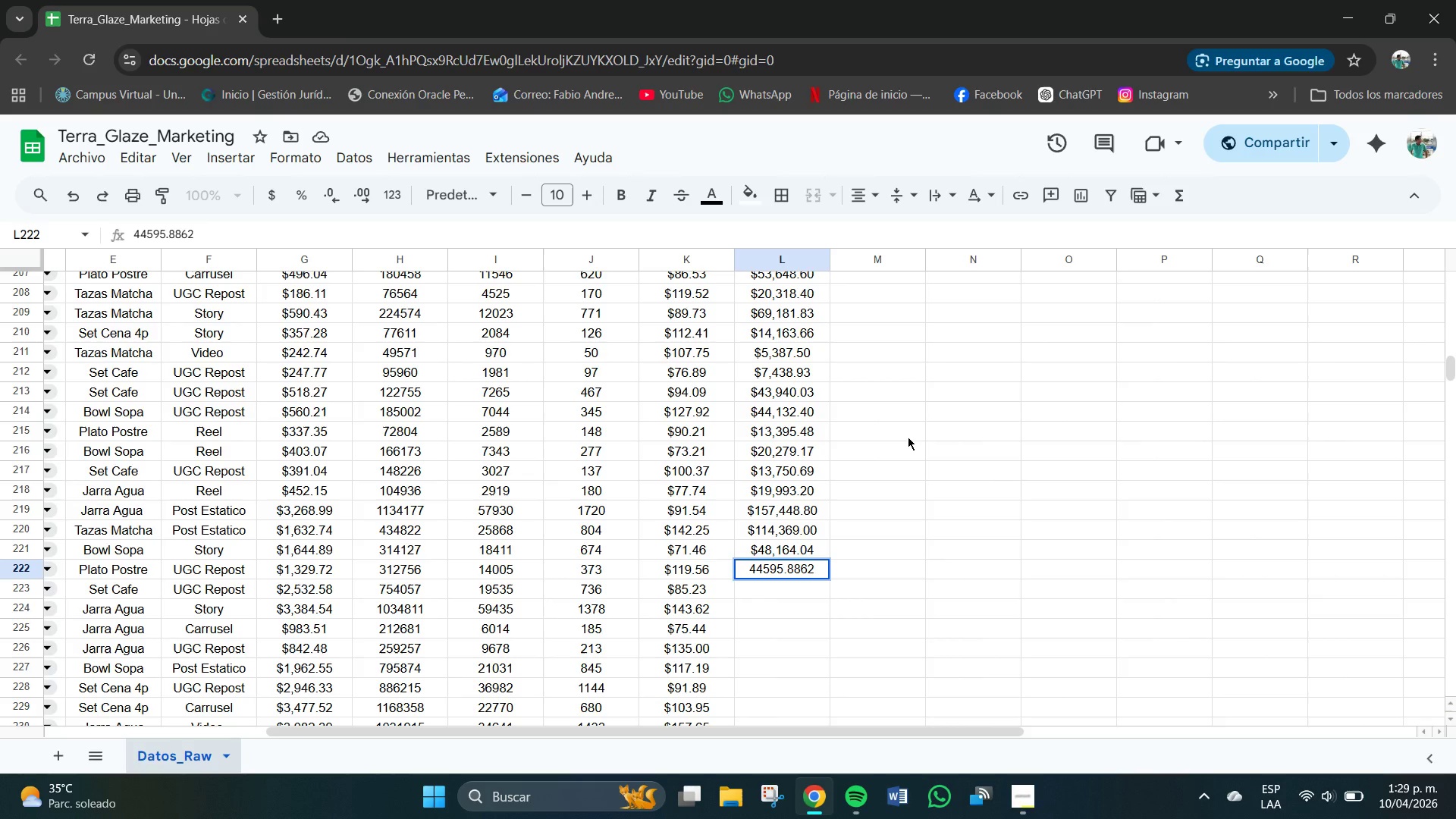 
key(Numpad7)
 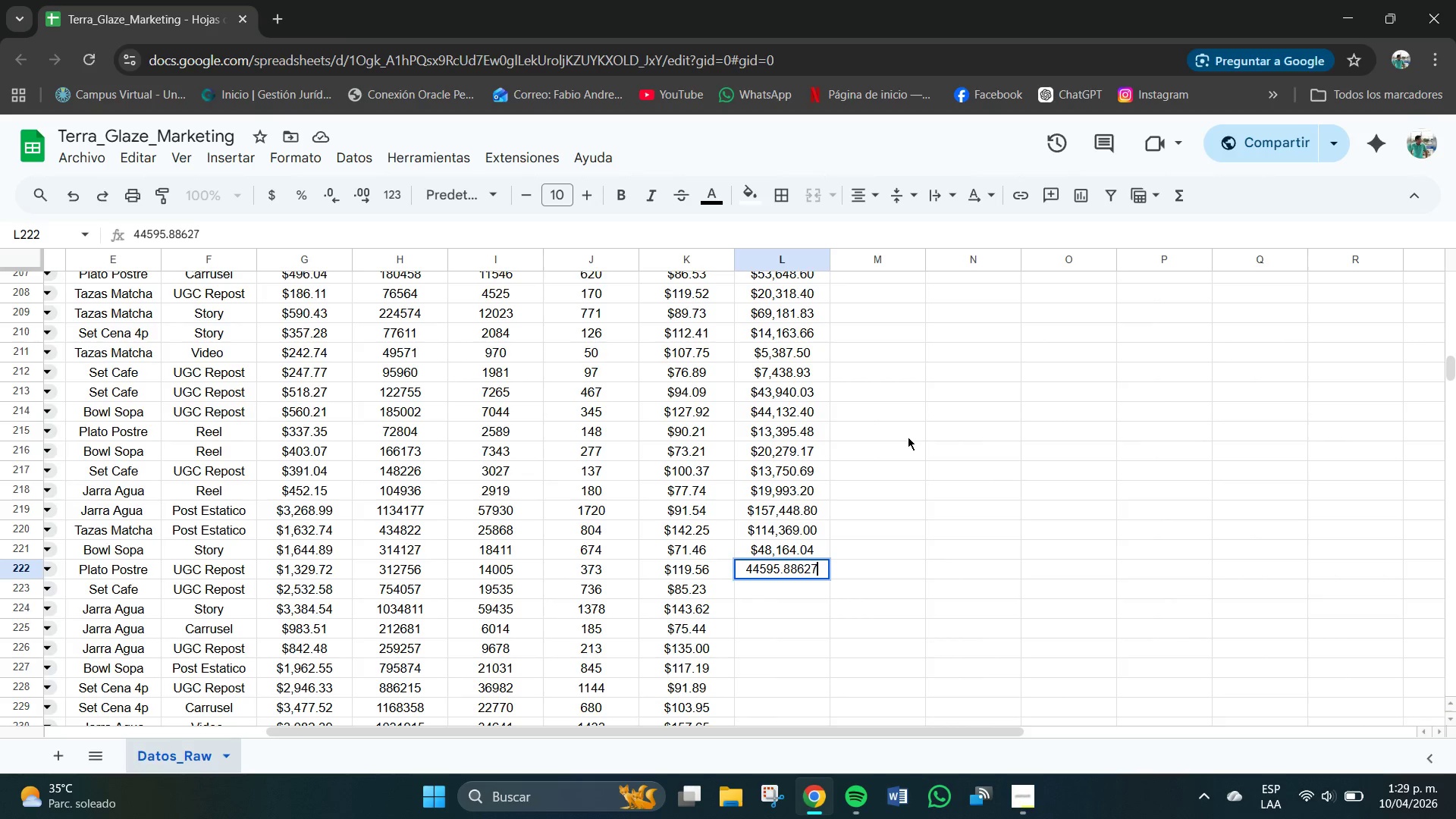 
key(Numpad2)
 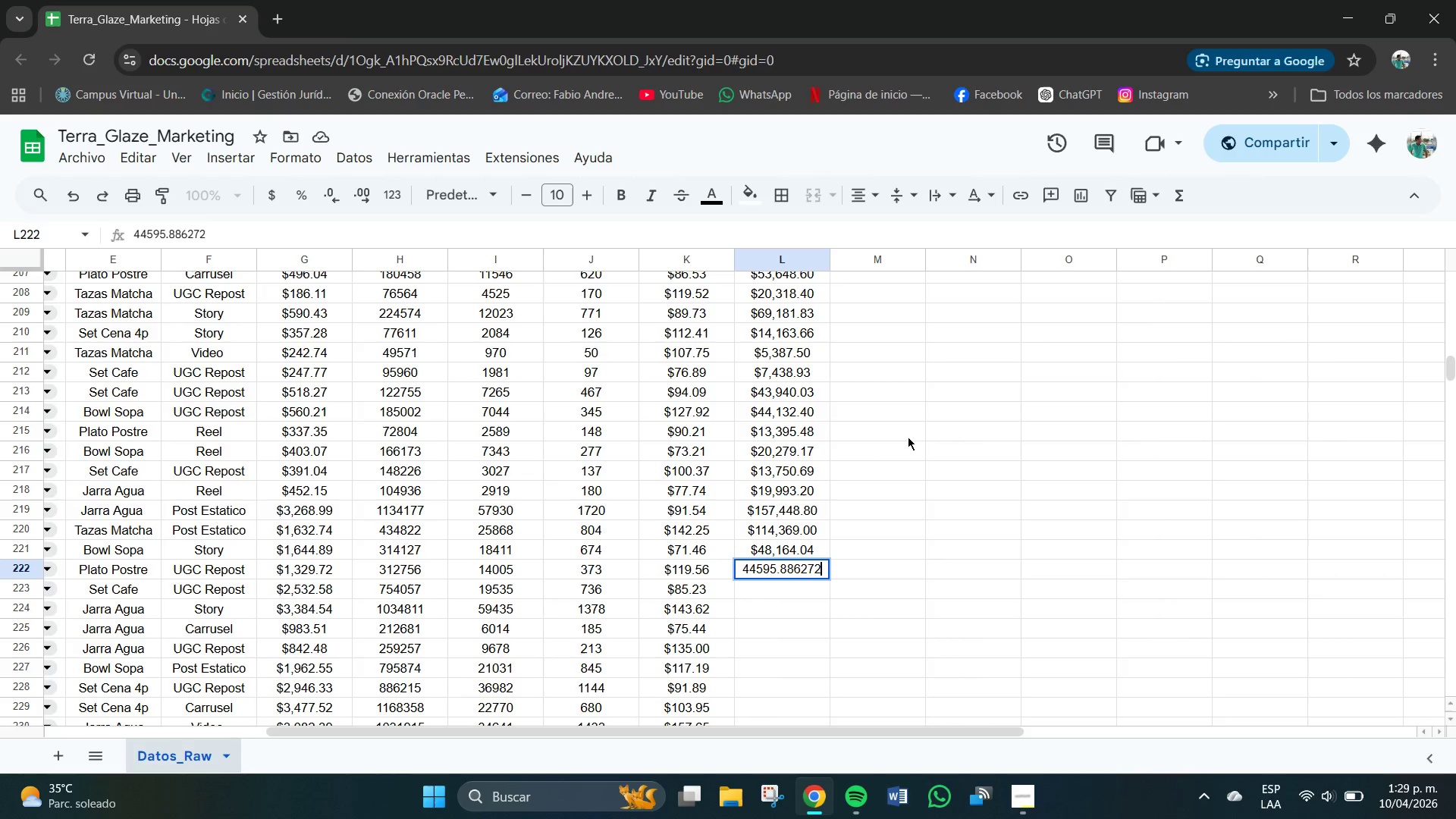 
key(Numpad9)
 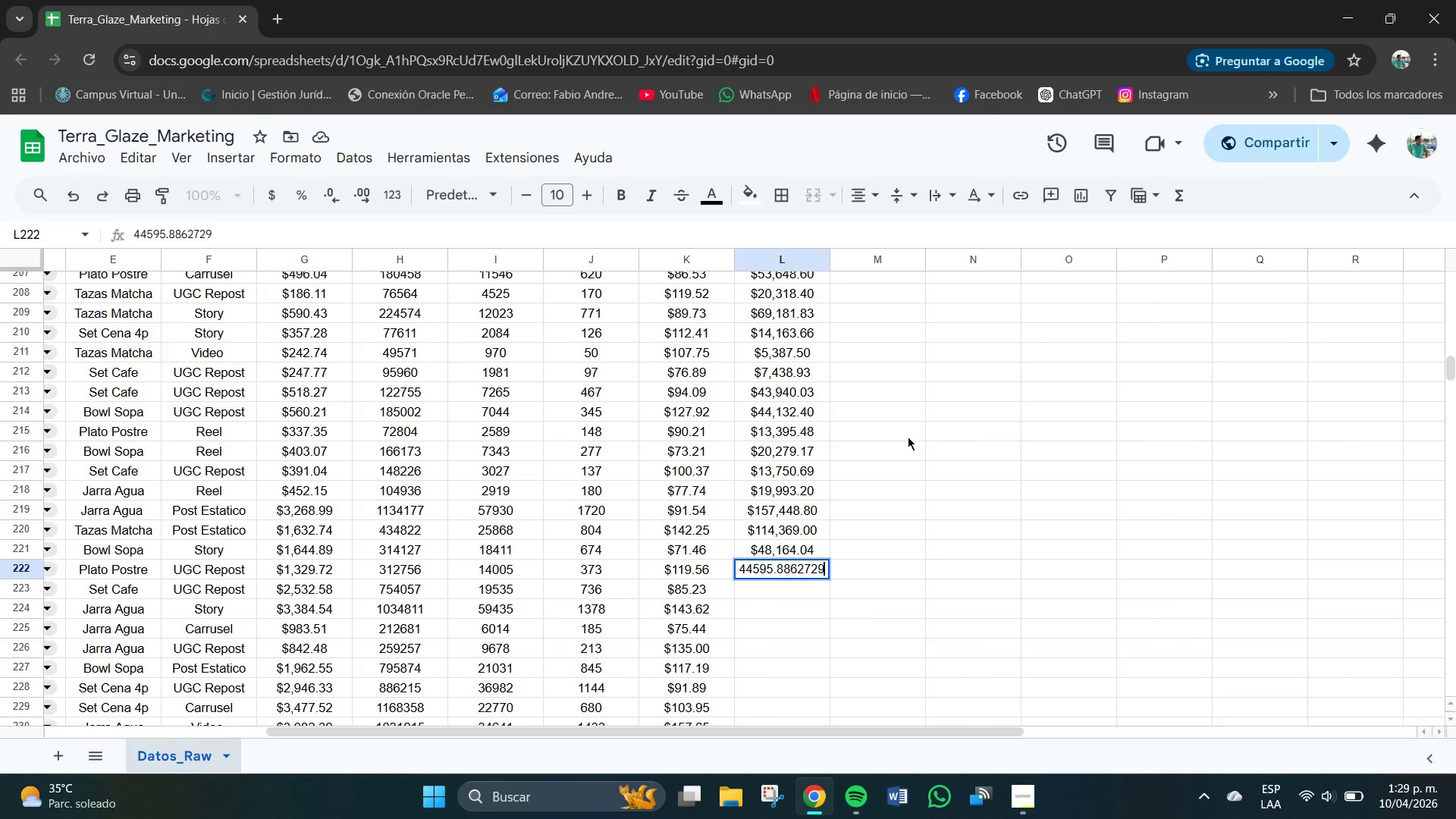 
key(Backspace)
 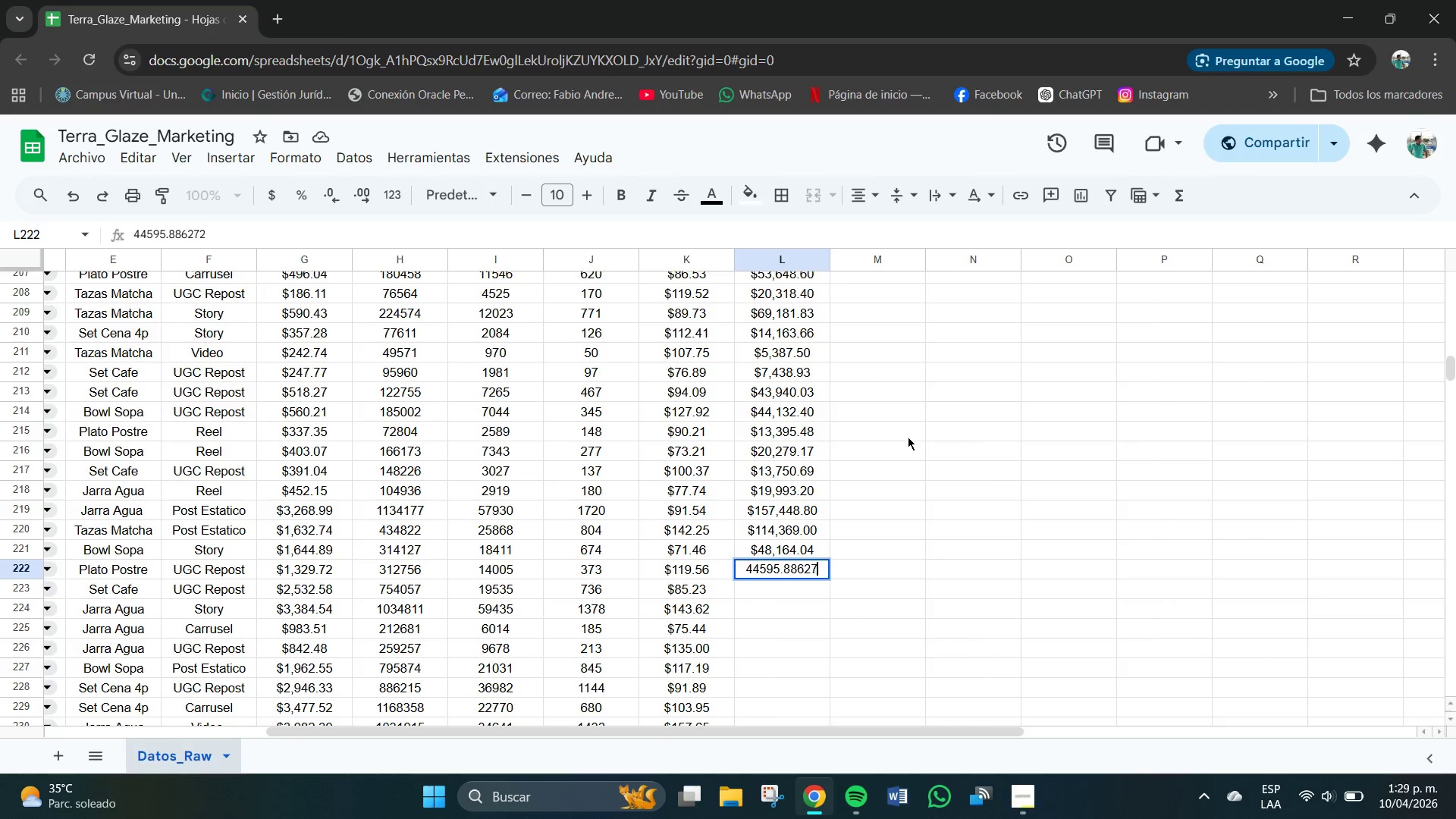 
key(Backspace)
 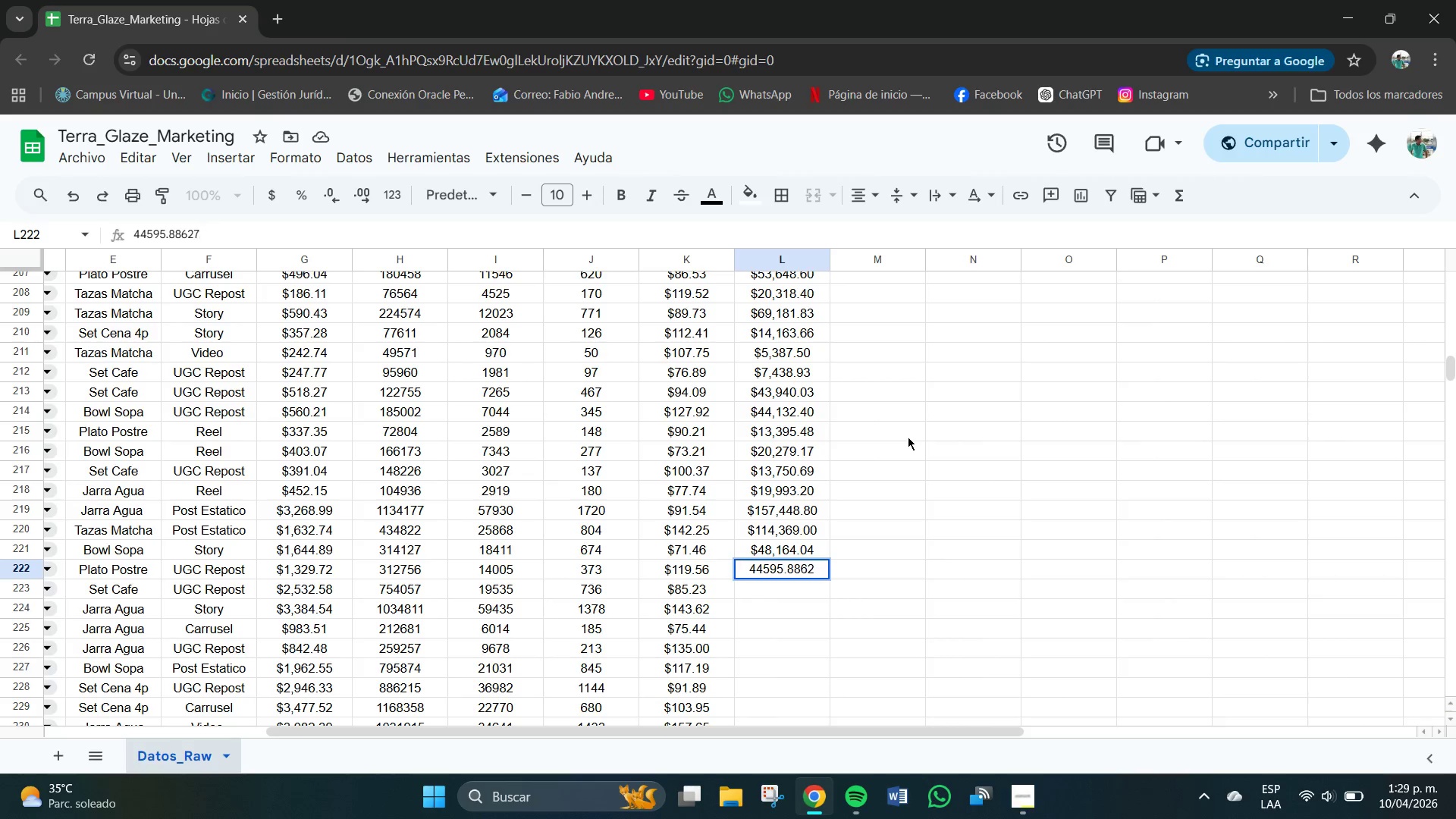 
key(Backspace)
 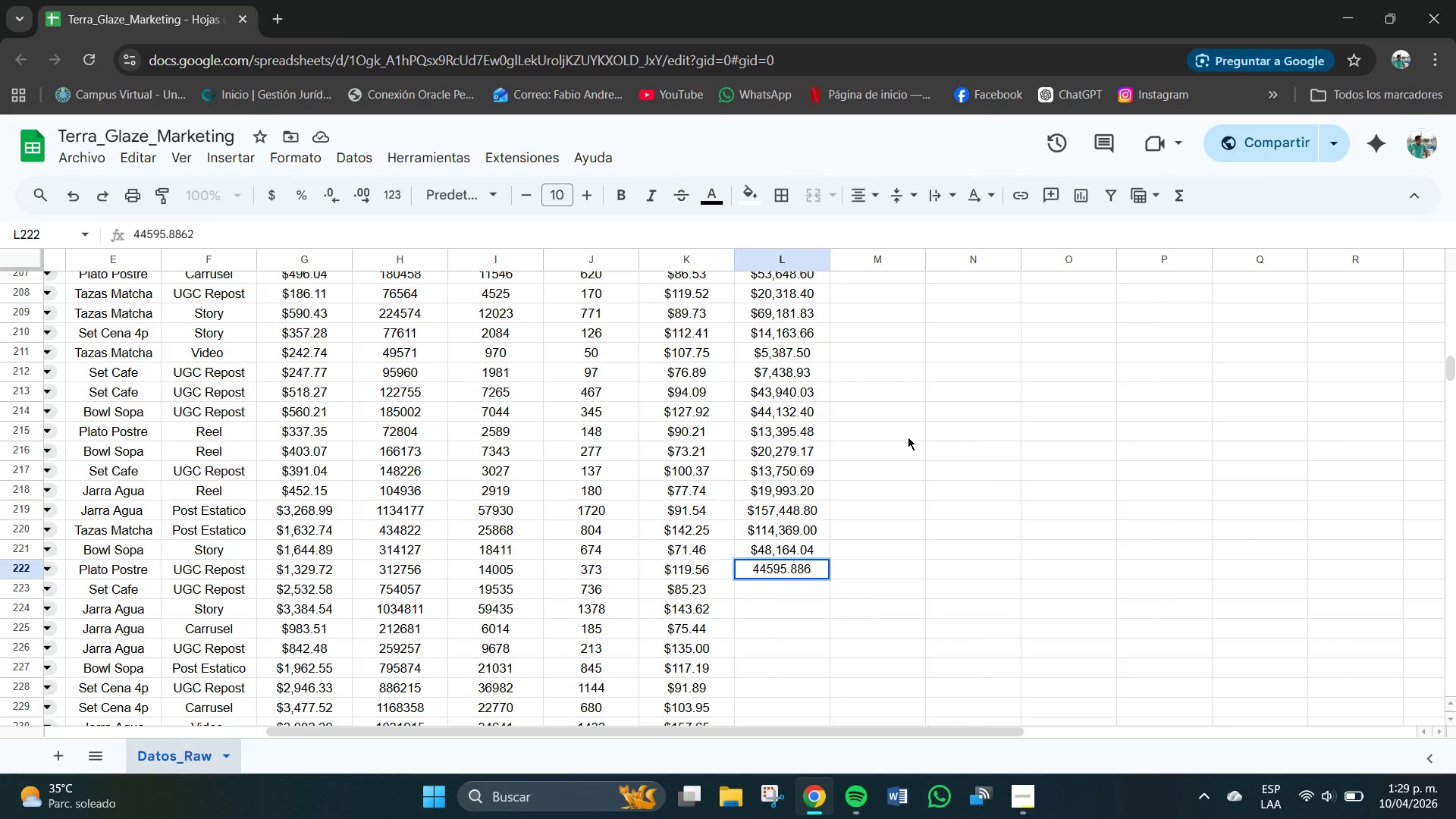 
key(Backspace)
 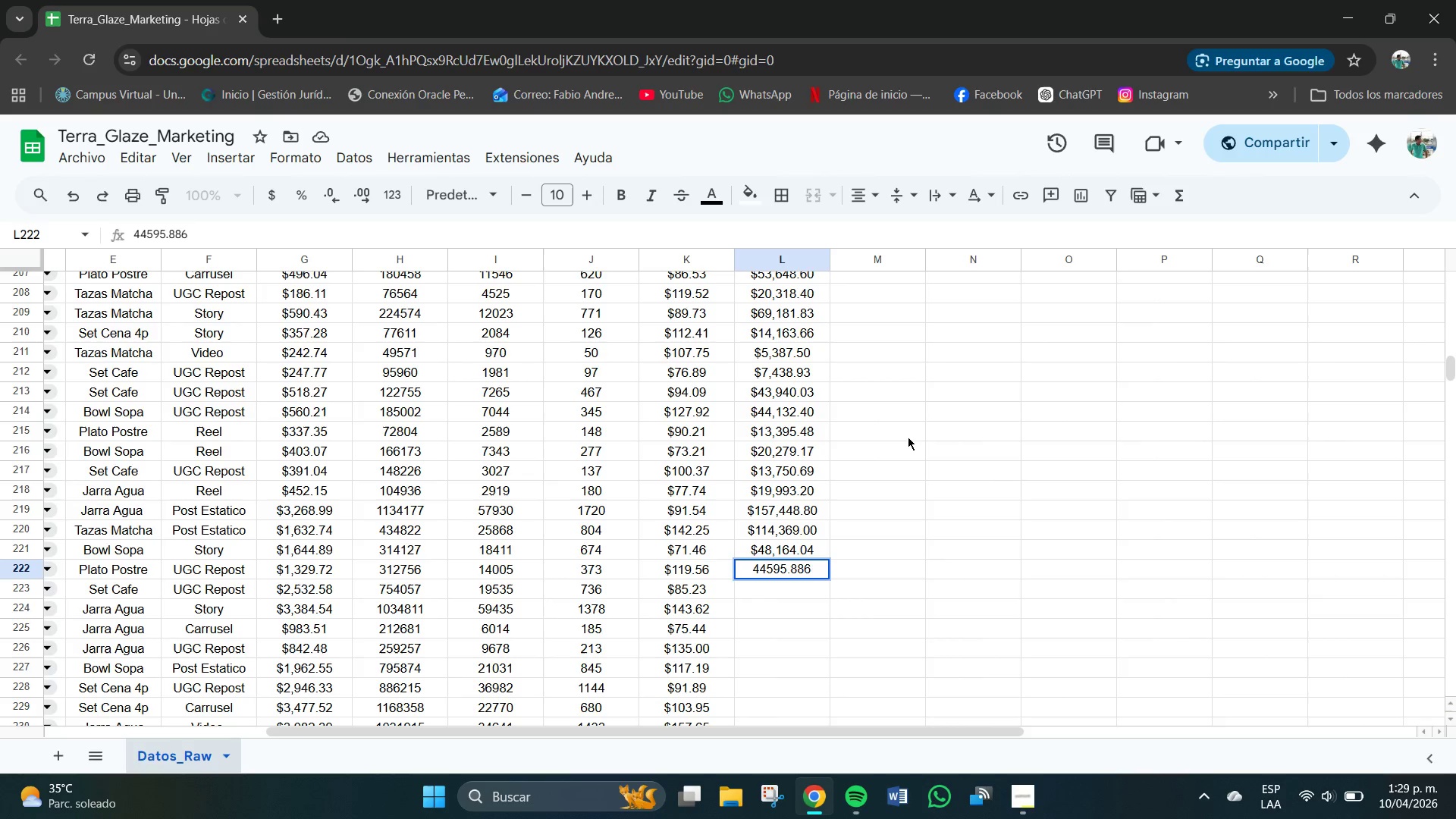 
key(Backspace)
 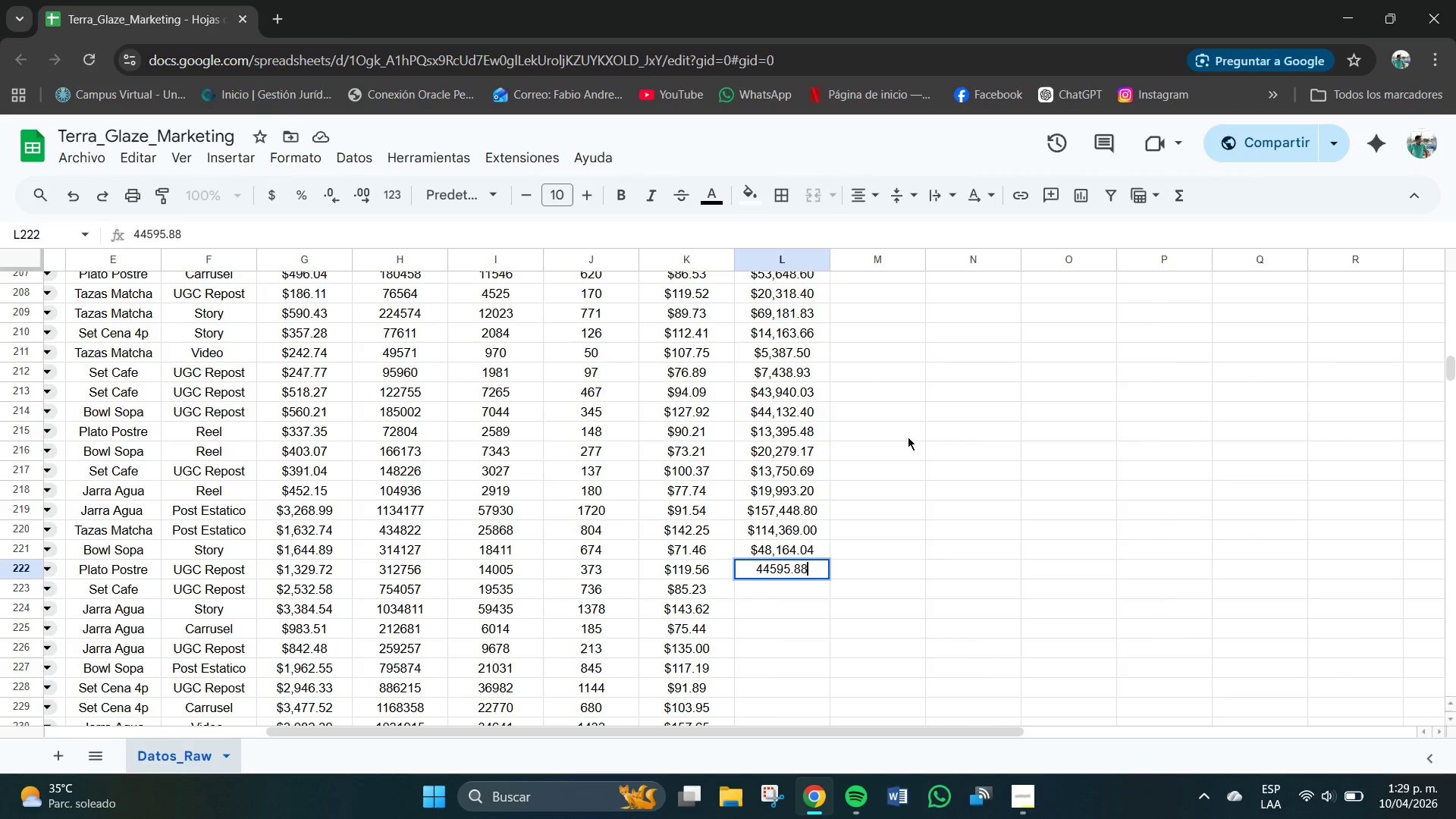 
key(Backspace)
 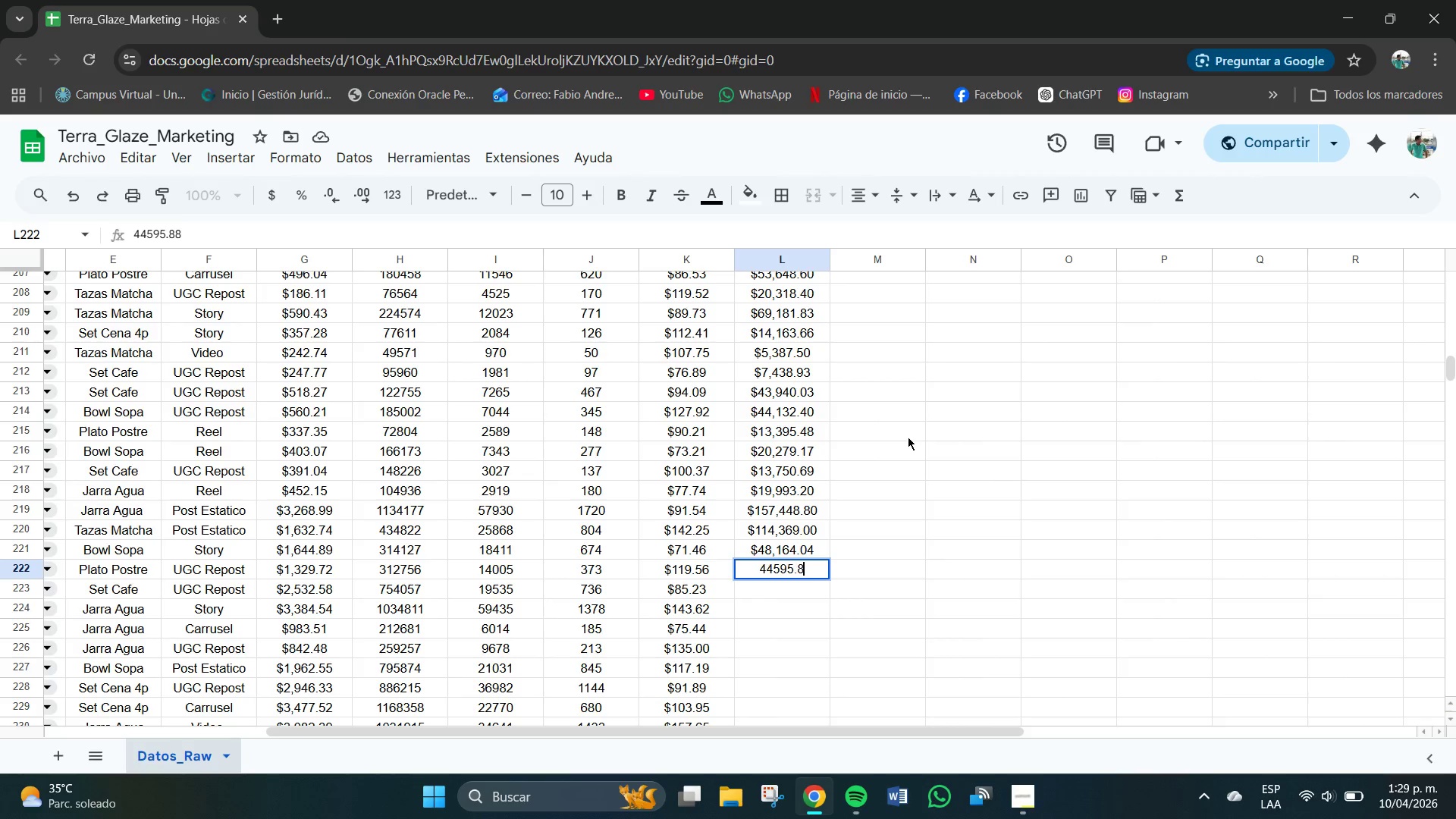 
key(Backspace)
 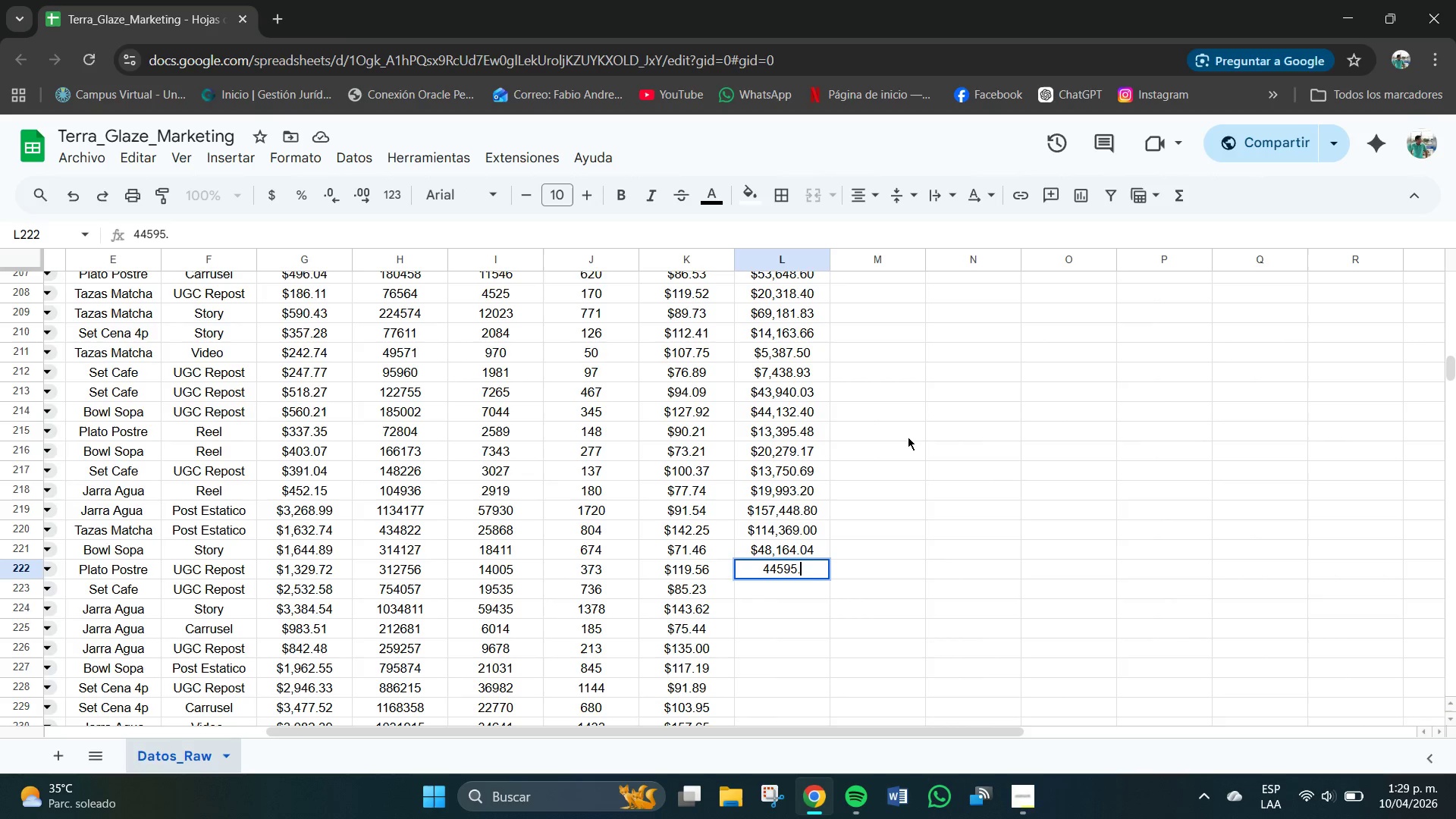 
key(Backspace)
 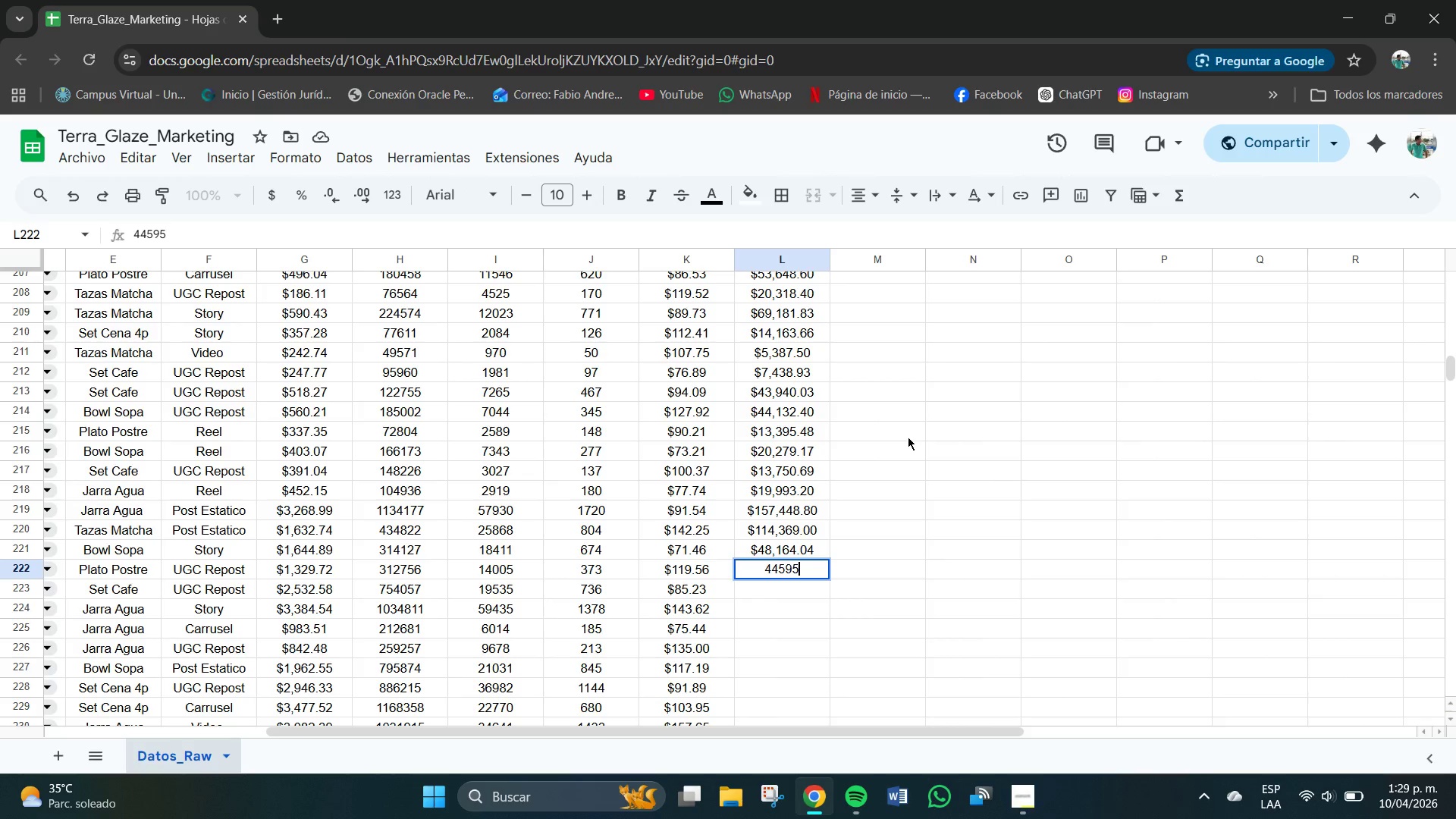 
key(Backspace)
 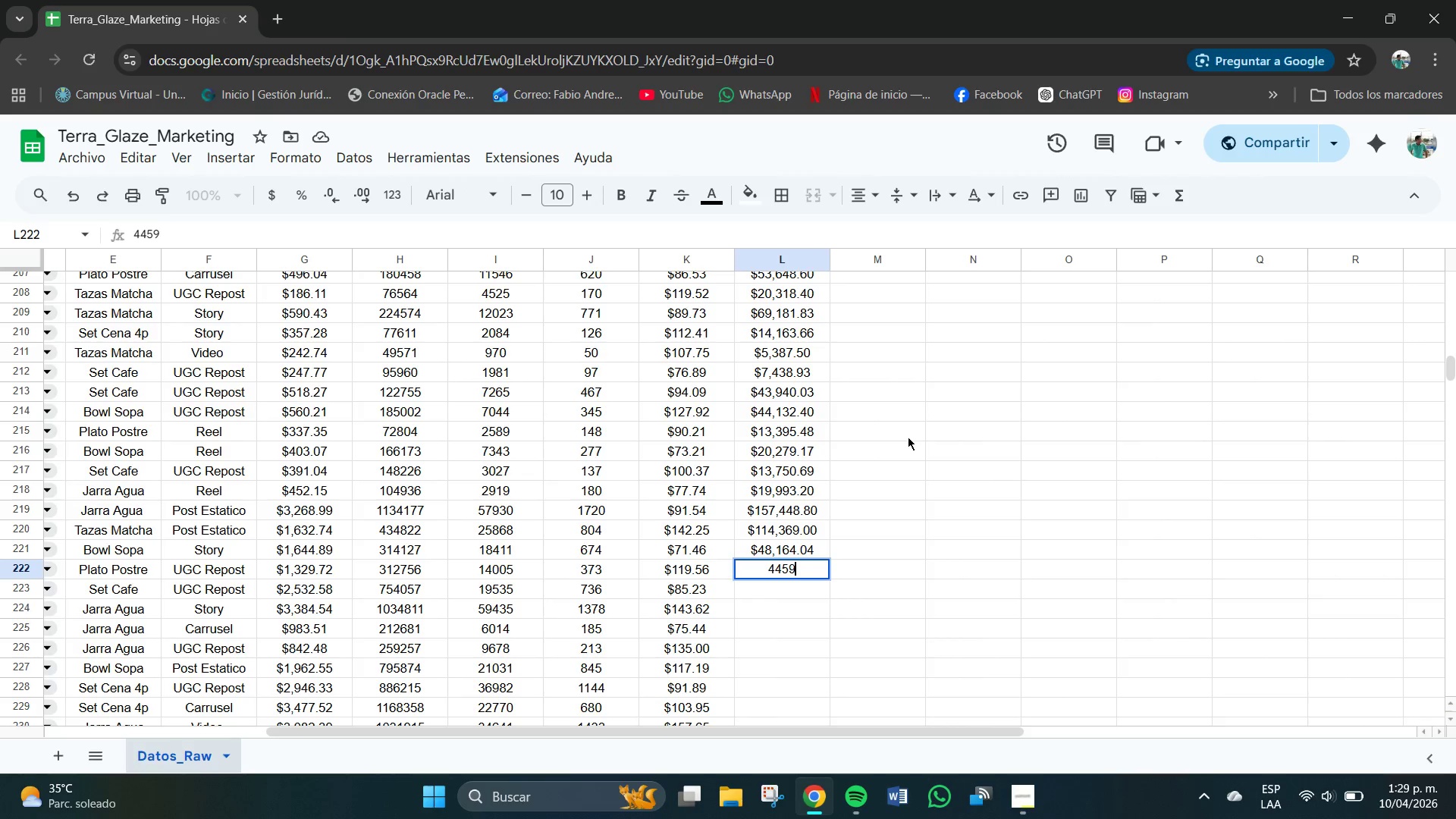 
key(Backspace)
 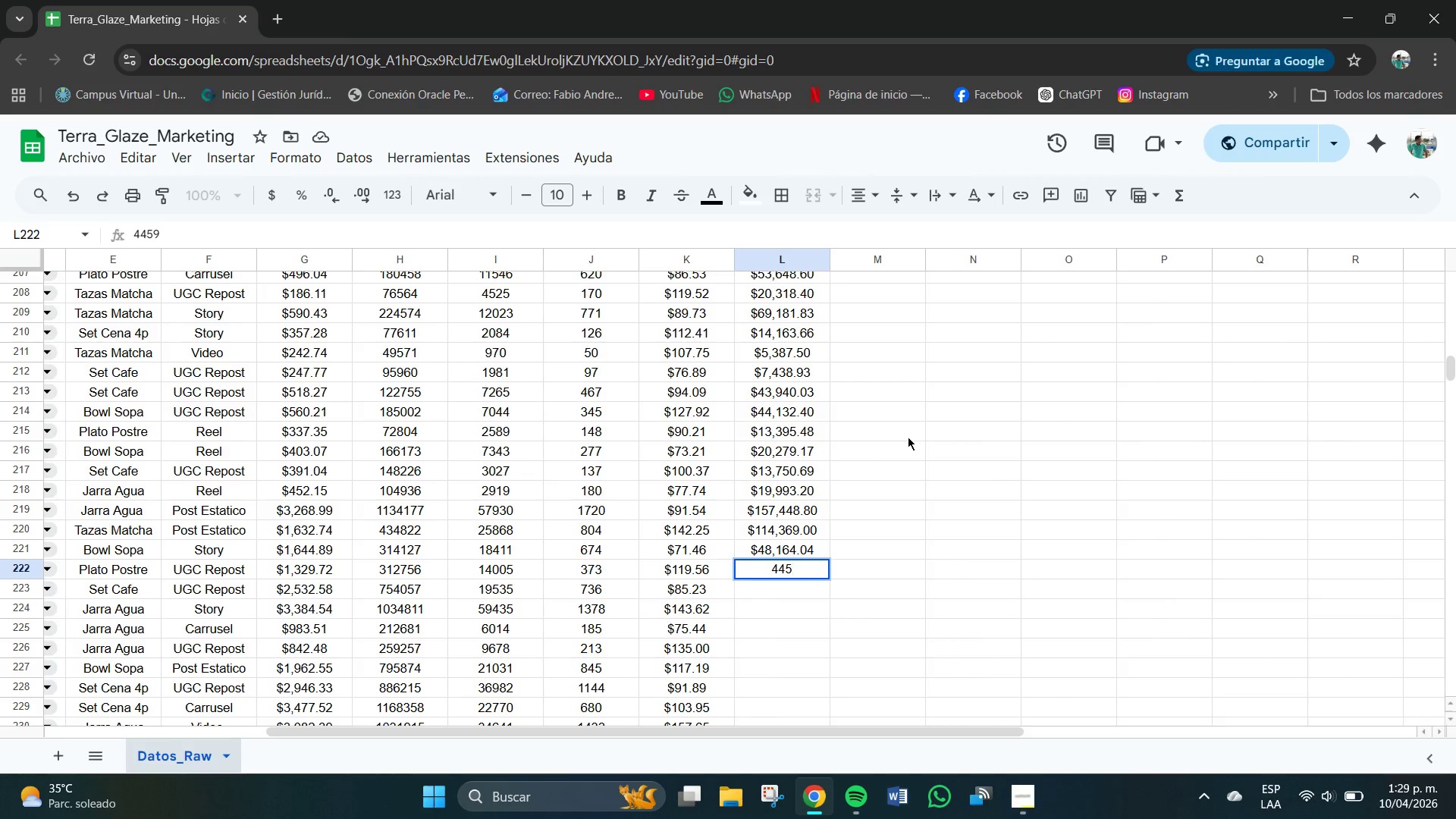 
key(Backspace)
 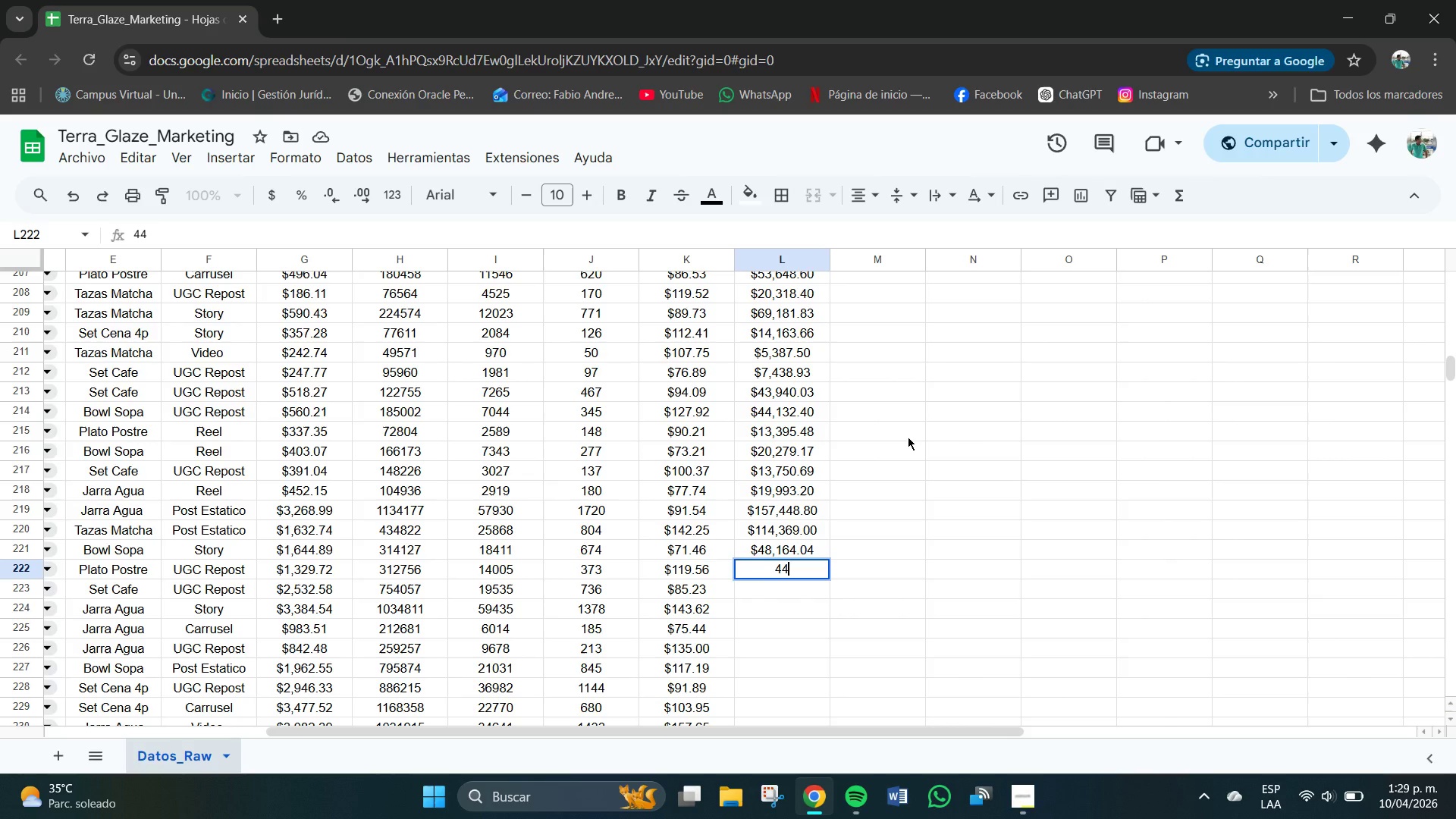 
key(Numpad5)
 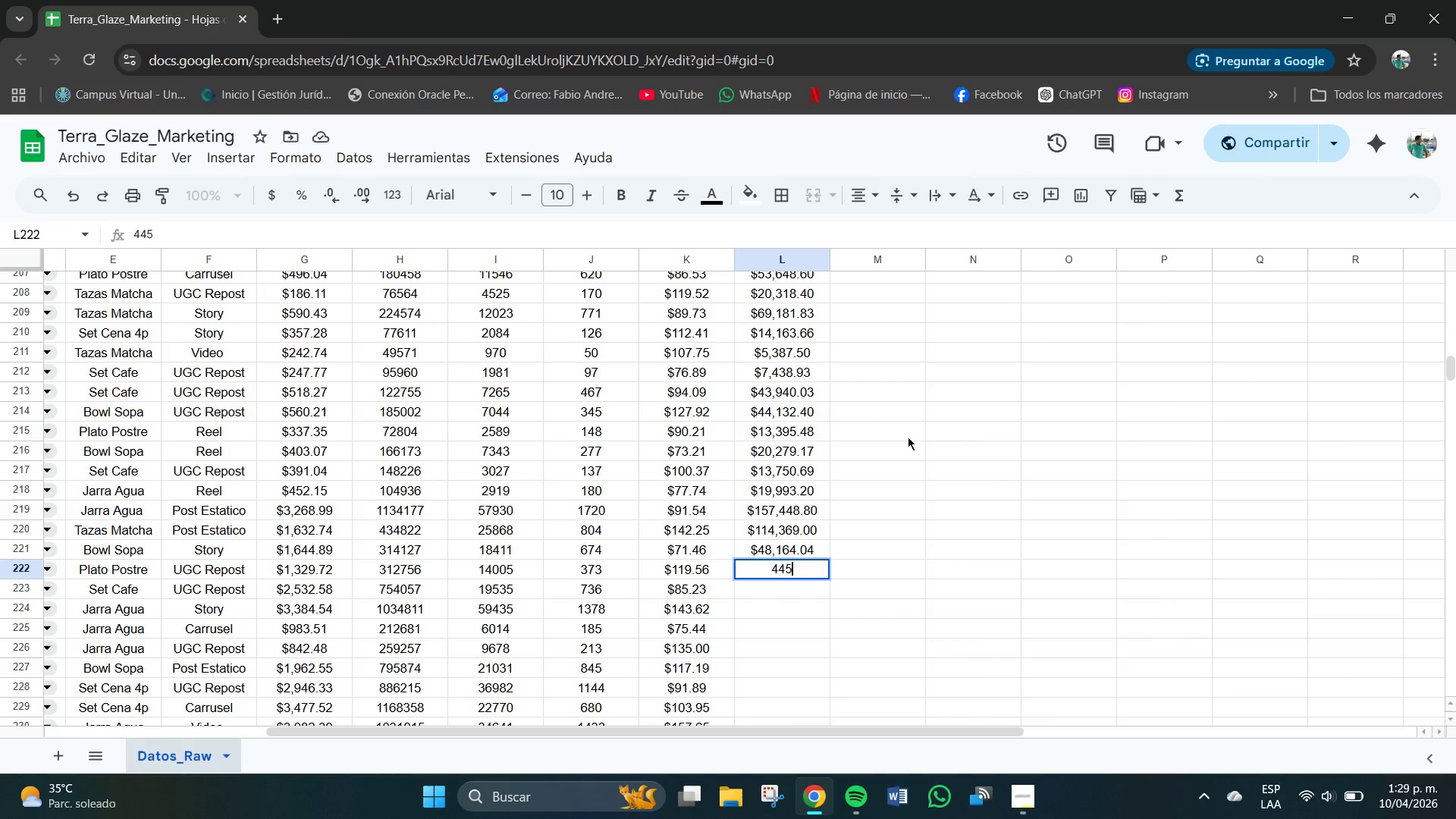 
key(Numpad9)
 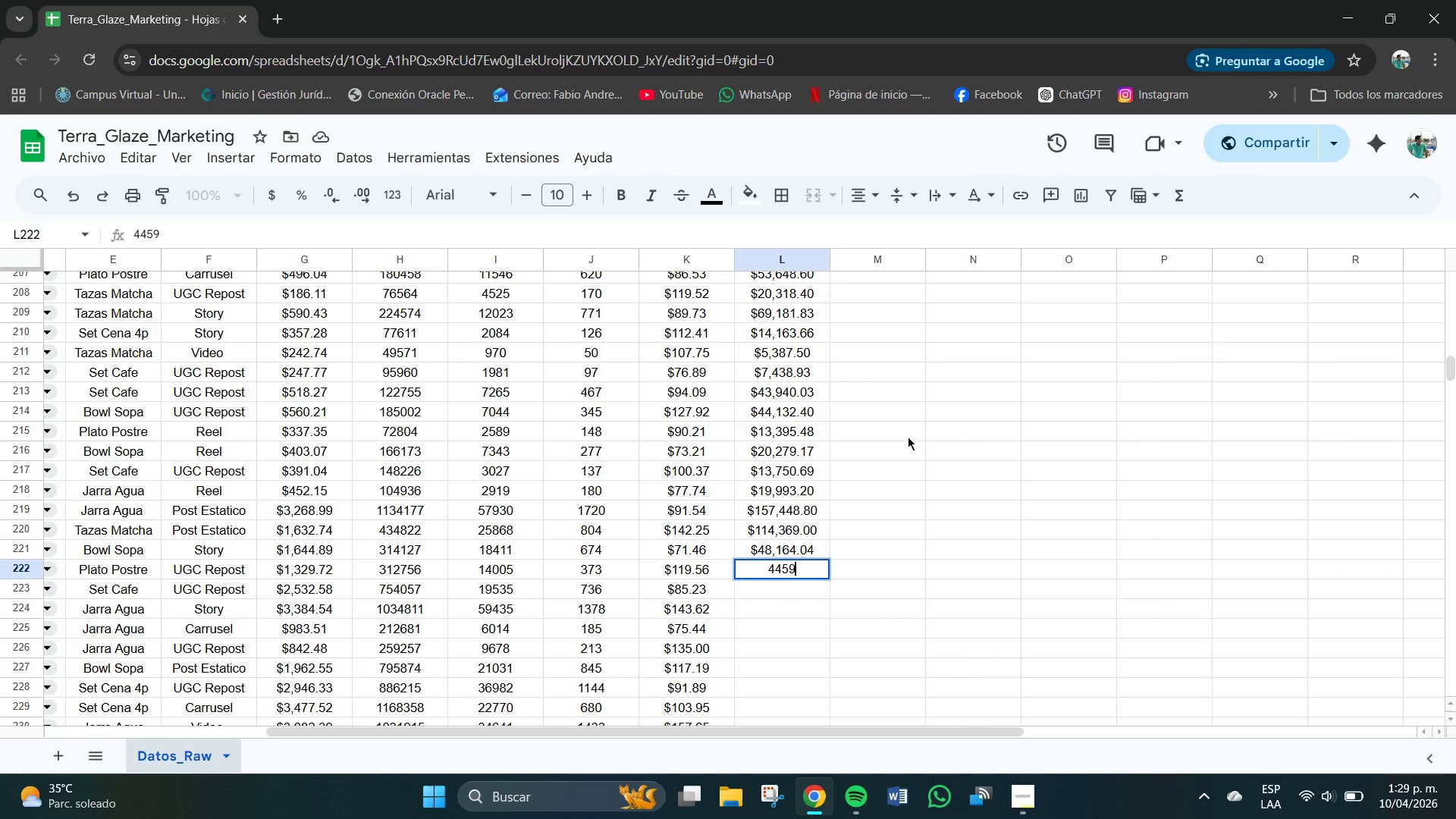 
key(Numpad5)
 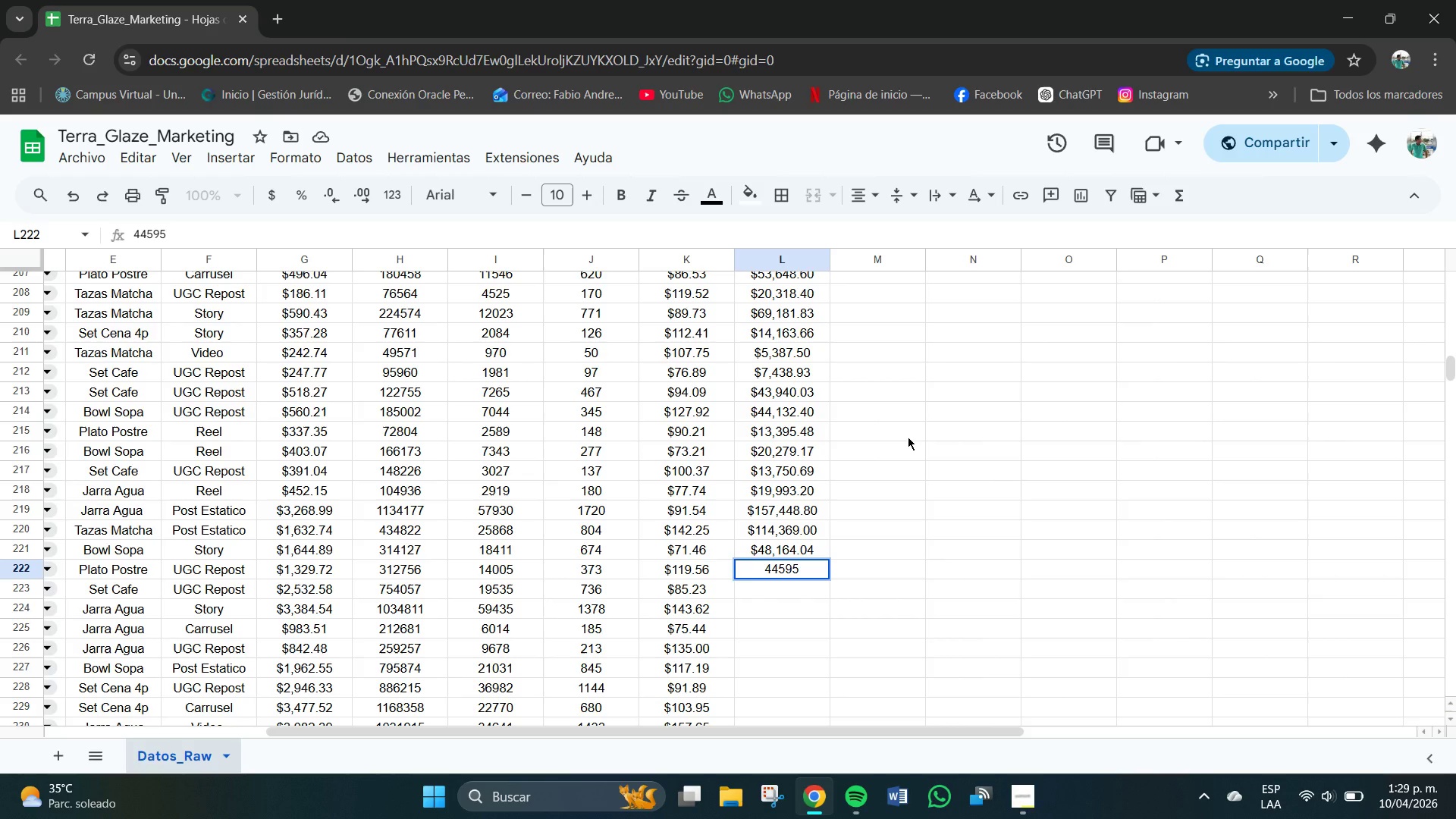 
key(NumpadDecimal)
 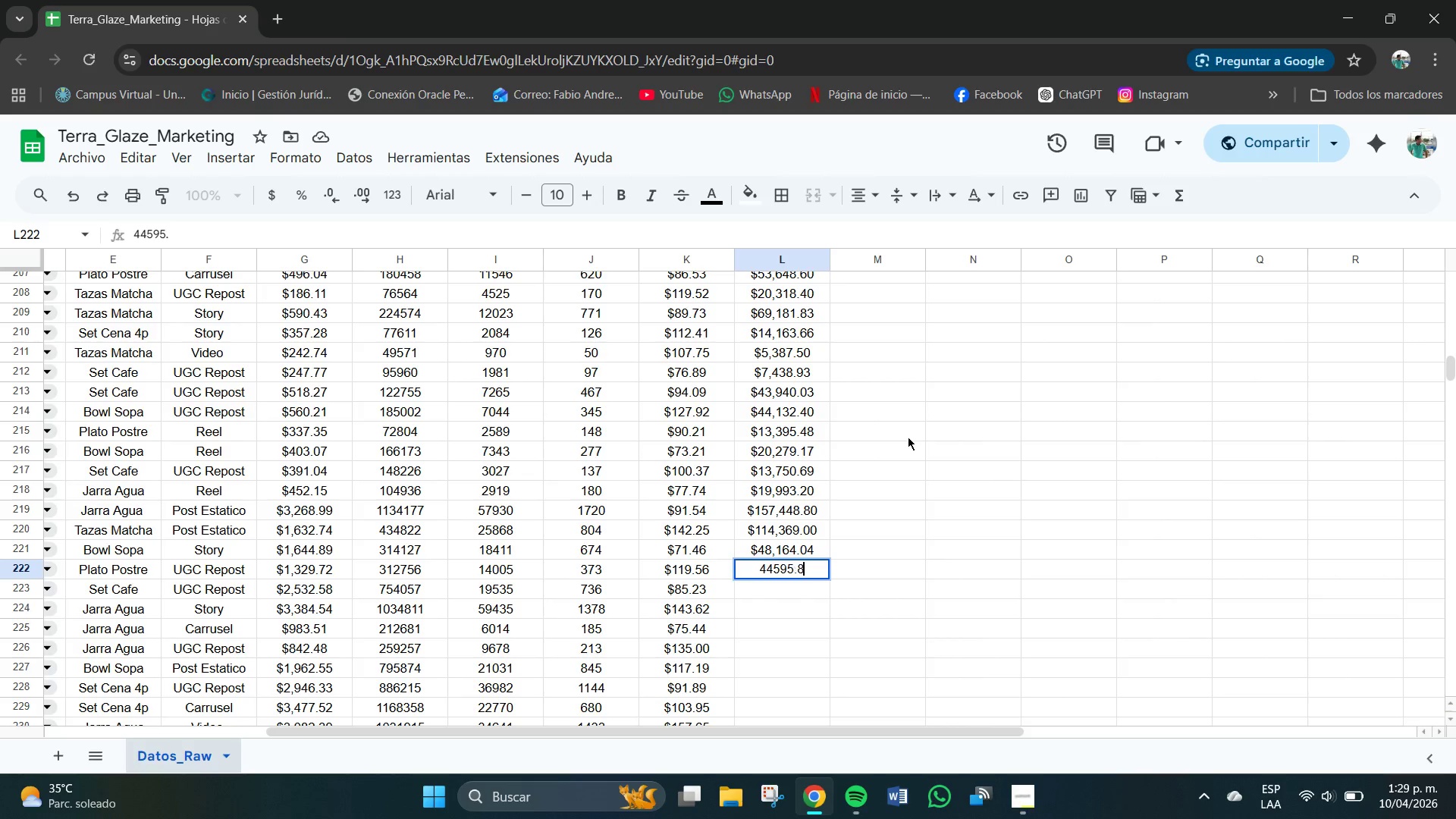 
key(Numpad8)
 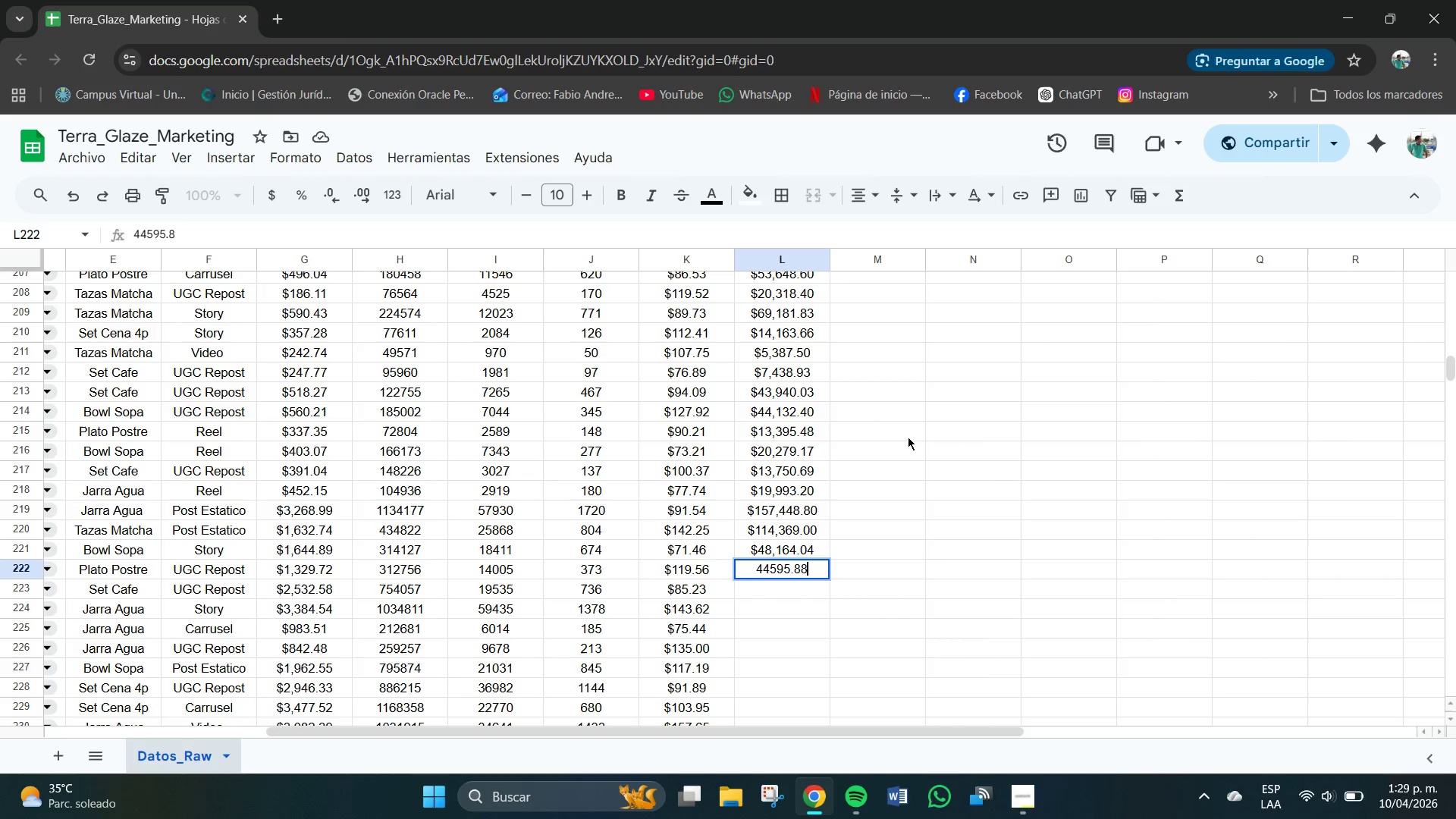 
key(Numpad8)
 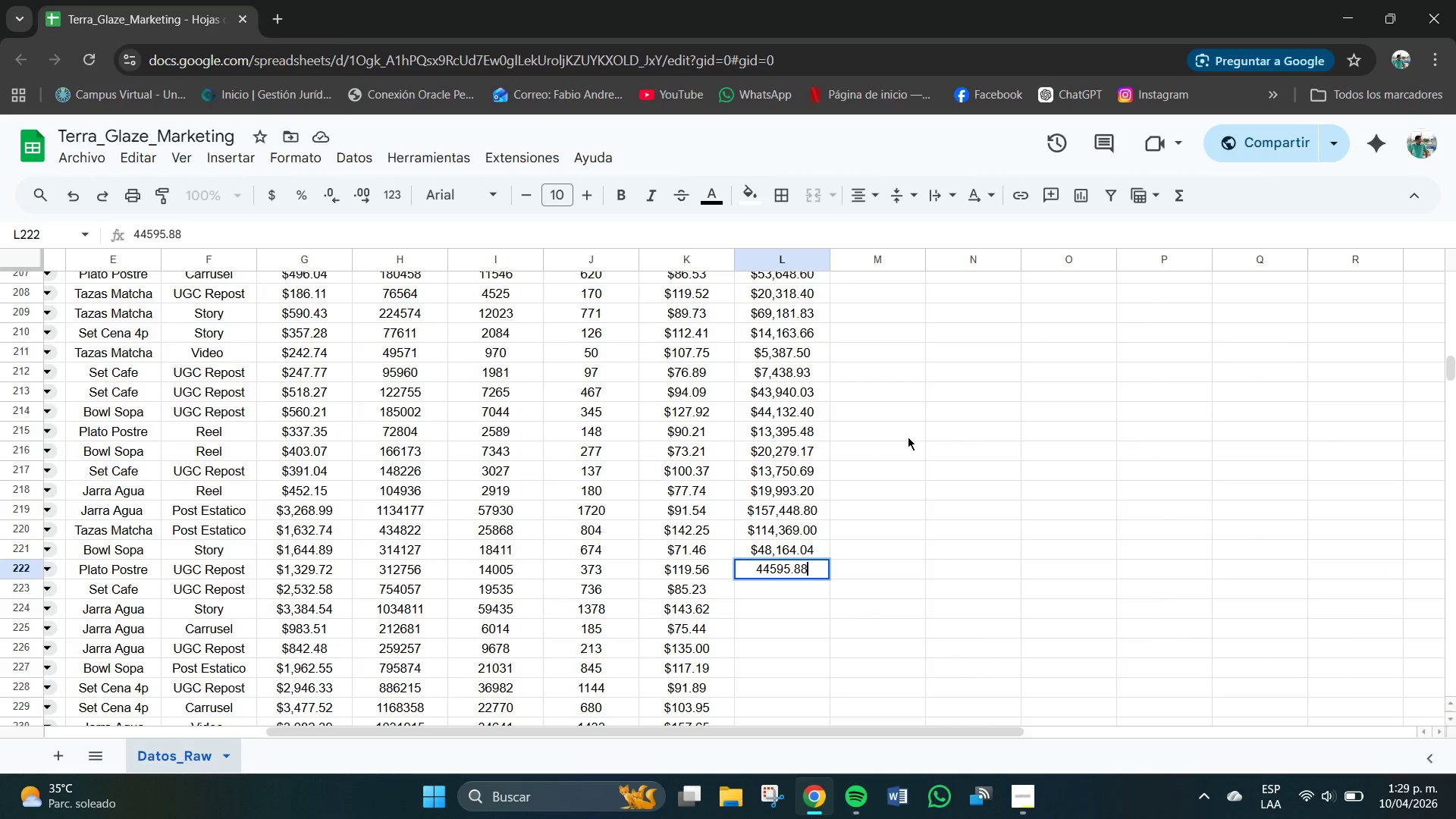 
key(NumpadEnter)
 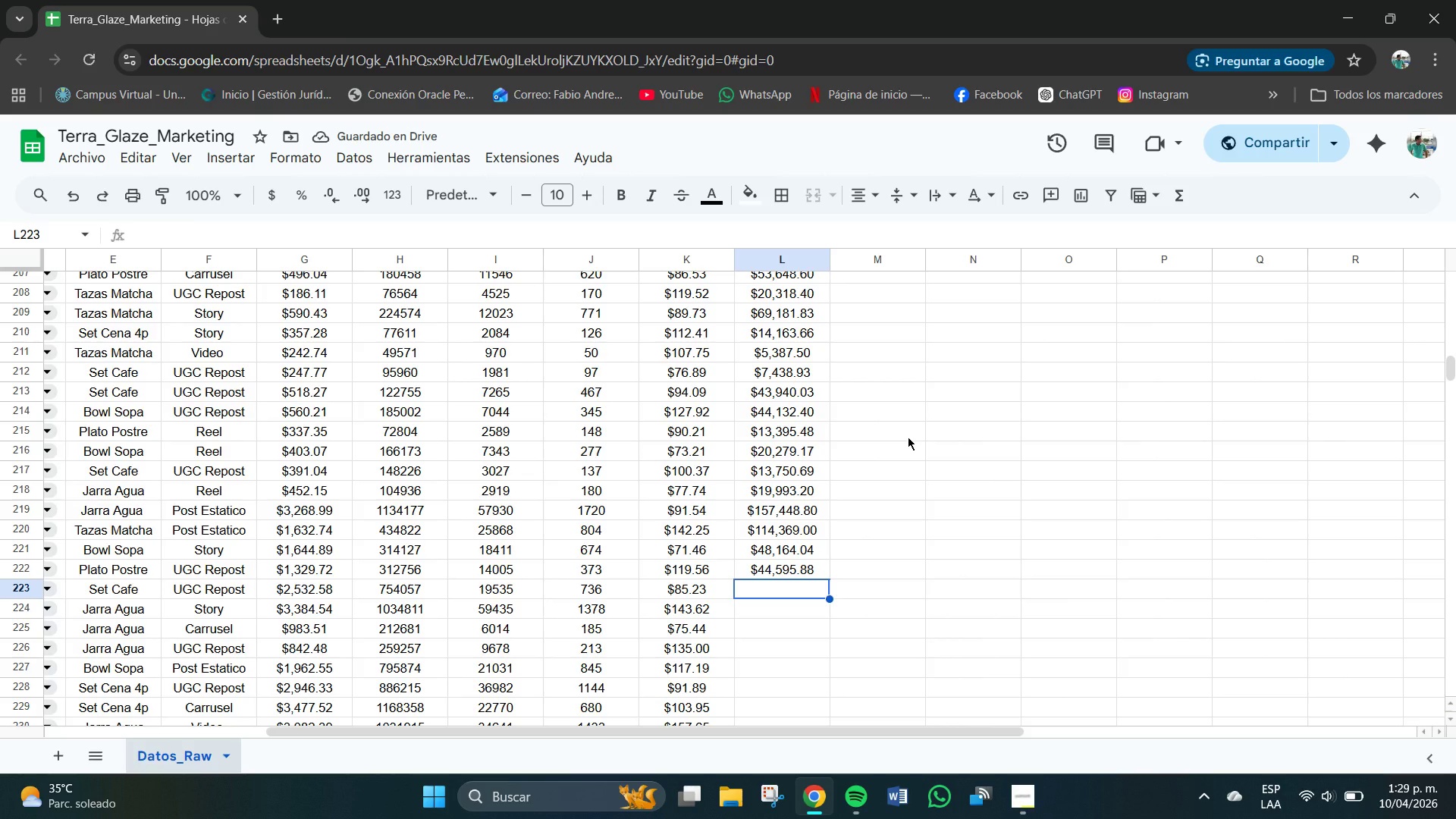 
wait(5.53)
 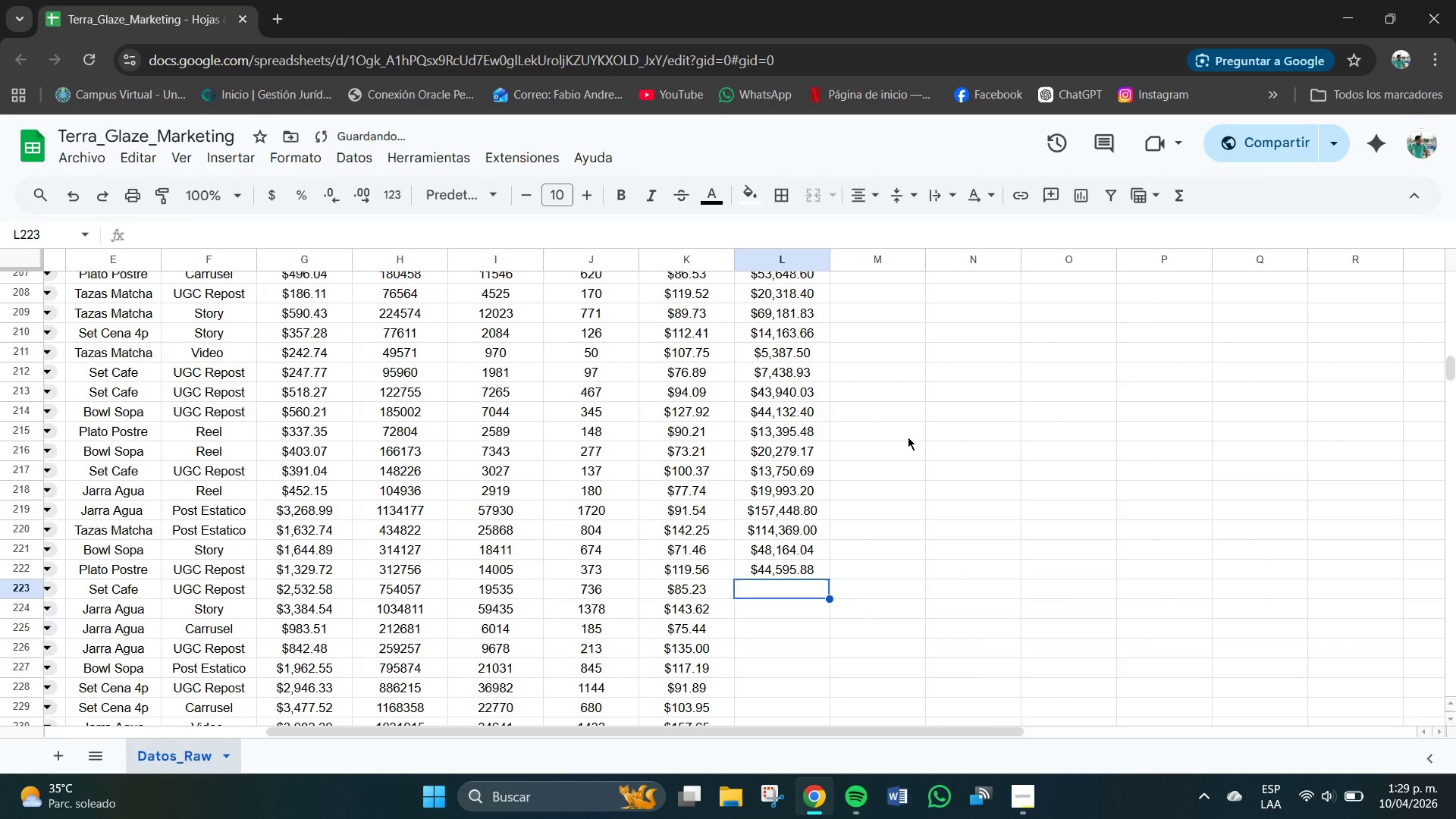 
key(Numpad6)
 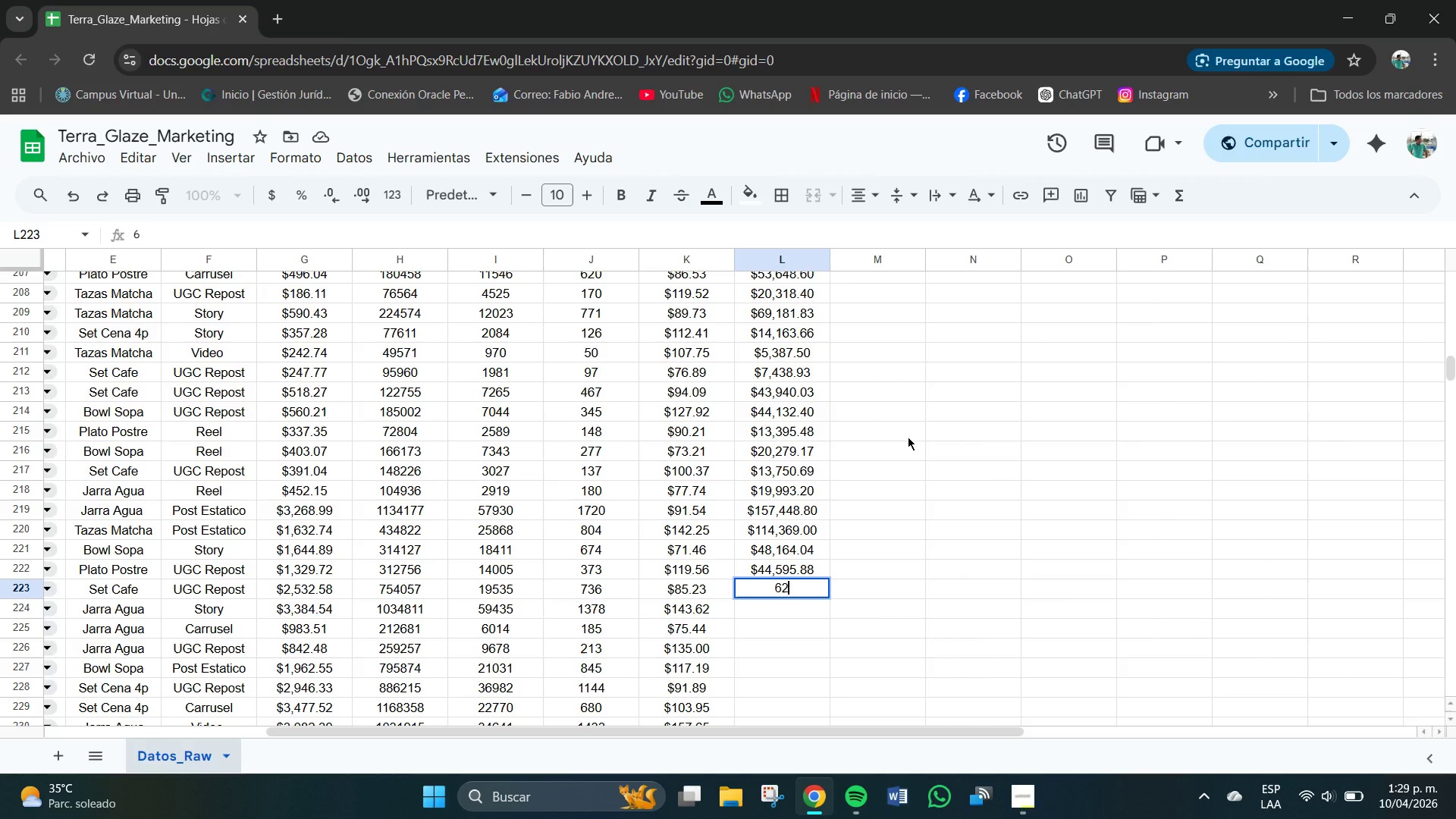 
key(Numpad2)
 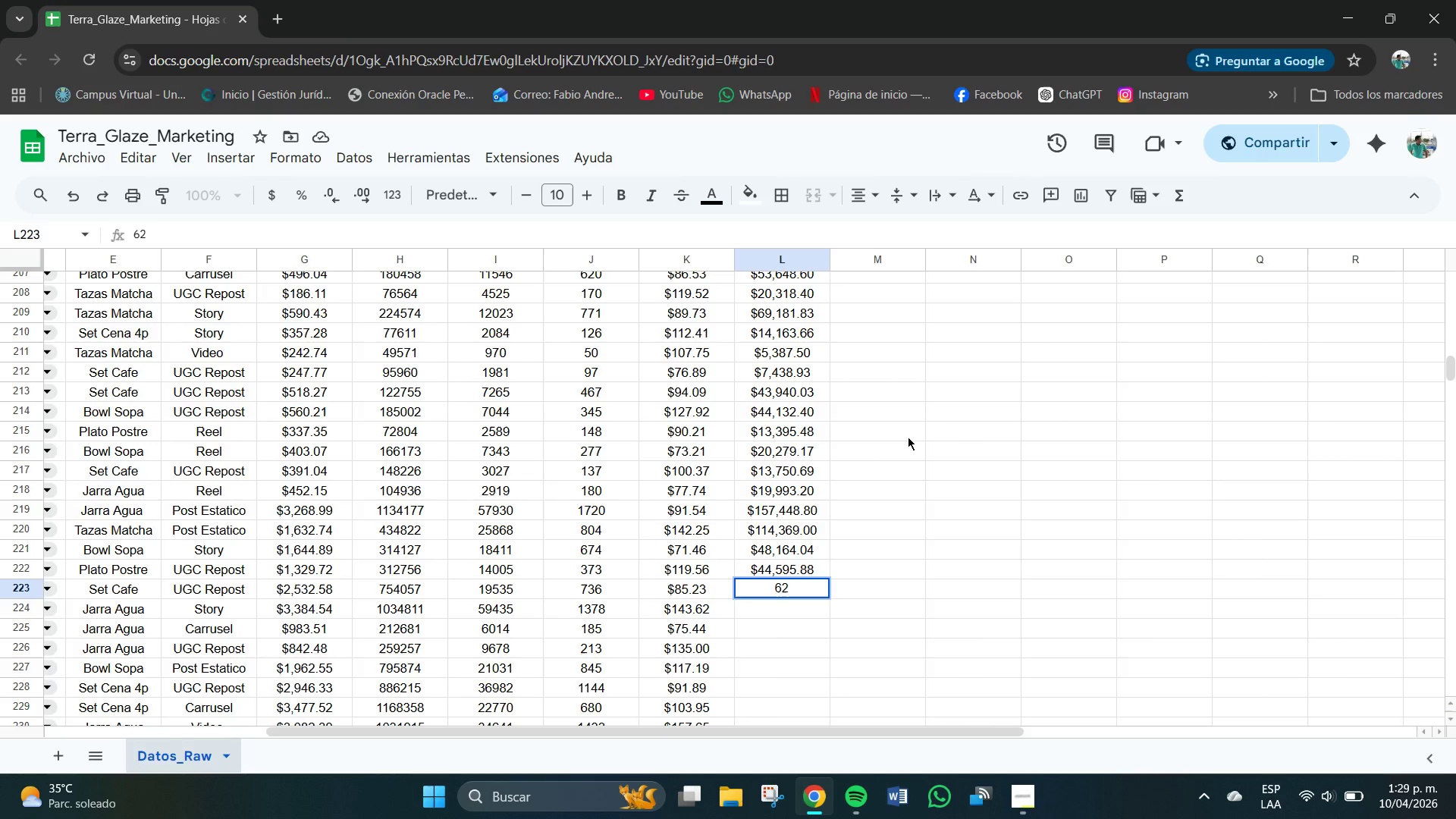 
key(NumpadDecimal)
 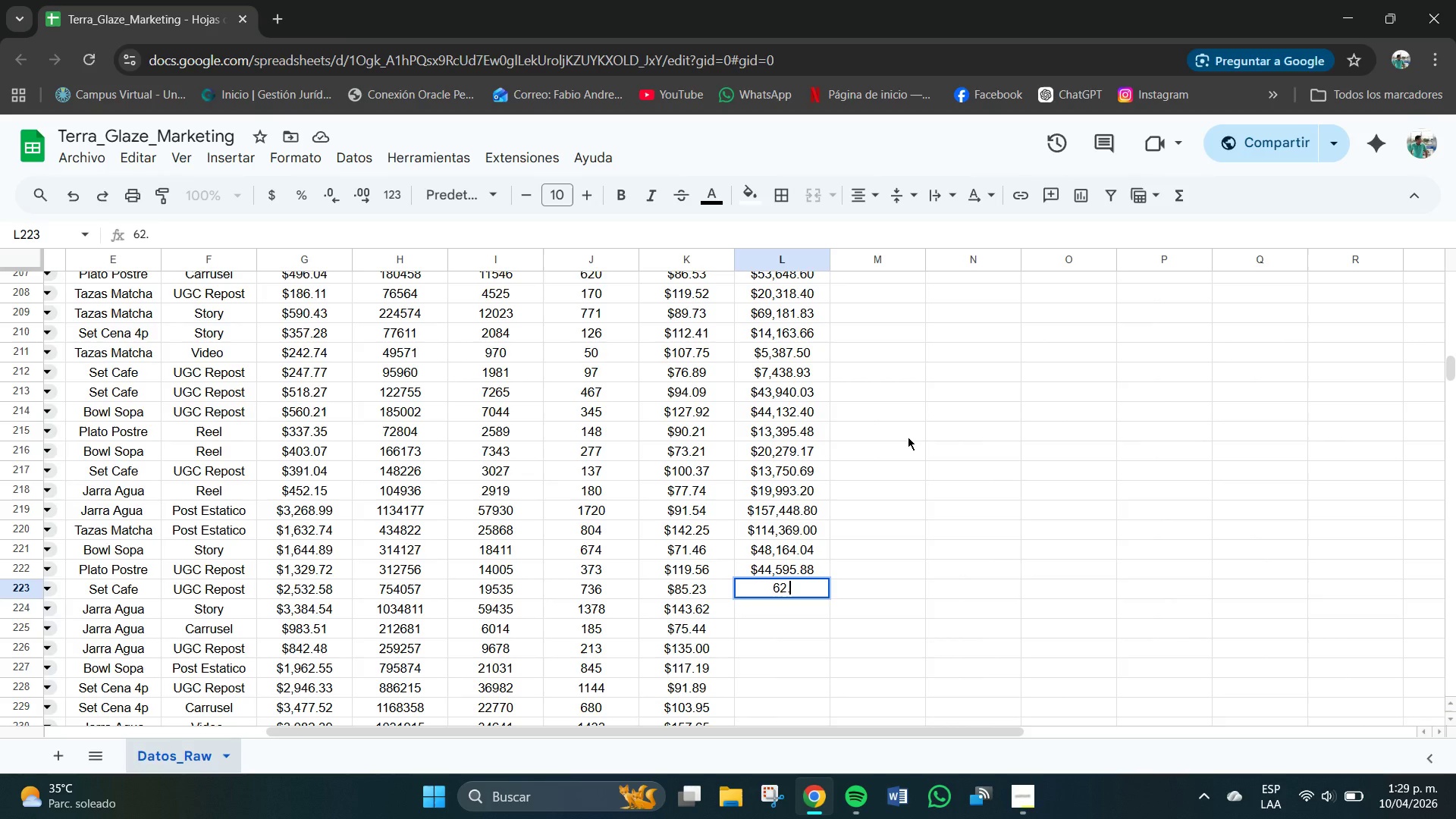 
key(Backspace)
 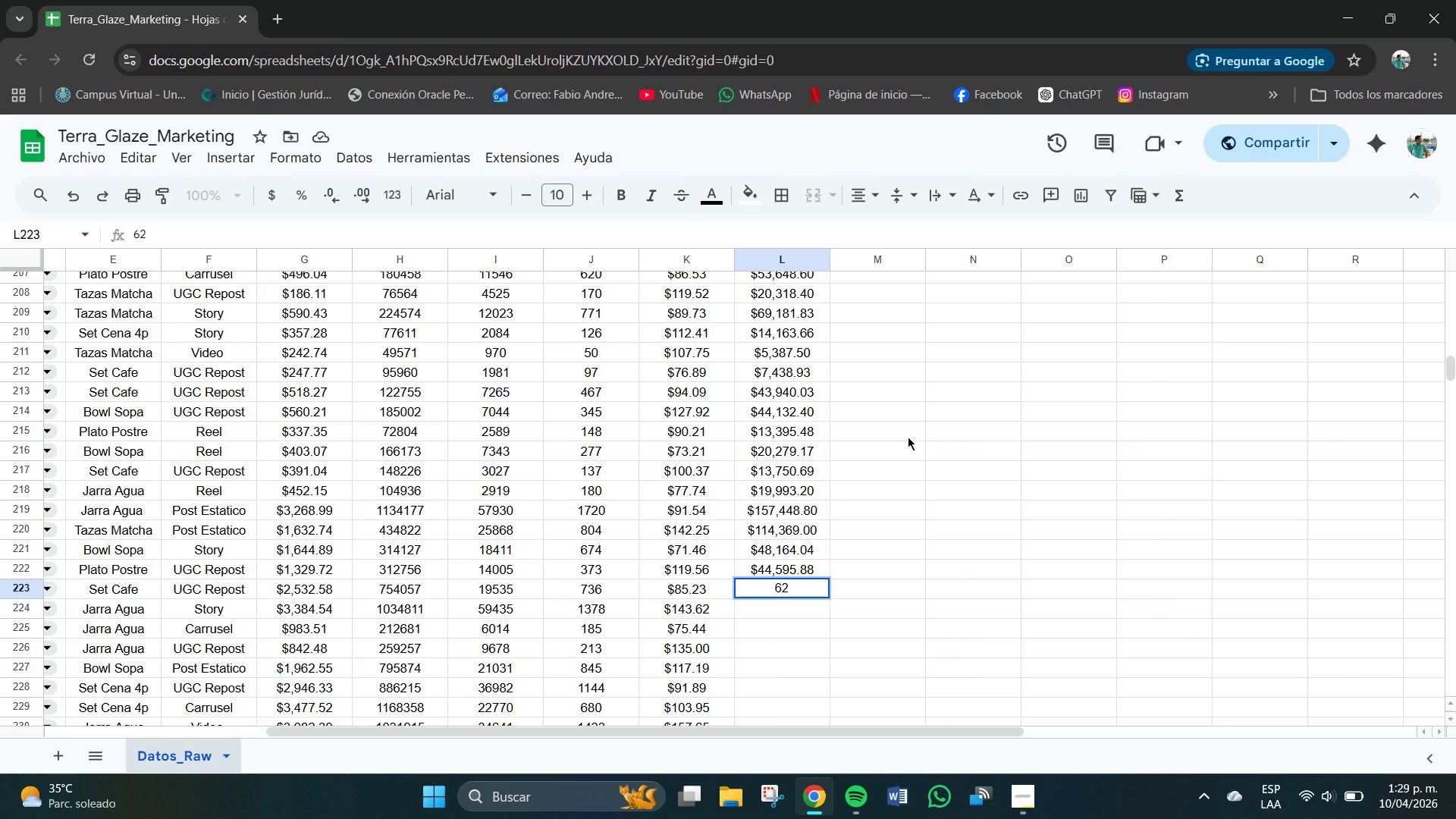 
key(Numpad7)
 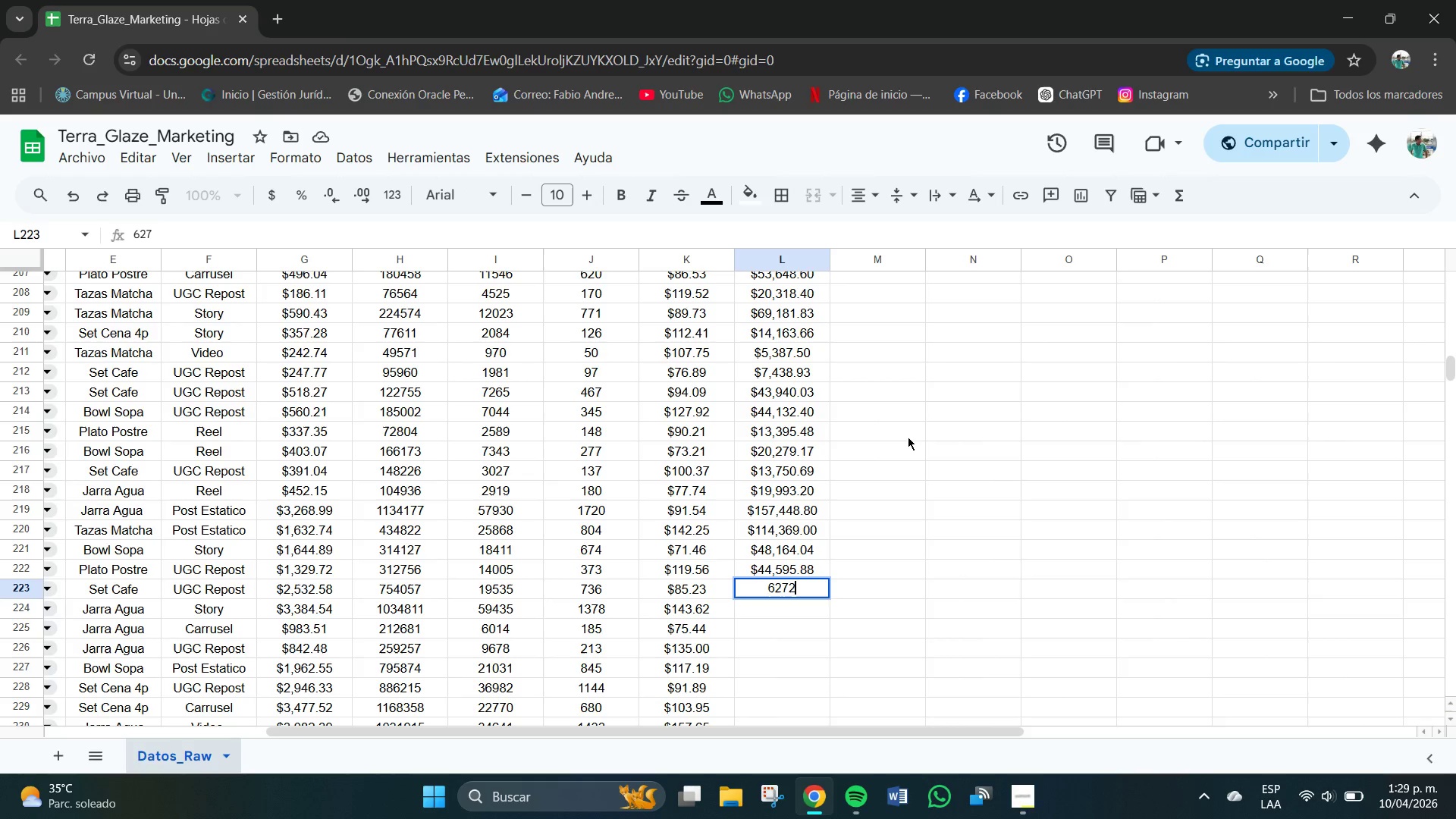 
key(Numpad2)
 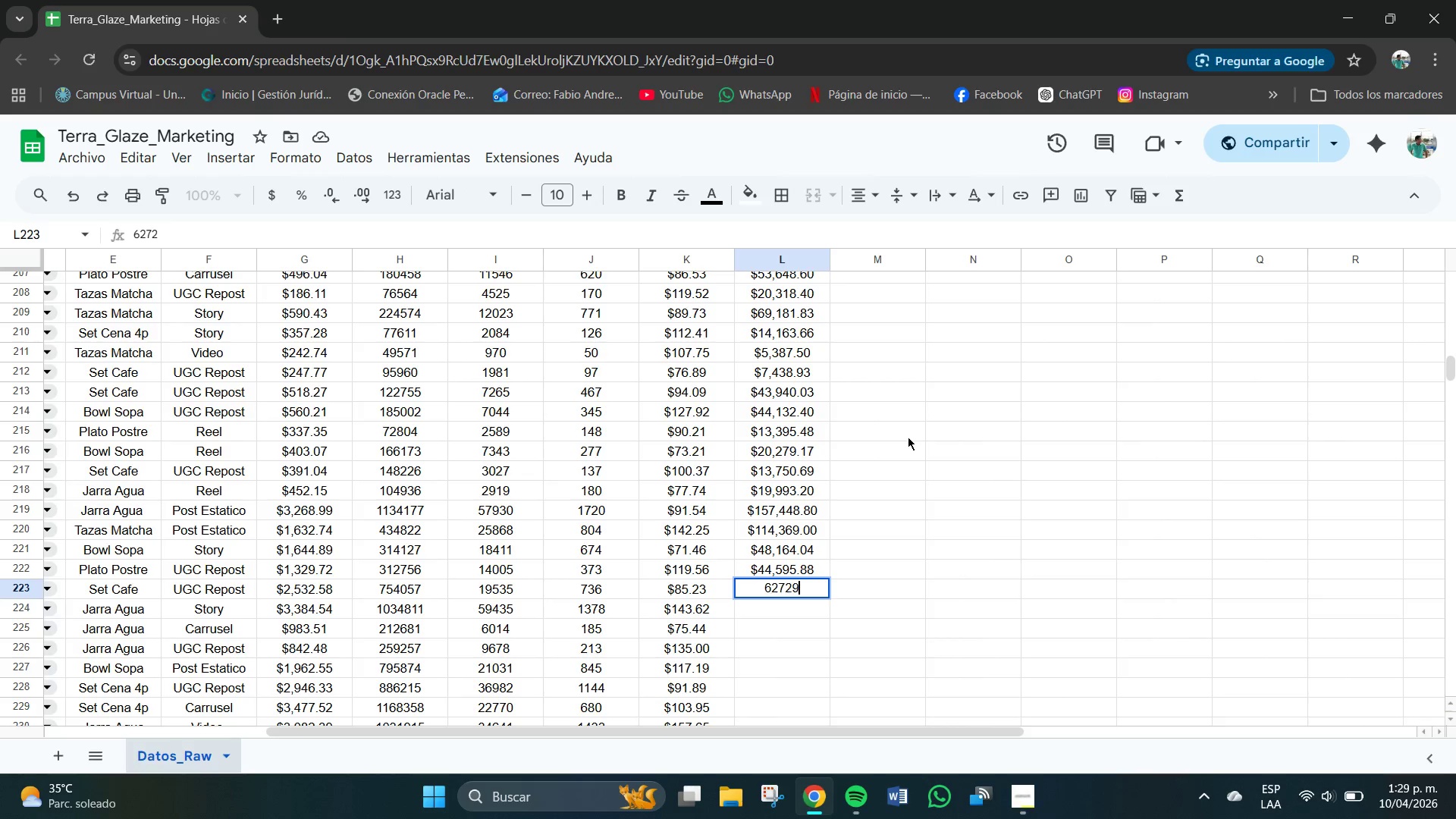 
key(Numpad9)
 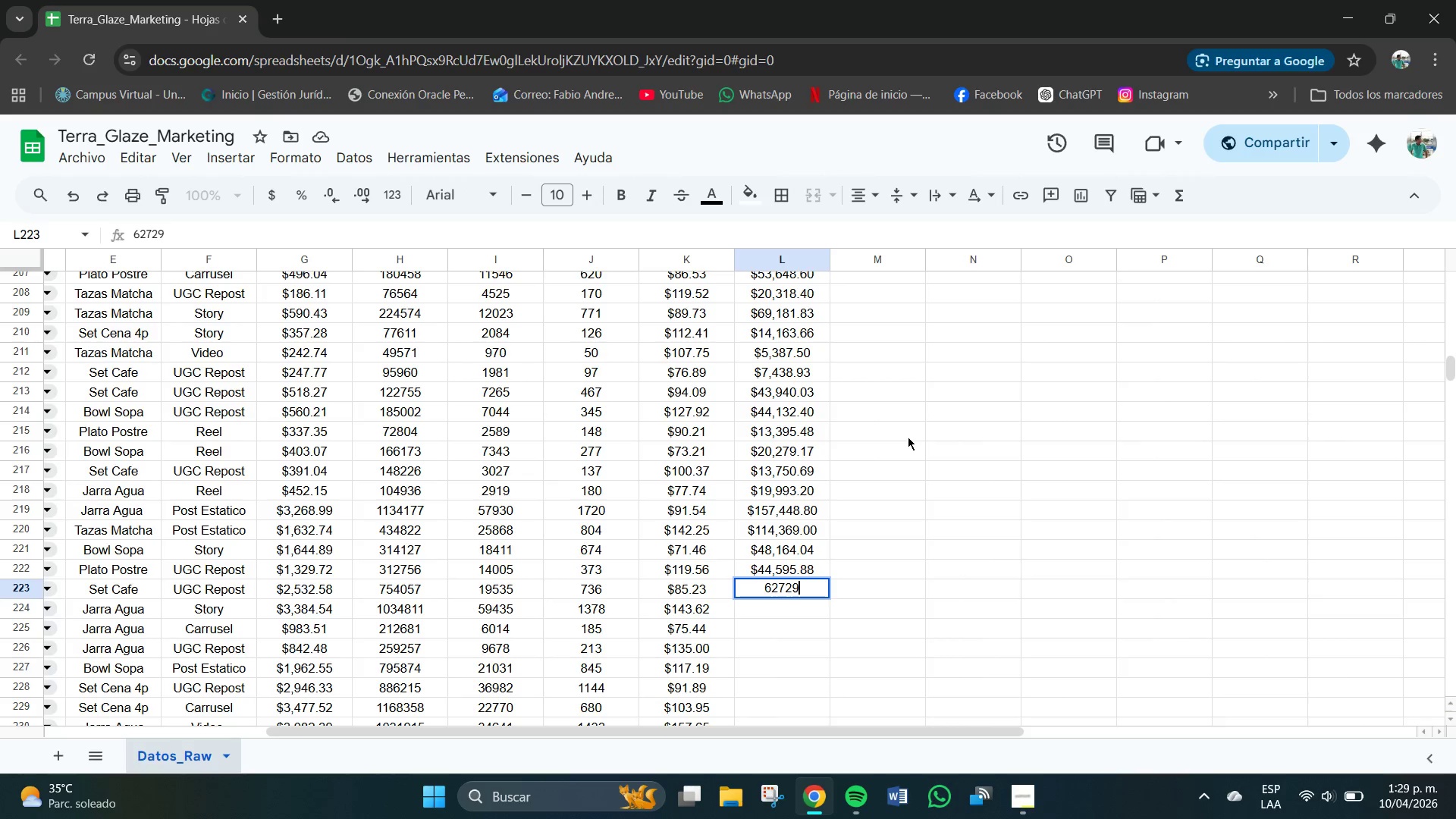 
key(NumpadDecimal)
 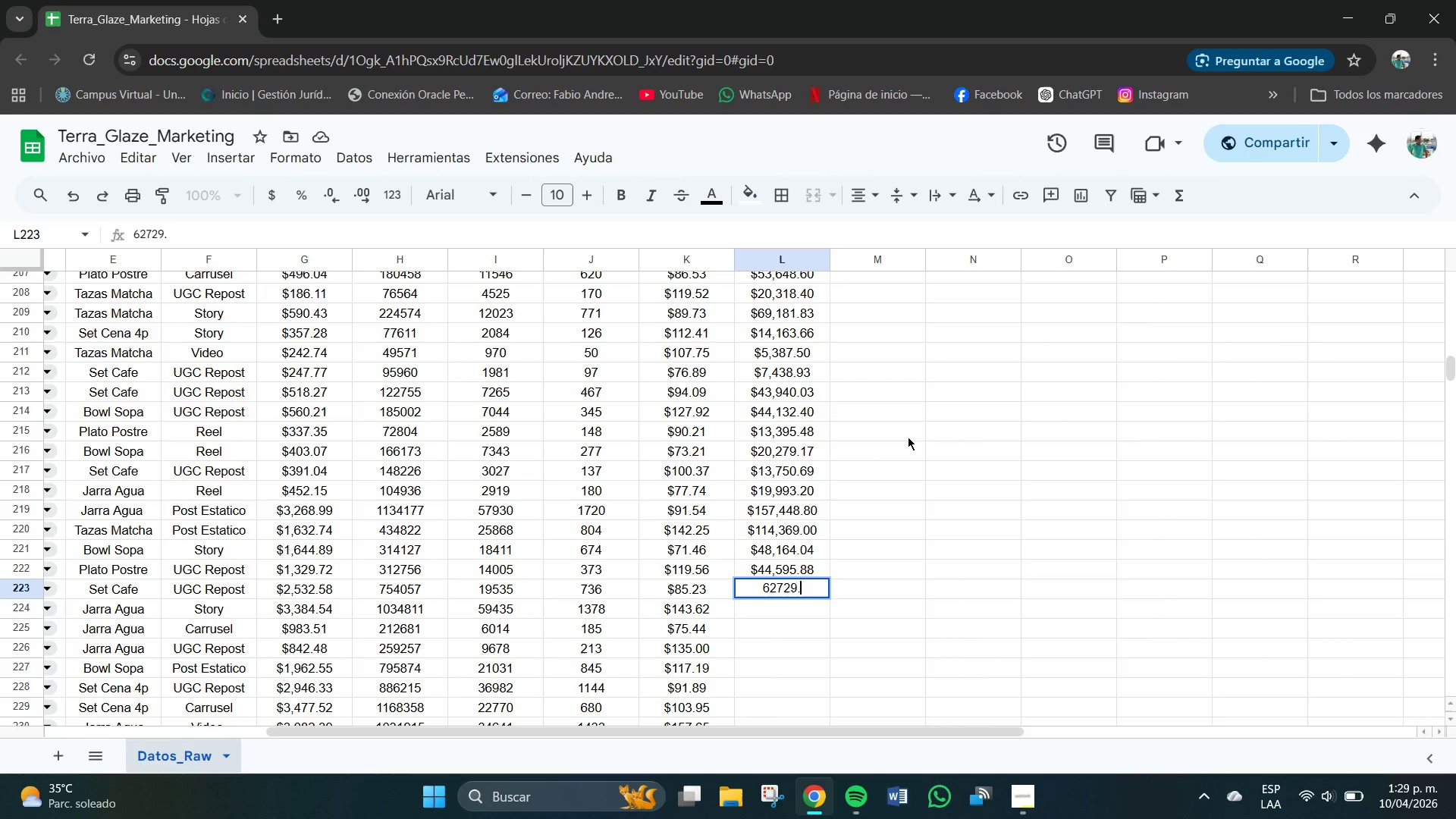 
key(Numpad2)
 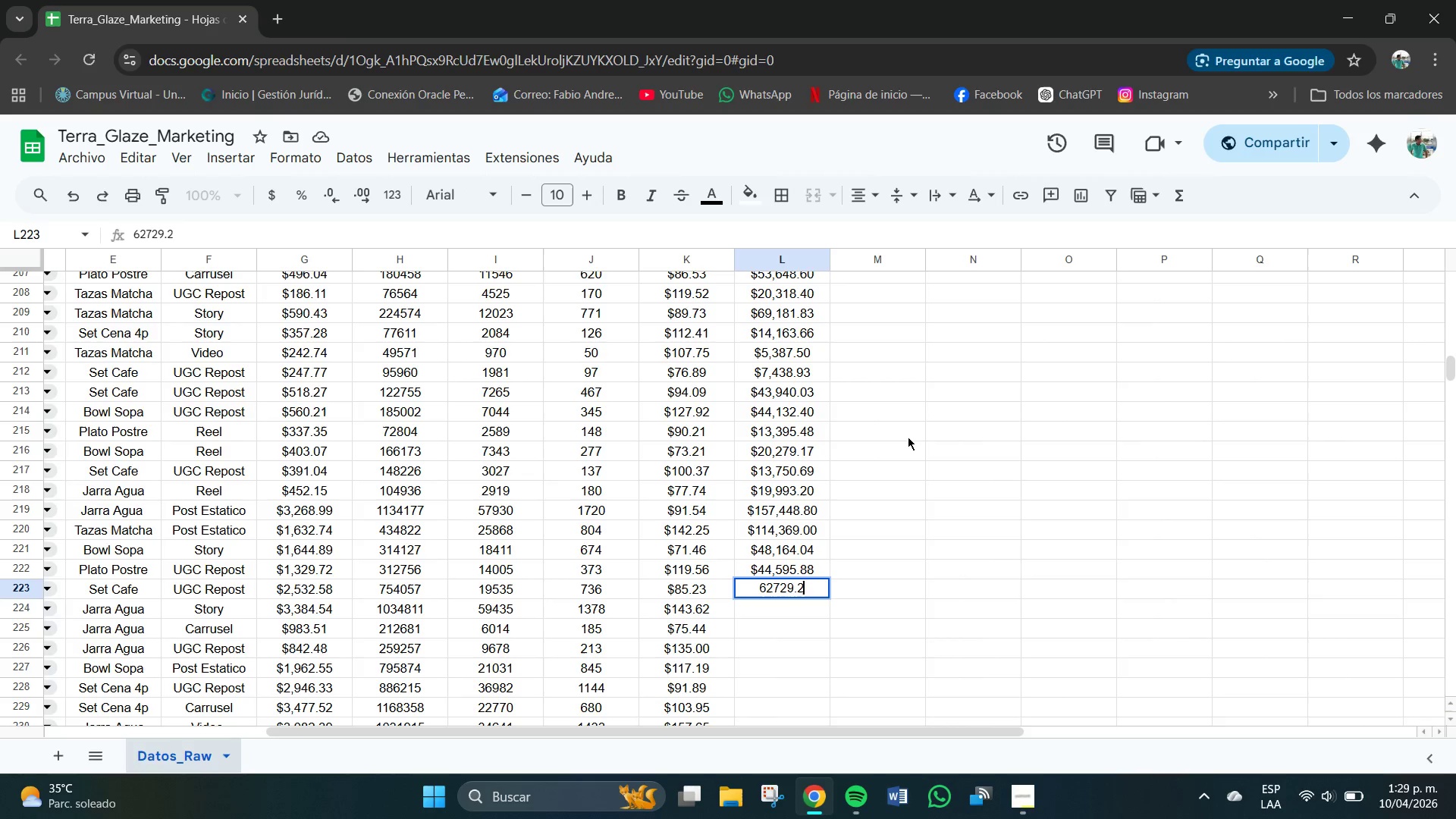 
key(Numpad9)
 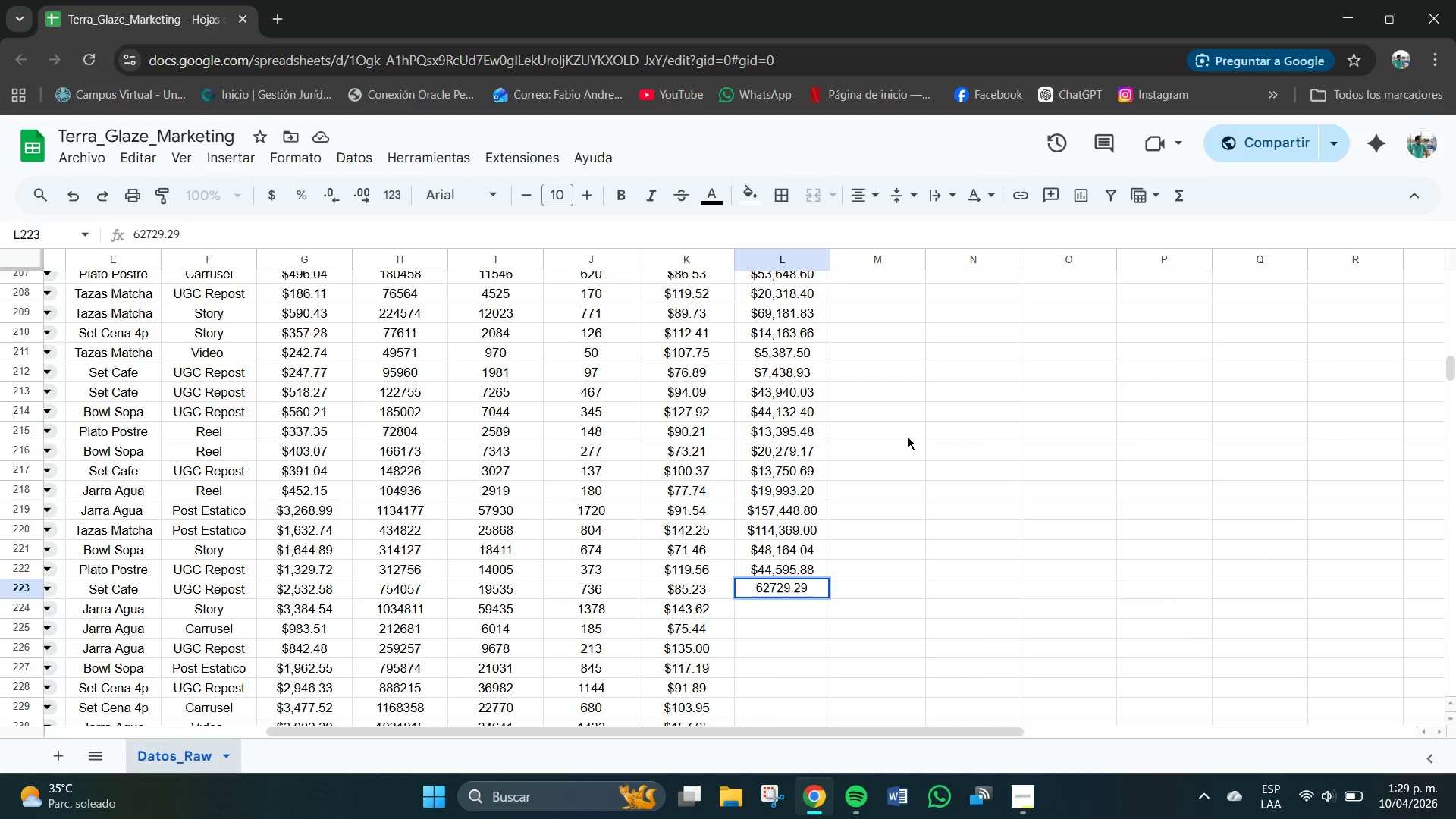 
key(Backspace)
 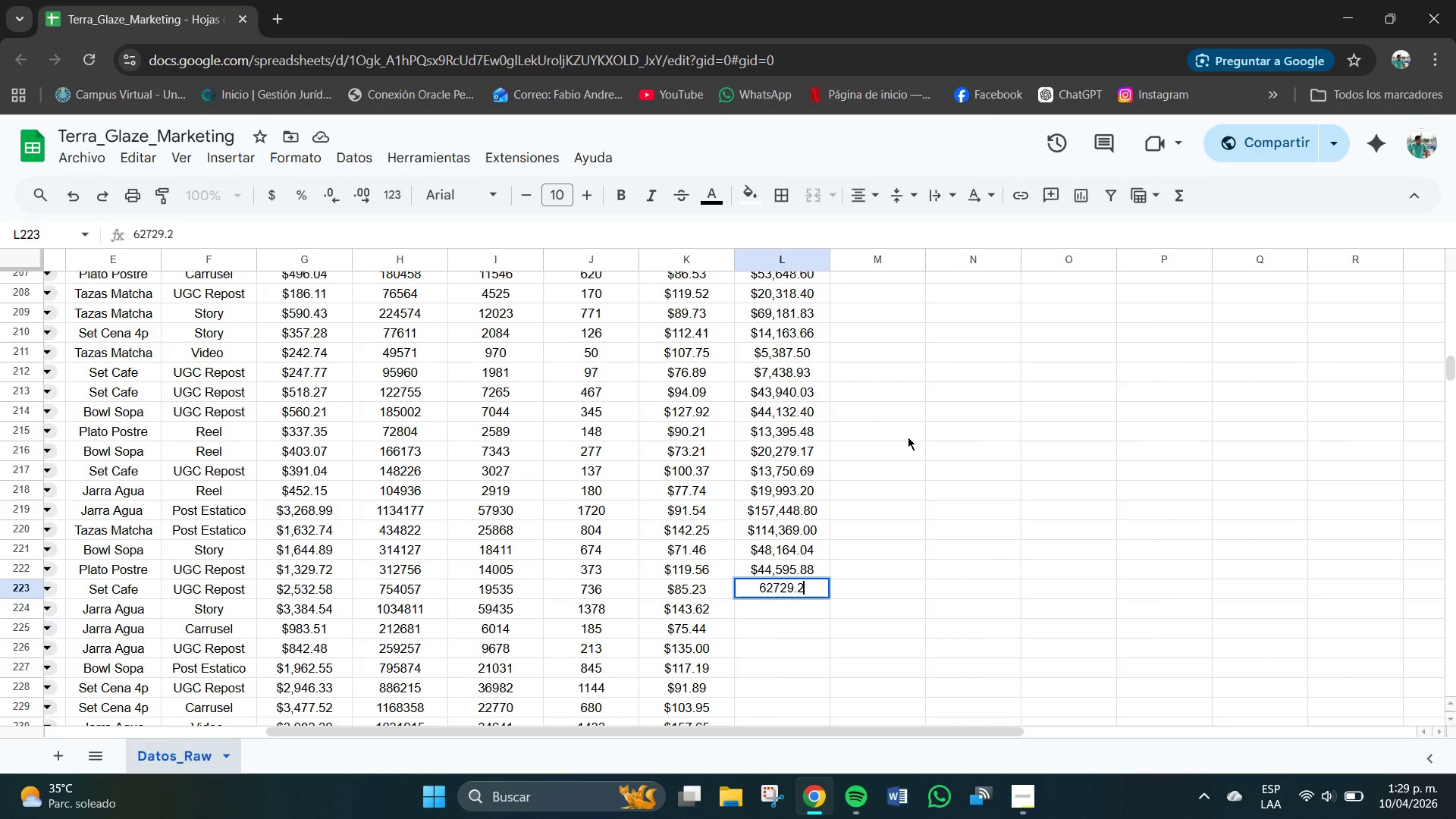 
key(Numpad8)
 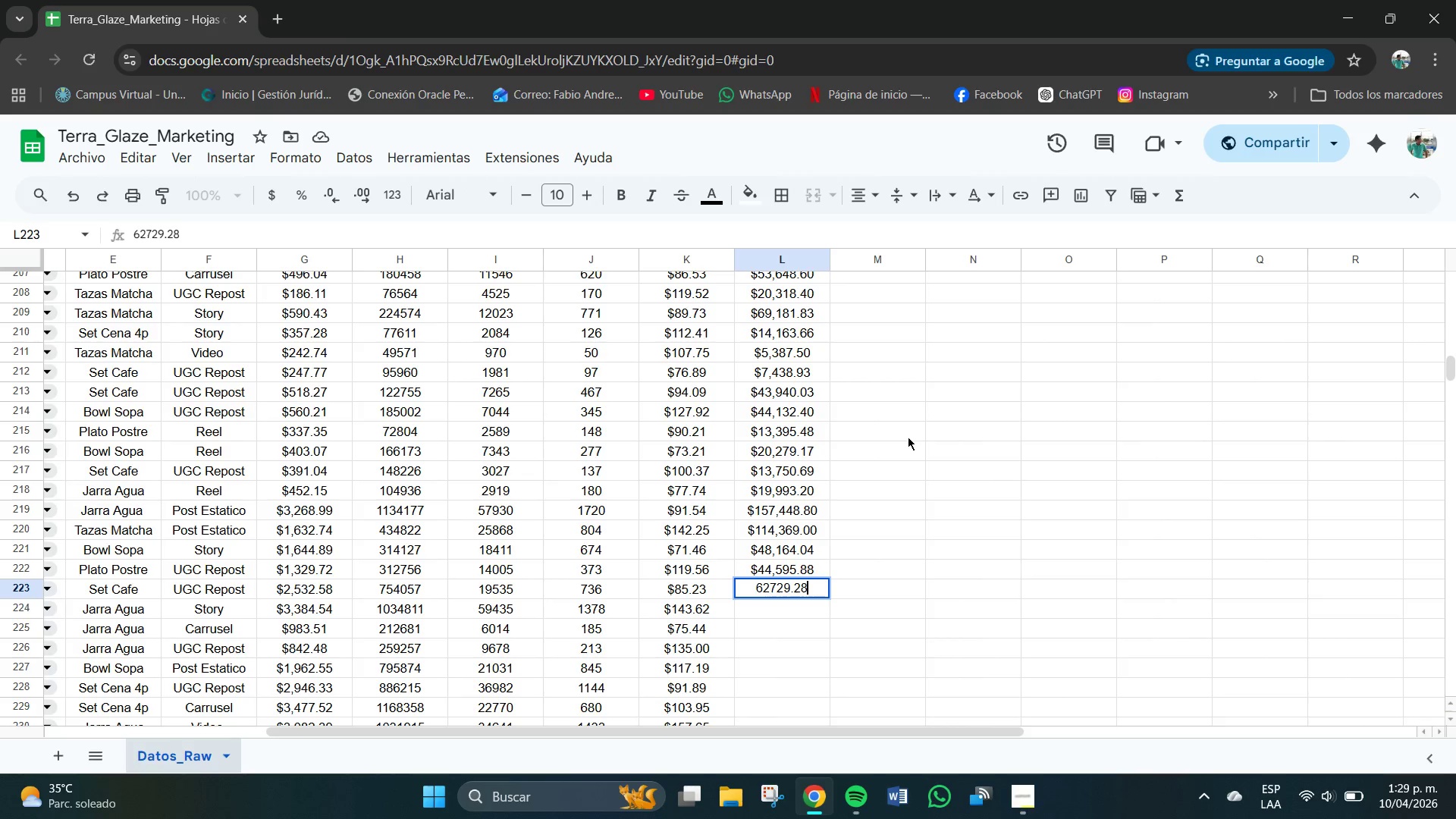 
key(NumpadEnter)
 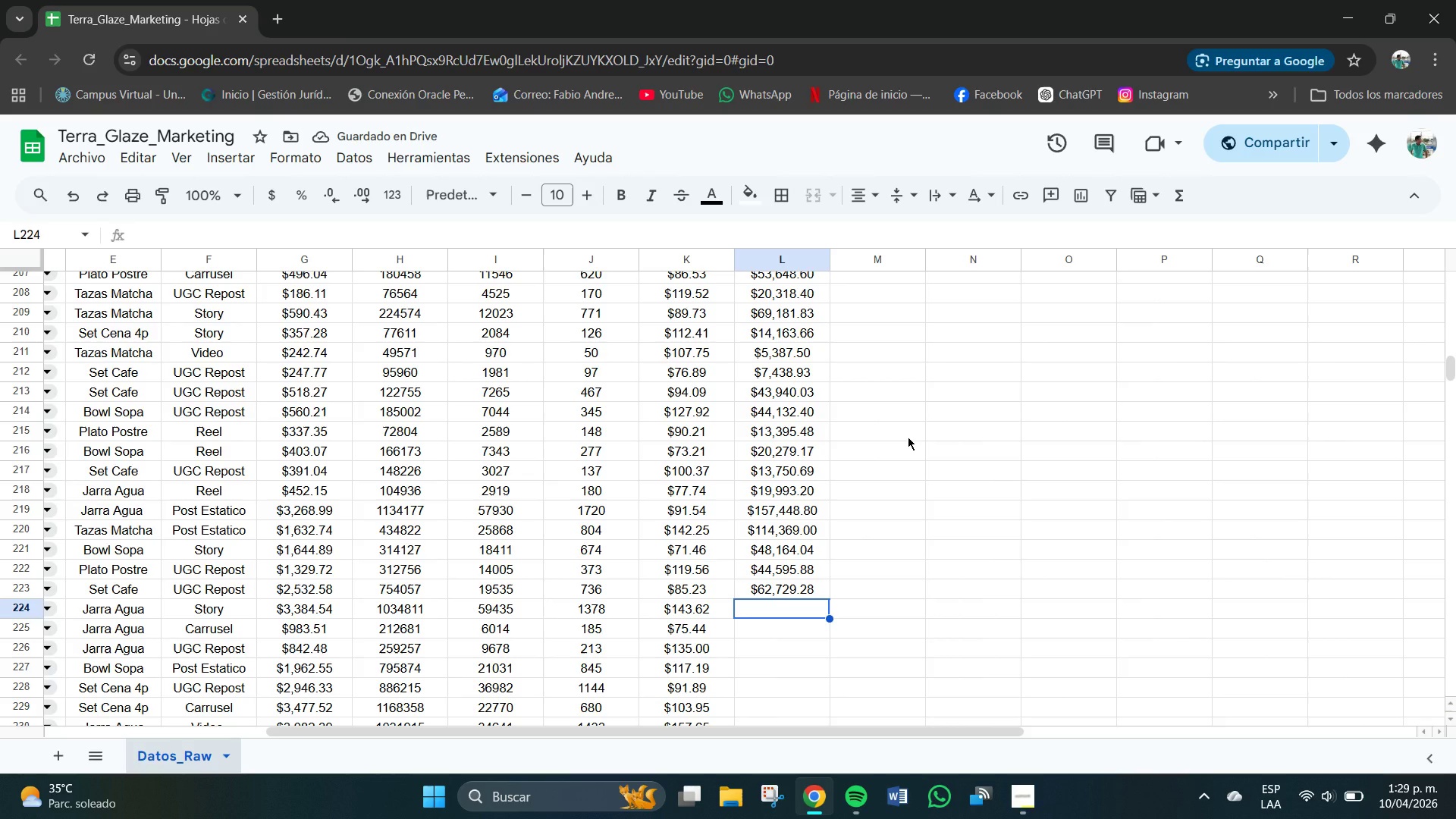 
key(Numpad1)
 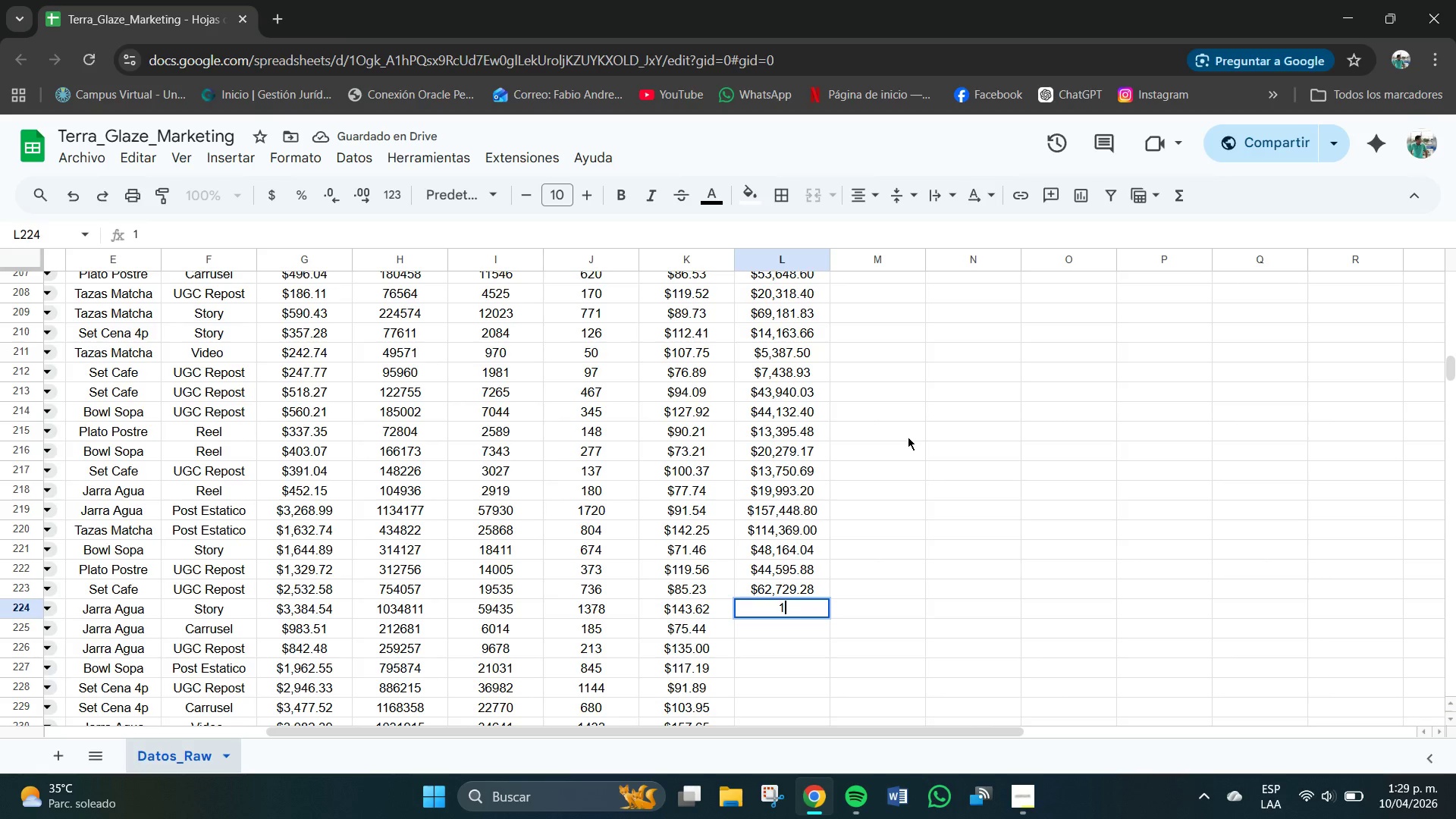 
key(Numpad9)
 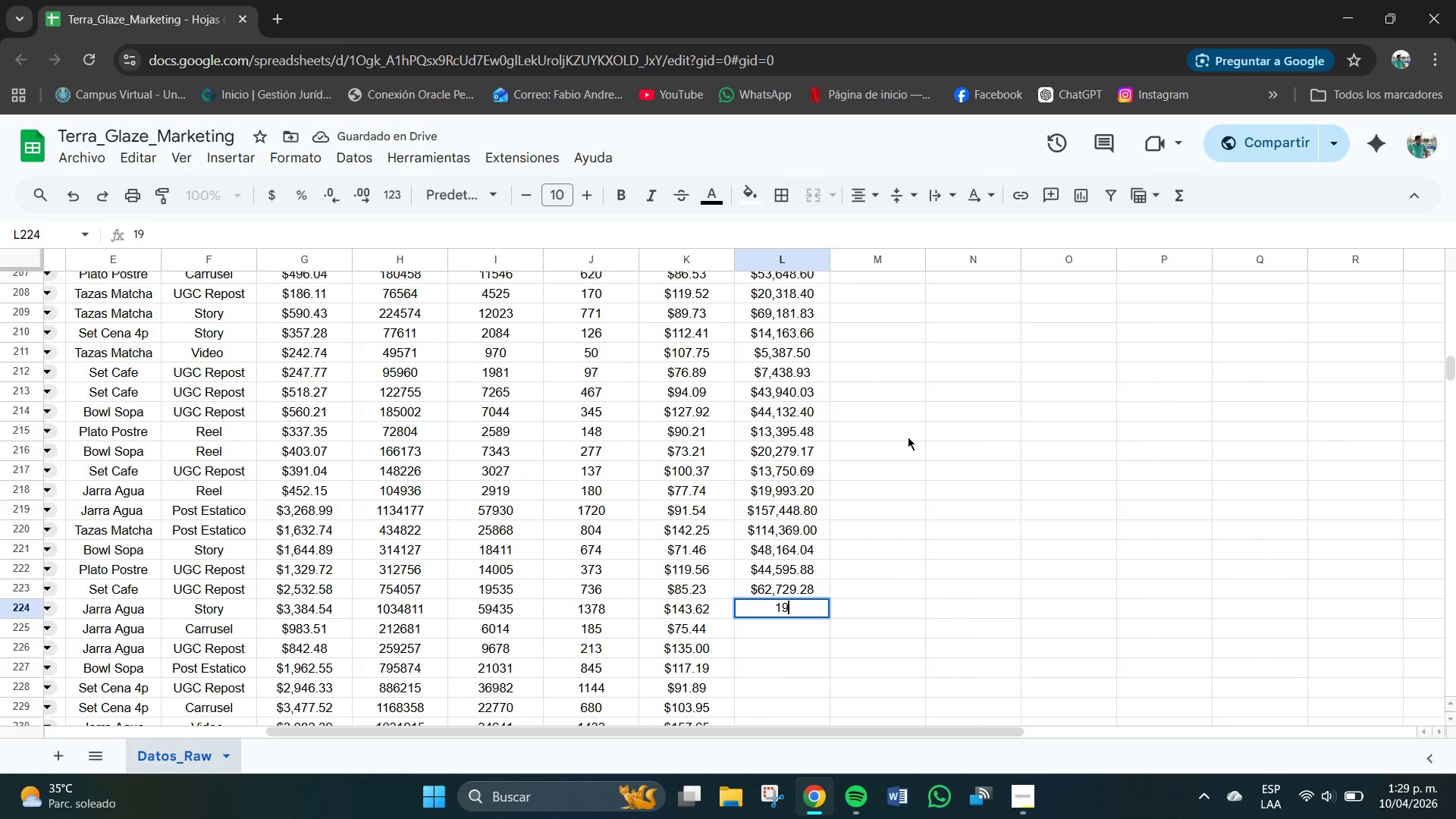 
key(Numpad7)
 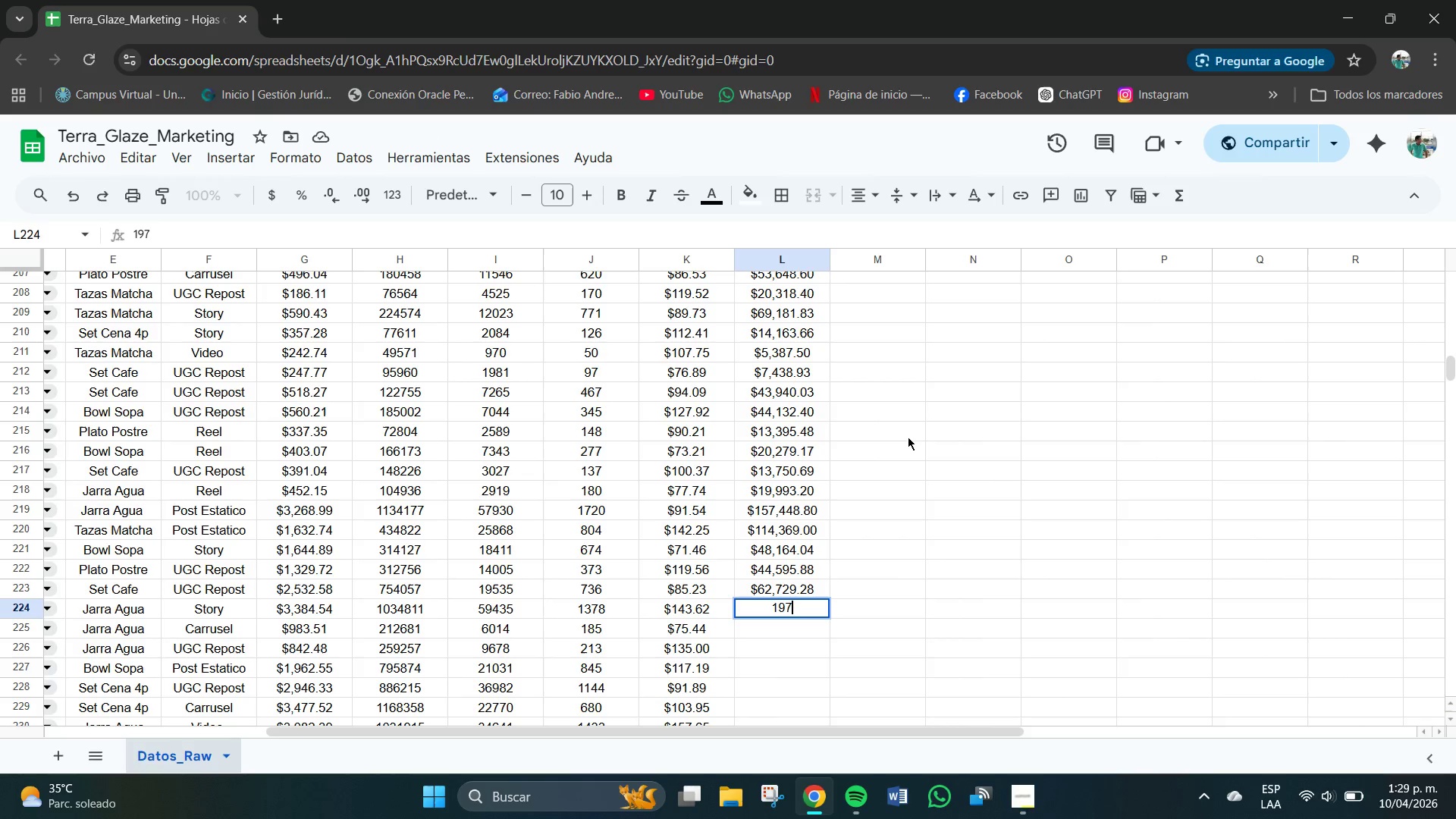 
key(Numpad9)
 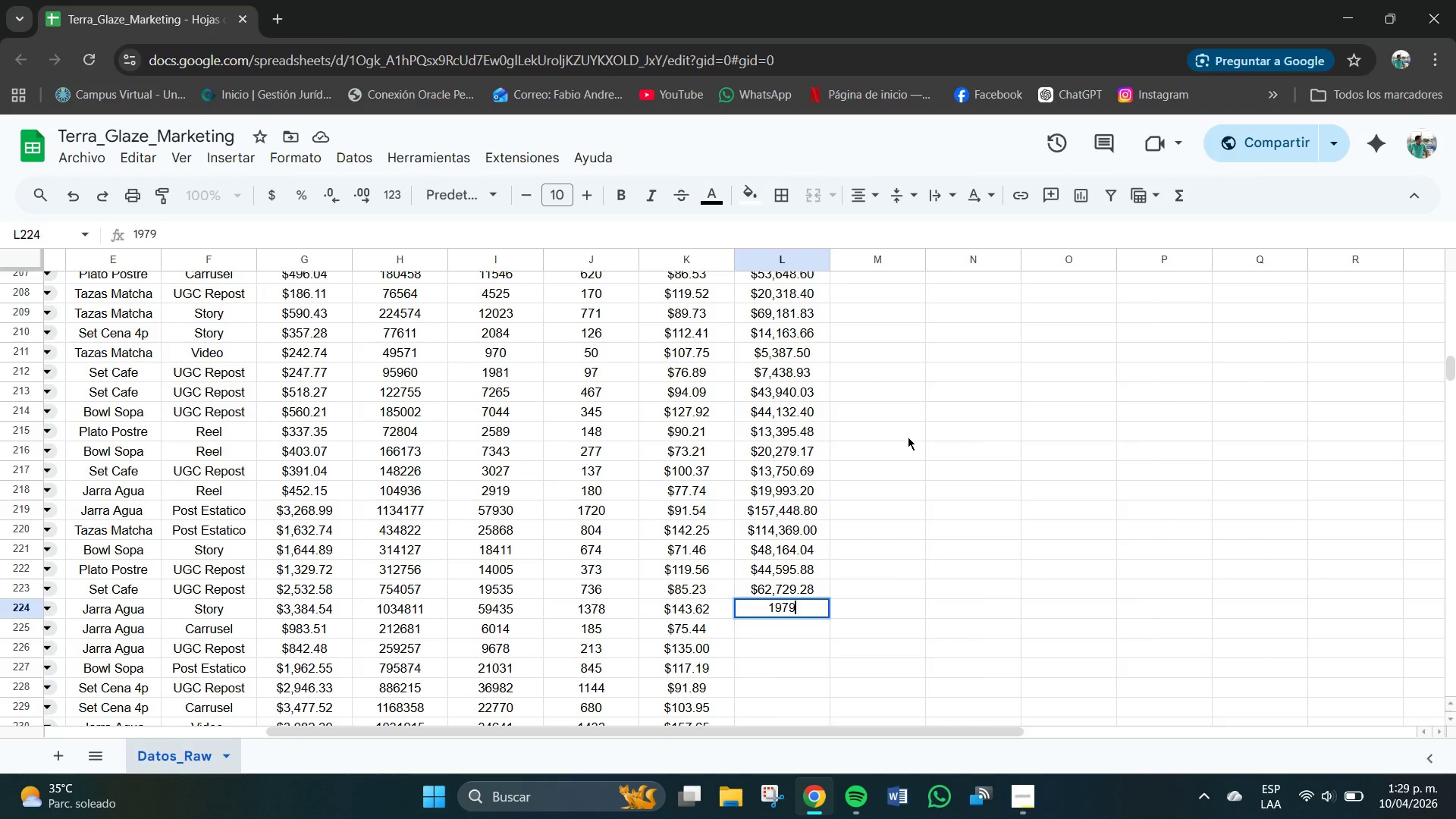 
key(Numpad0)
 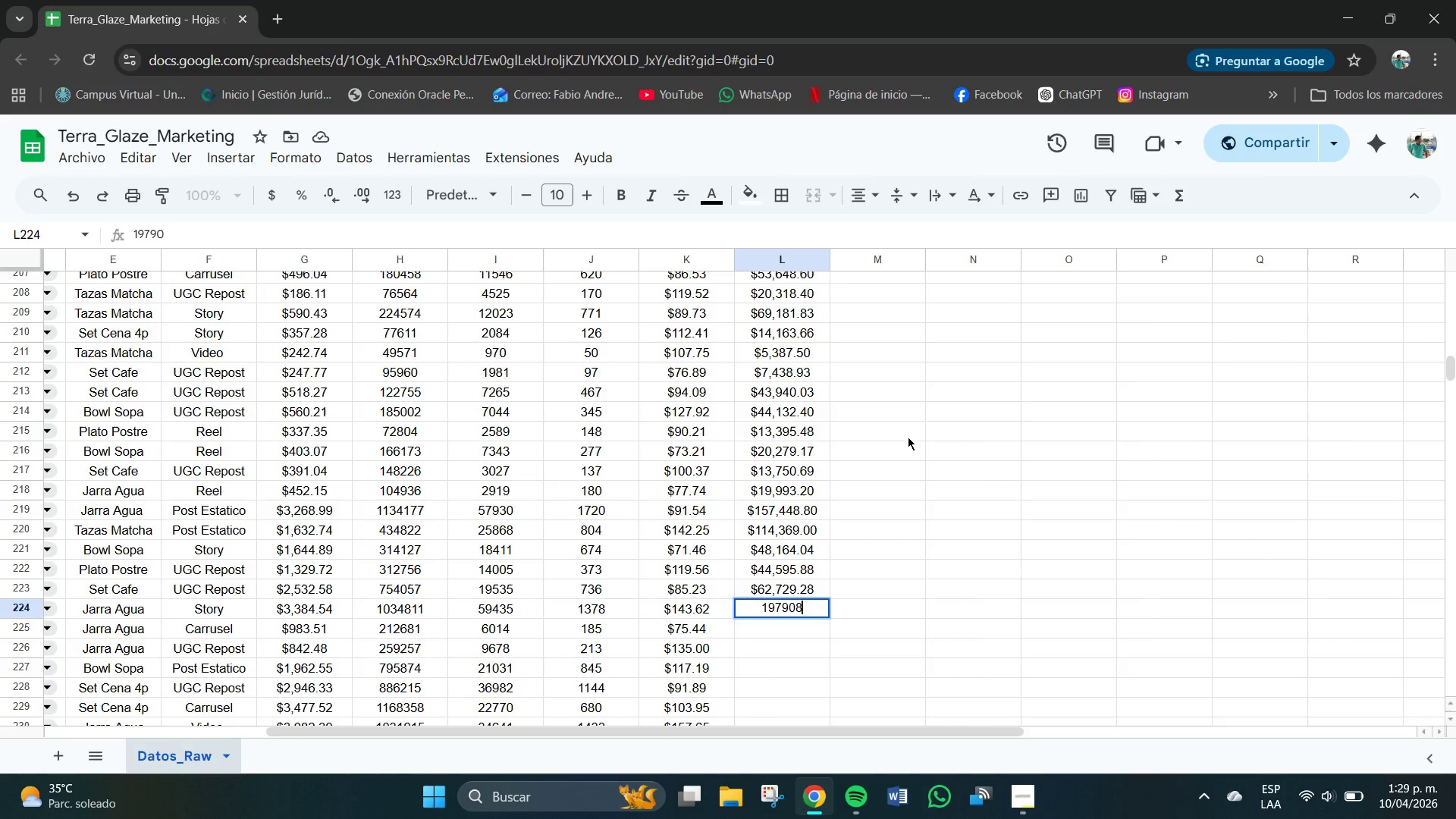 
key(Numpad8)
 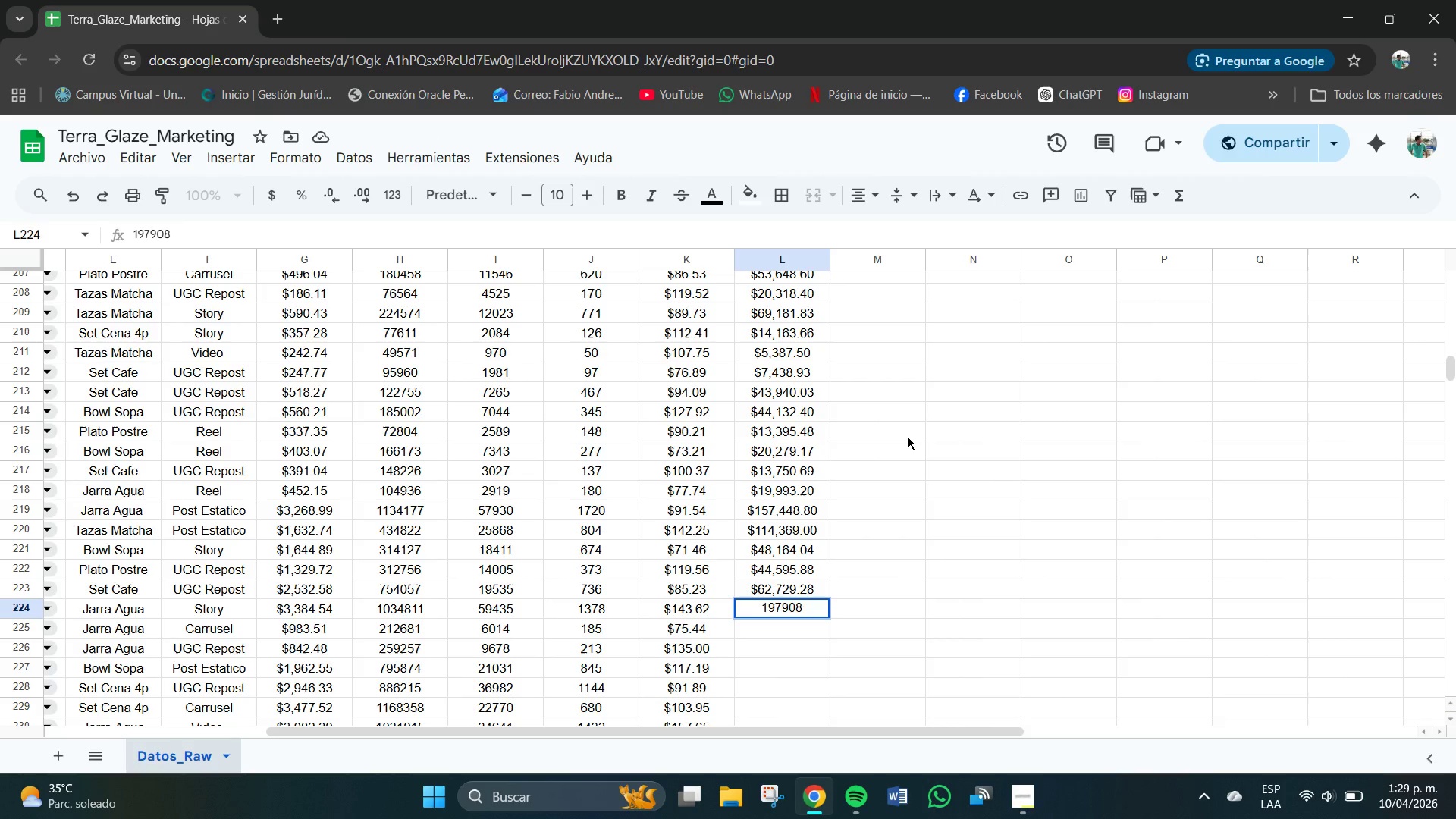 
key(NumpadDecimal)
 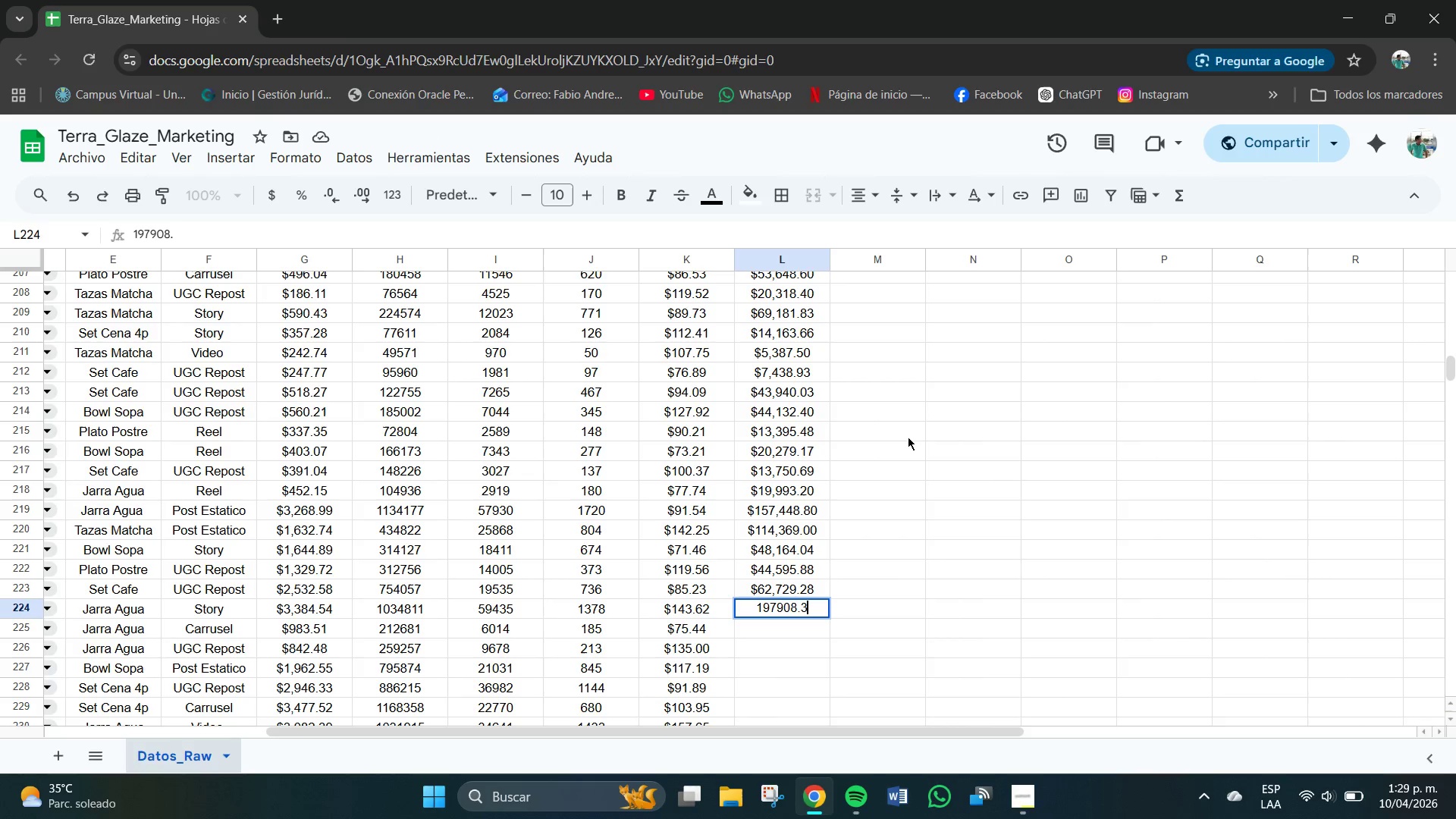 
key(Numpad3)
 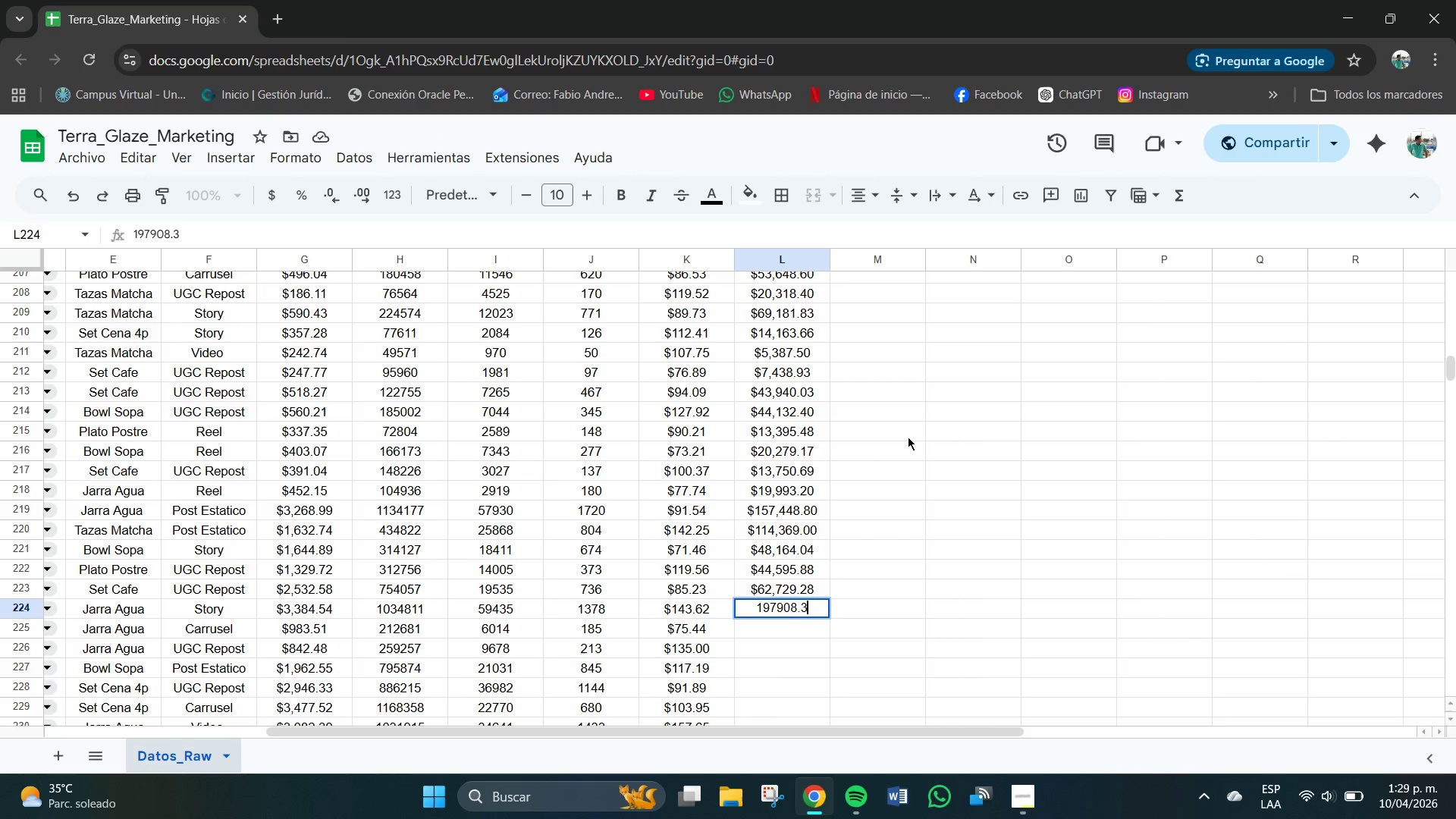 
key(Numpad6)
 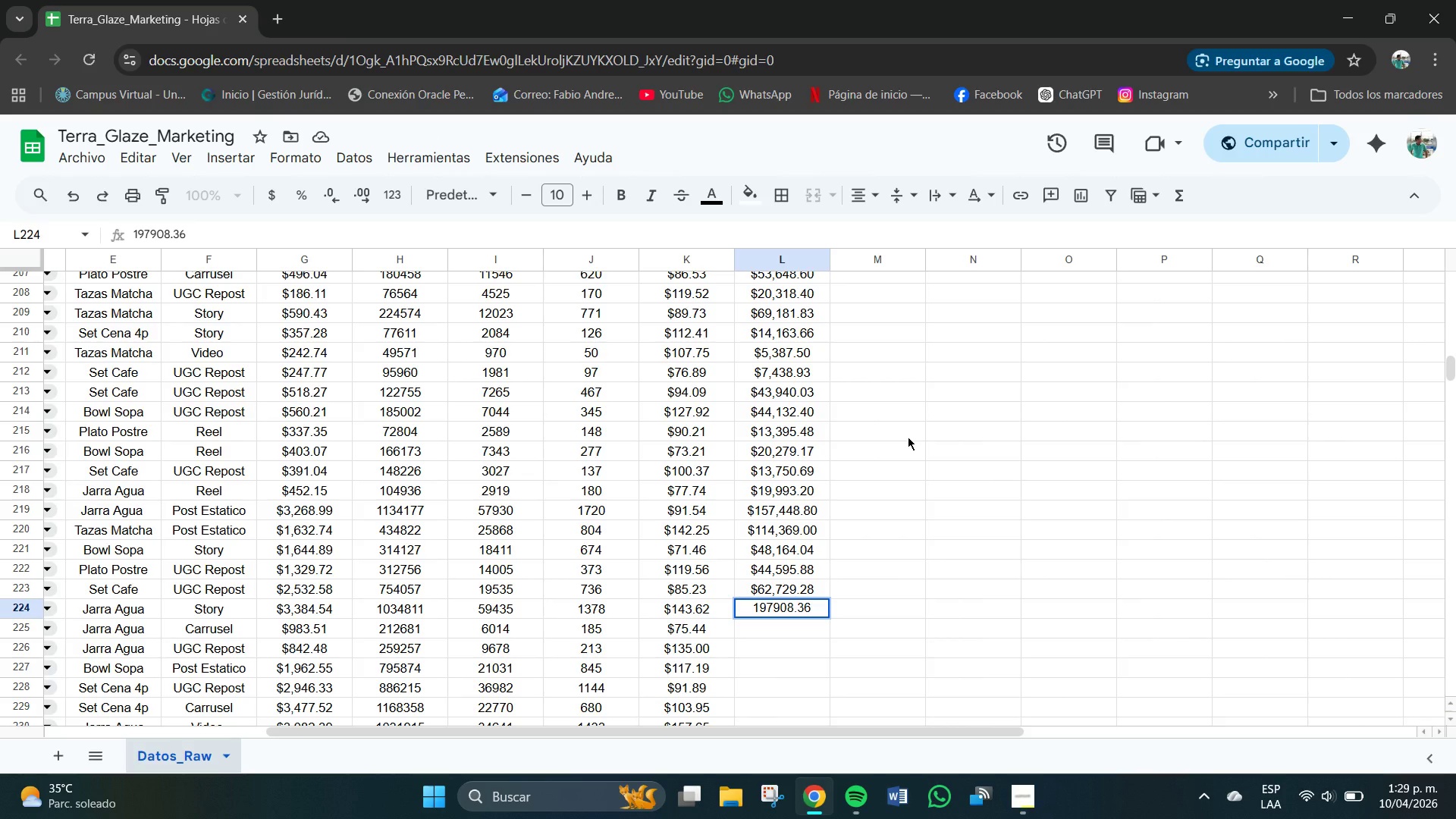 
key(NumpadEnter)
 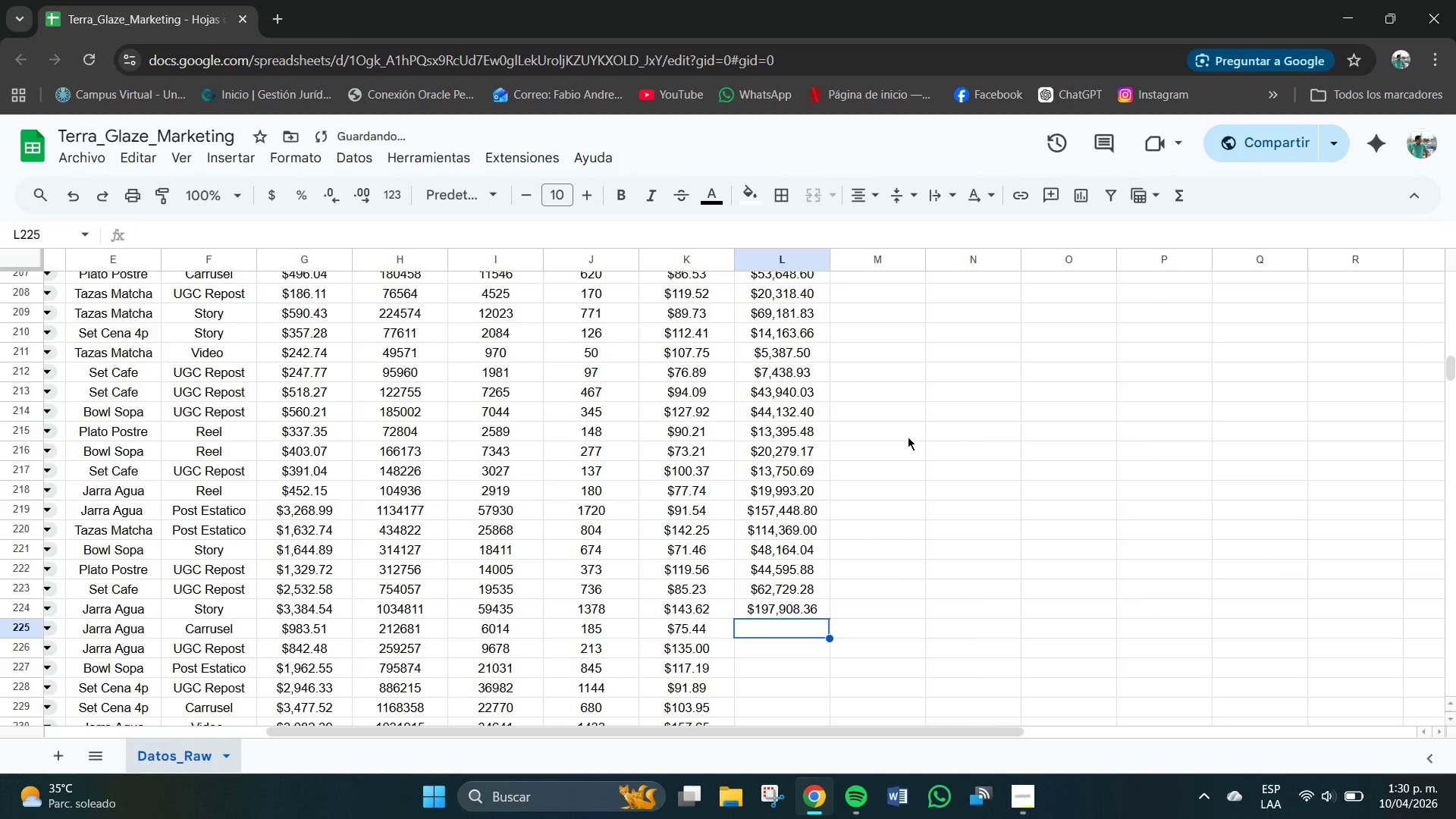 
key(Numpad1)
 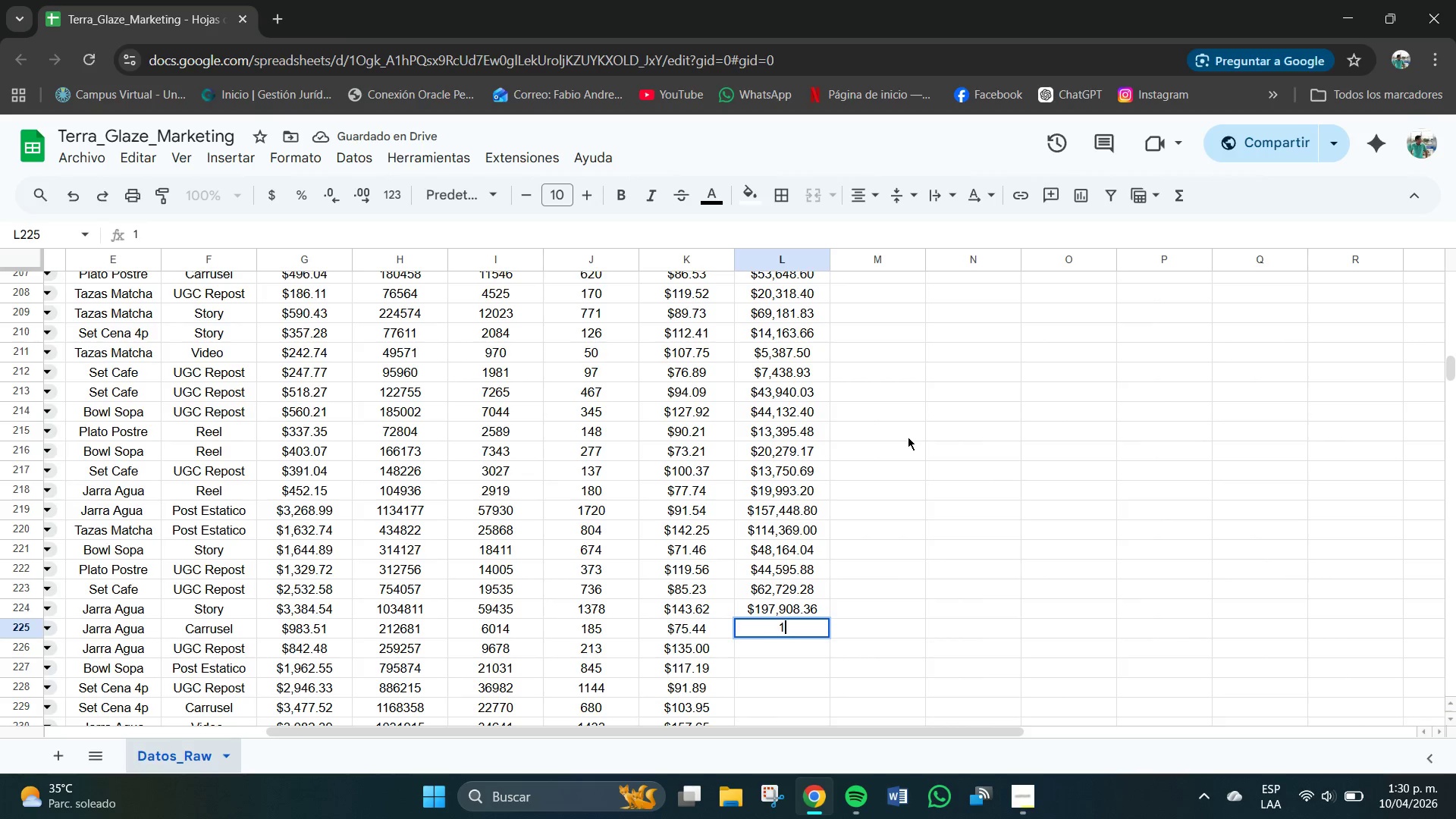 
key(Numpad3)
 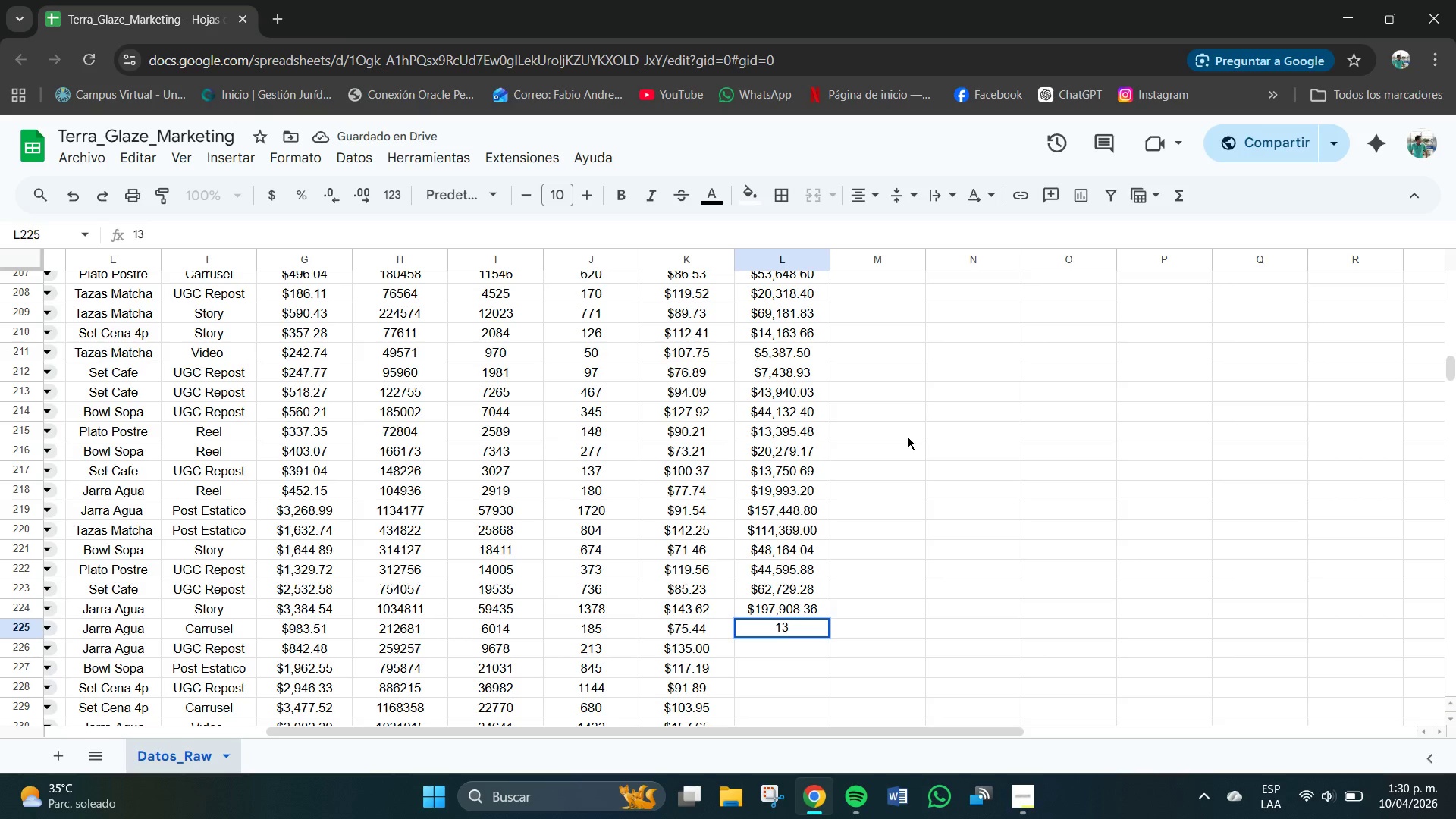 
key(Numpad9)
 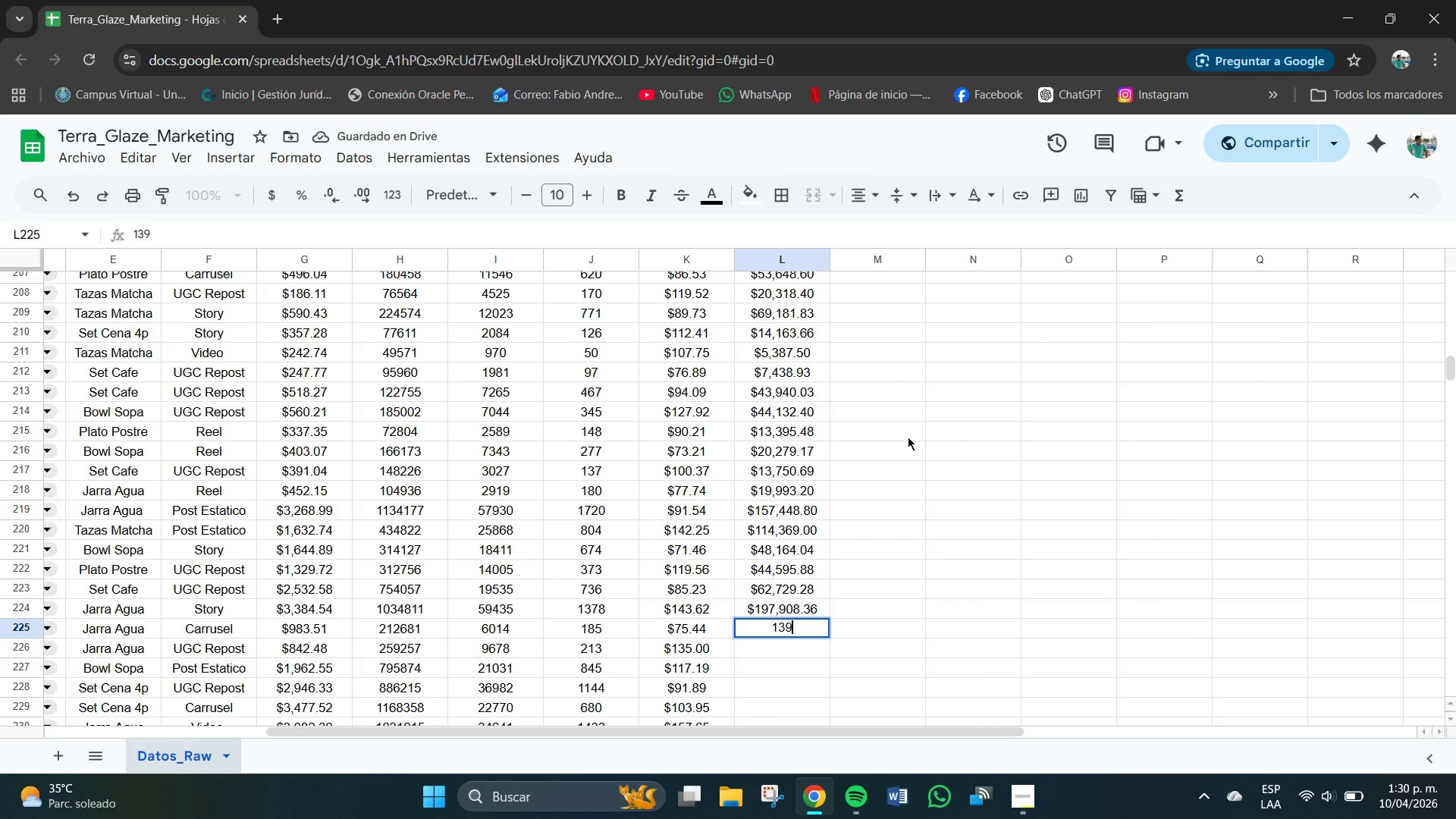 
key(Numpad5)
 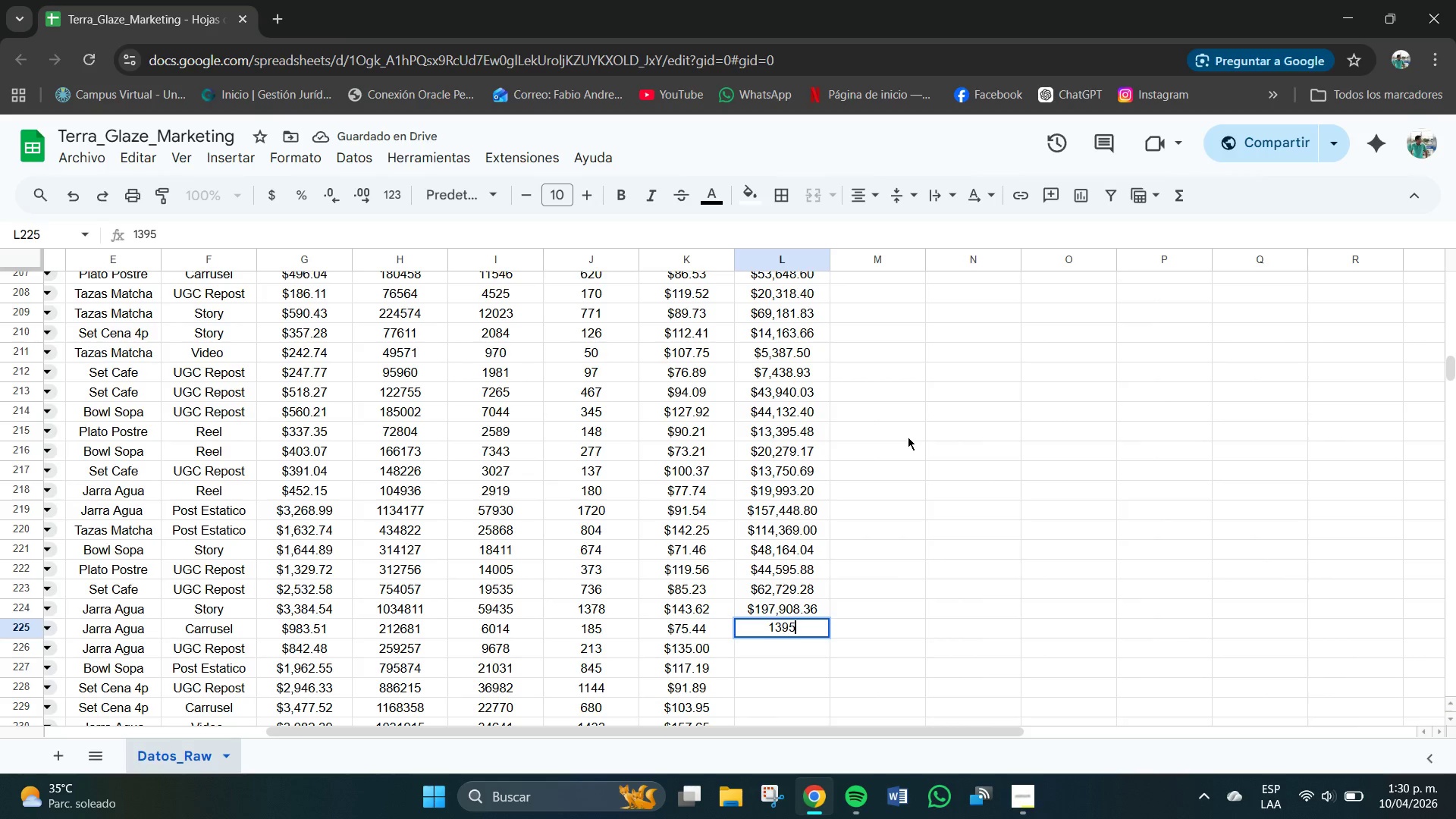 
key(Numpad6)
 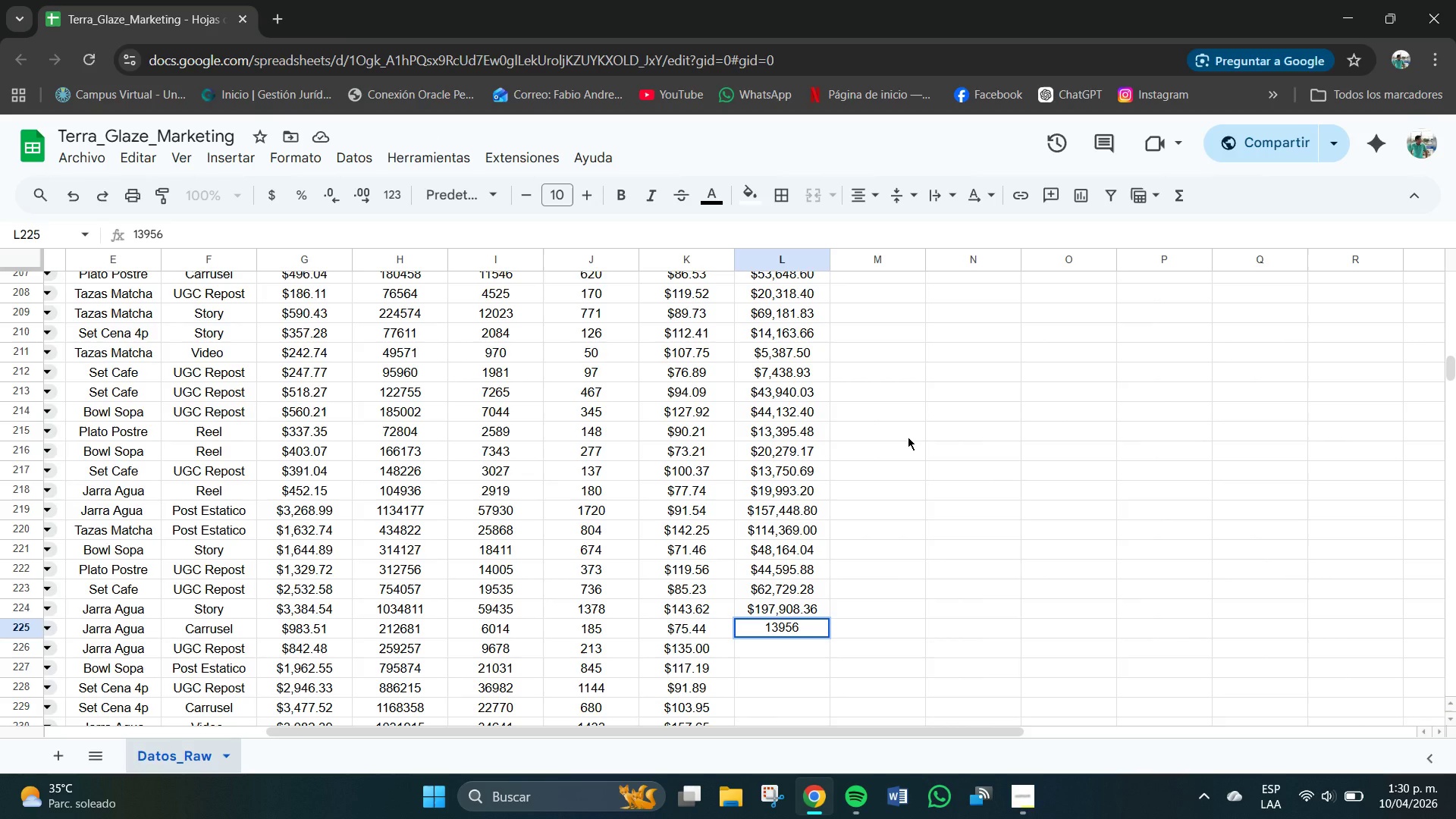 
key(NumpadDecimal)
 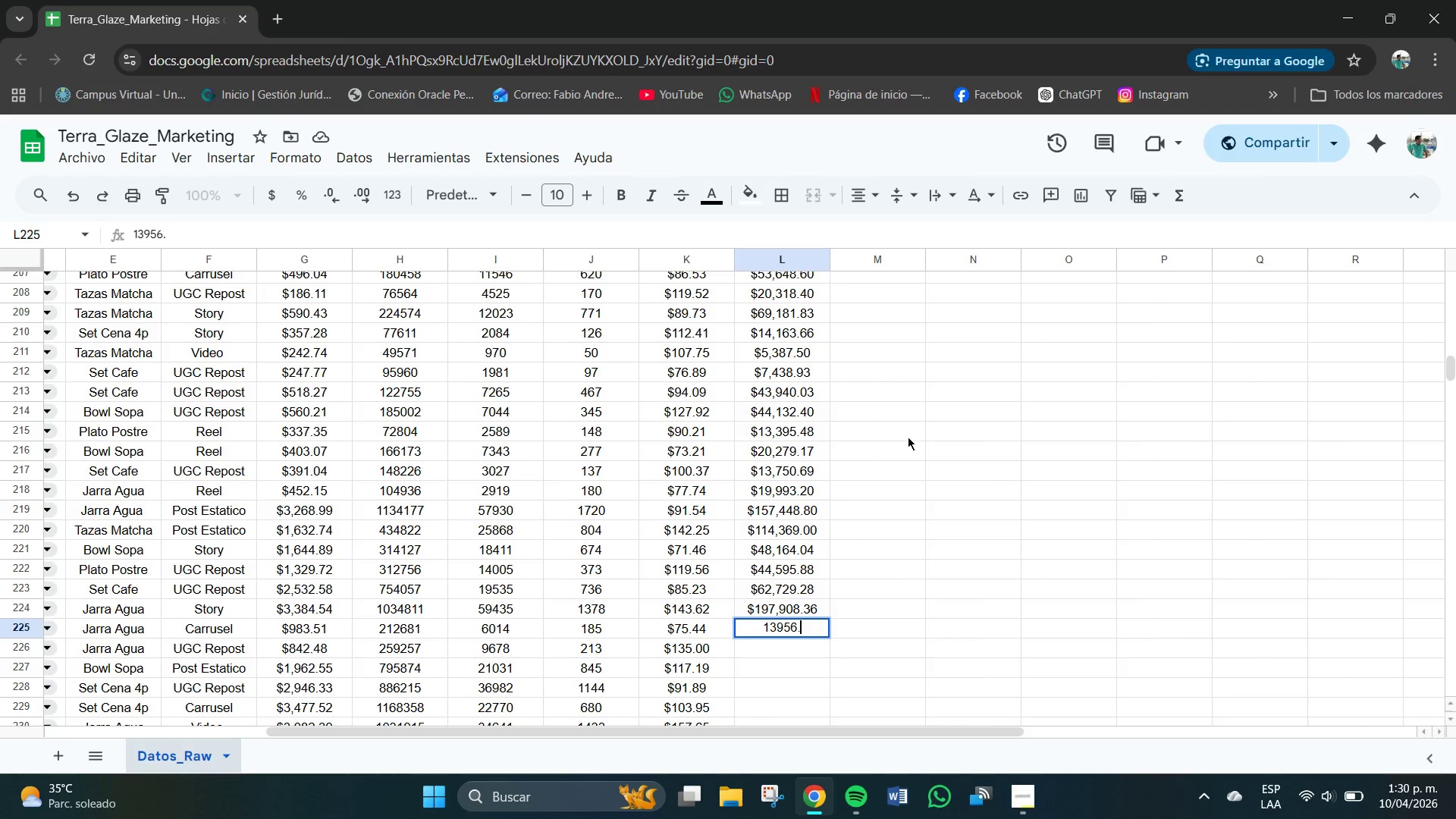 
key(Numpad4)
 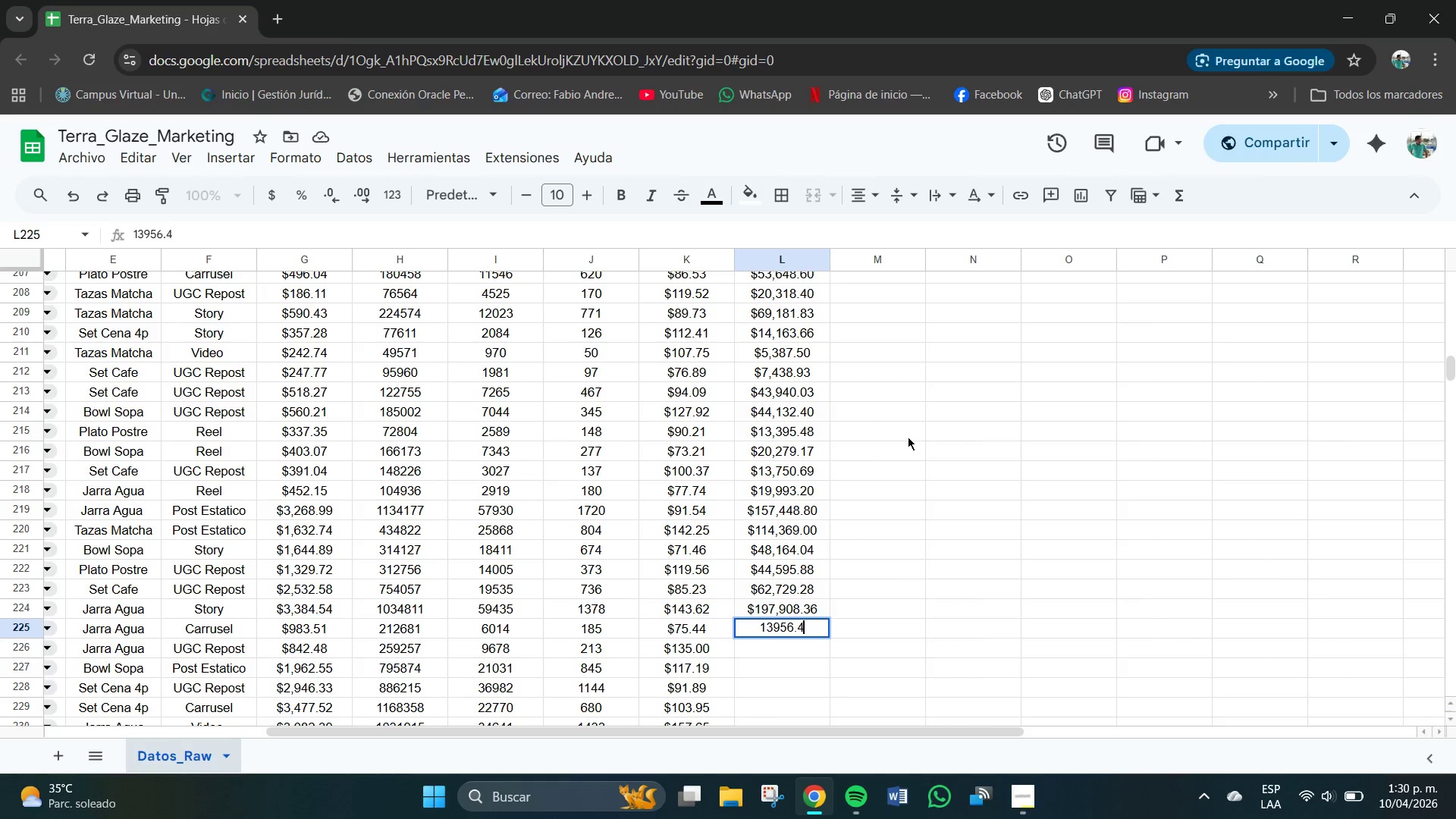 
key(Numpad0)
 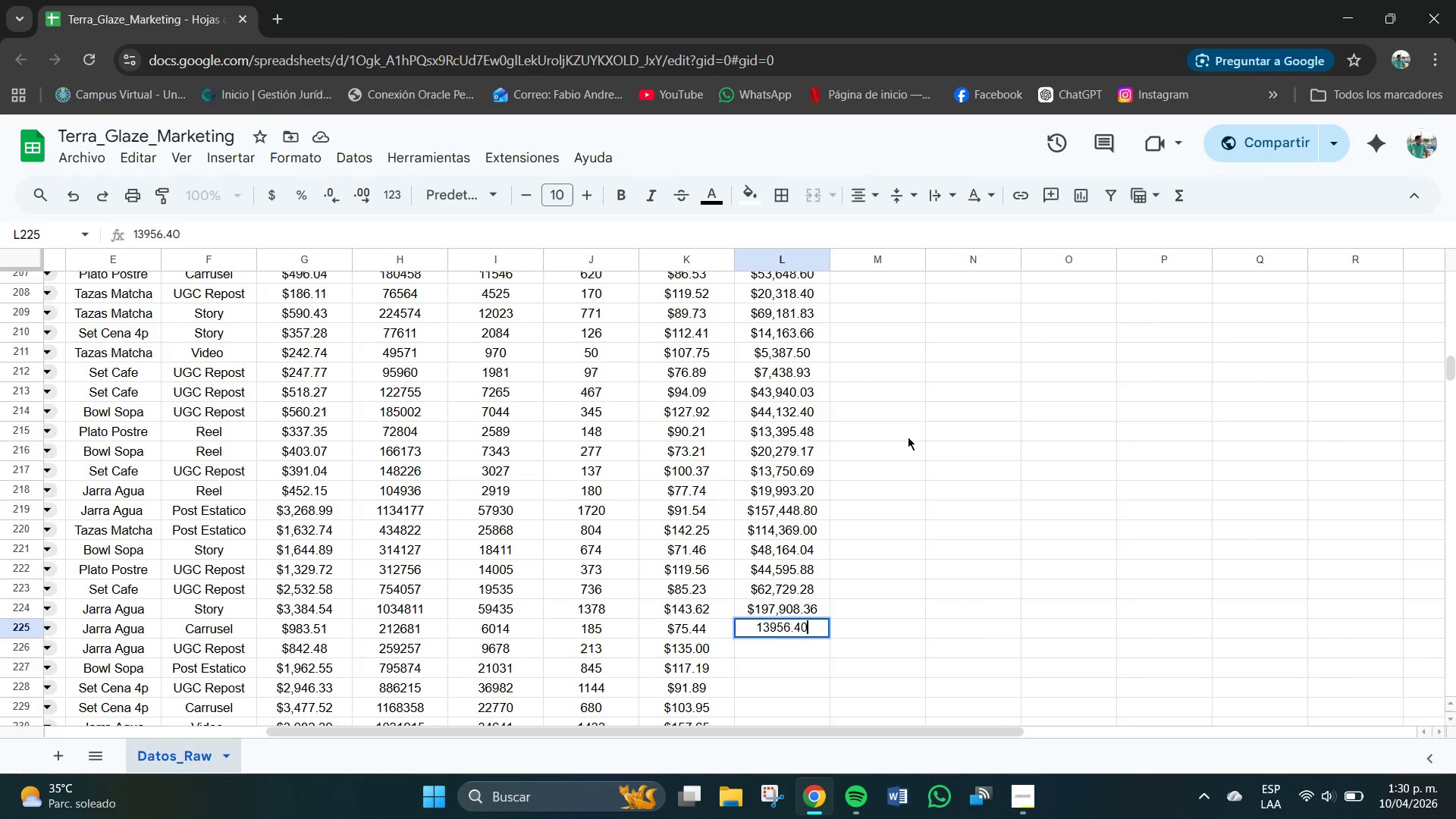 
key(NumpadEnter)
 